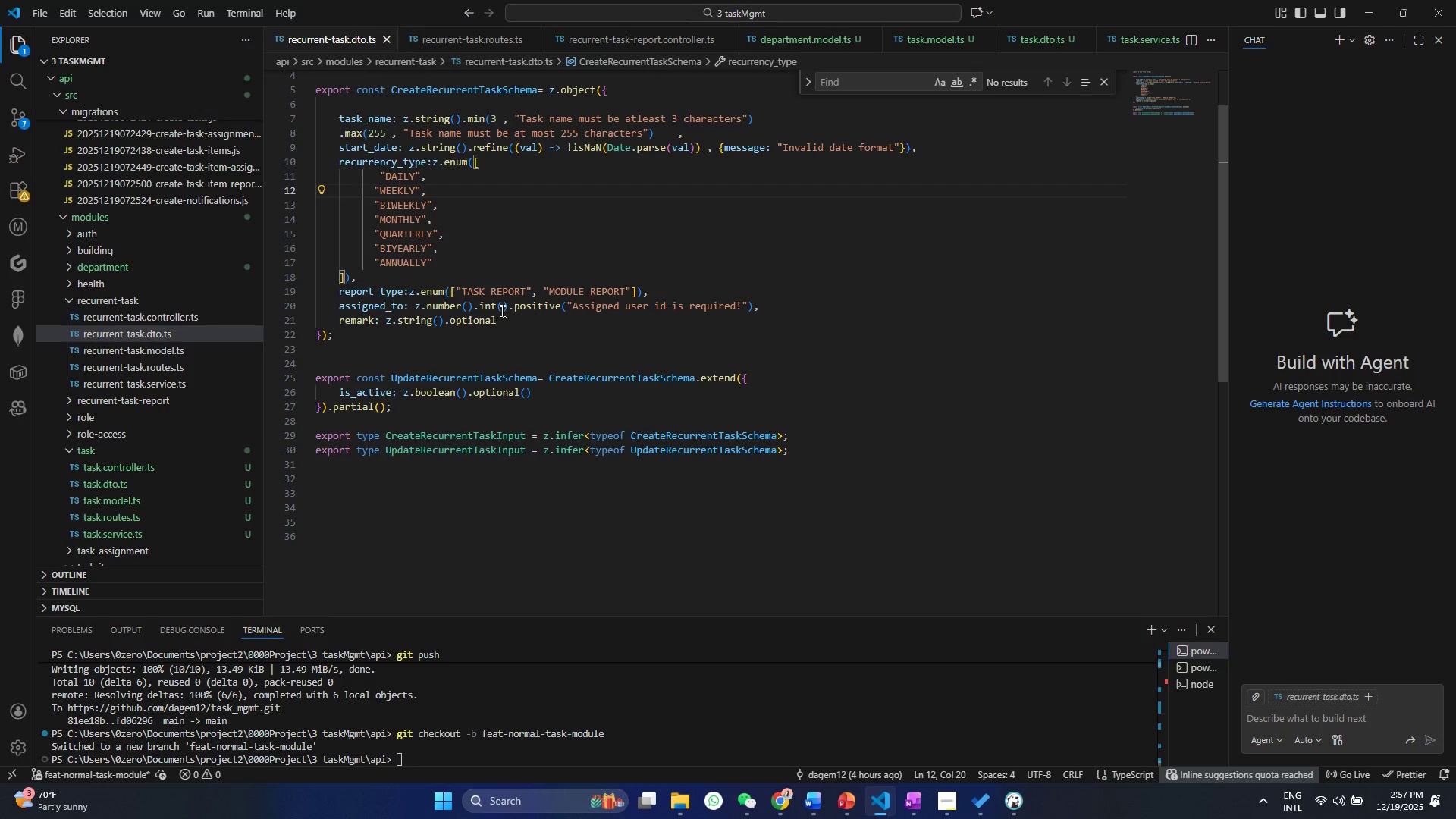 
double_click([504, 318])
 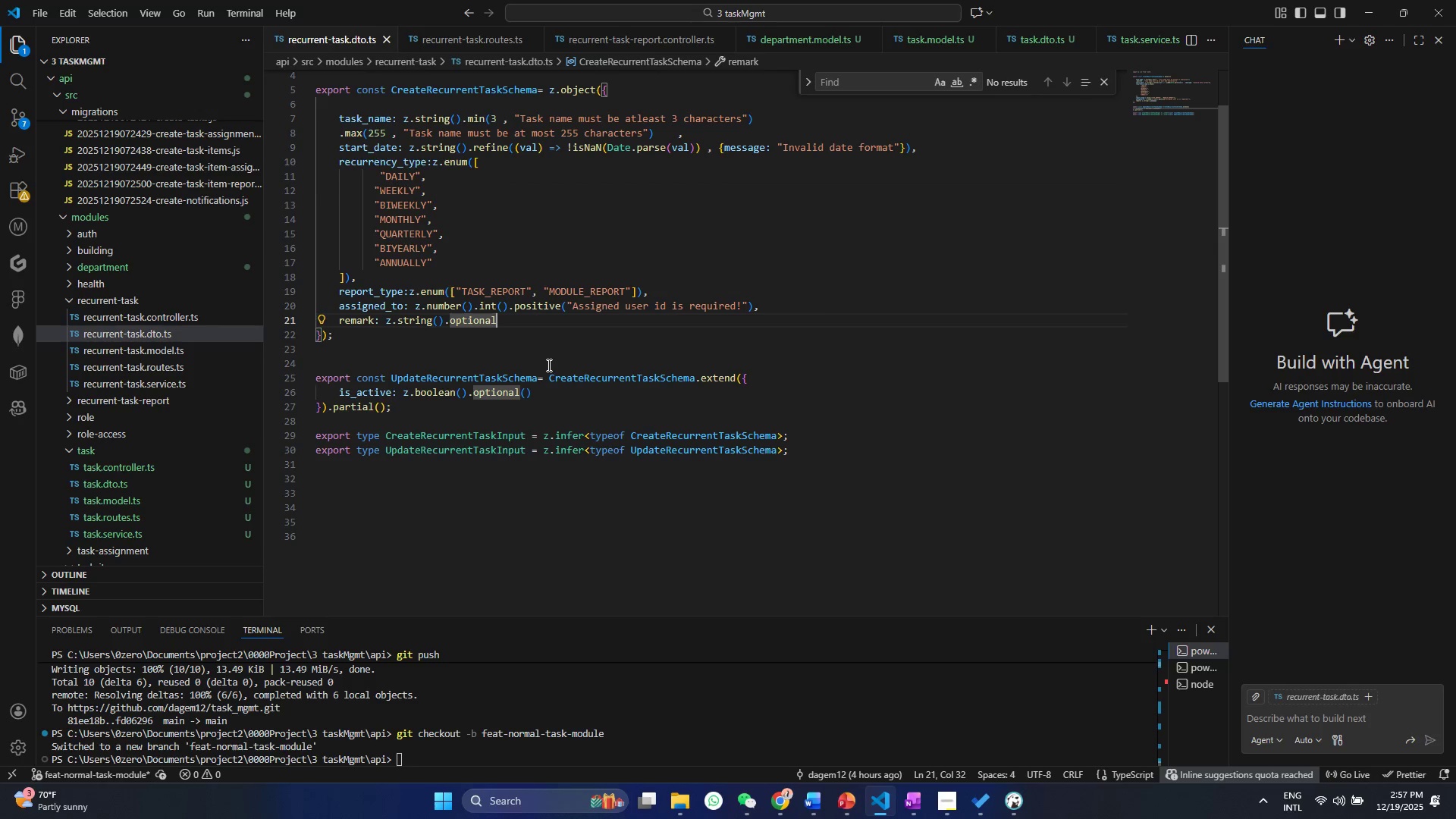 
key(Shift+9)
 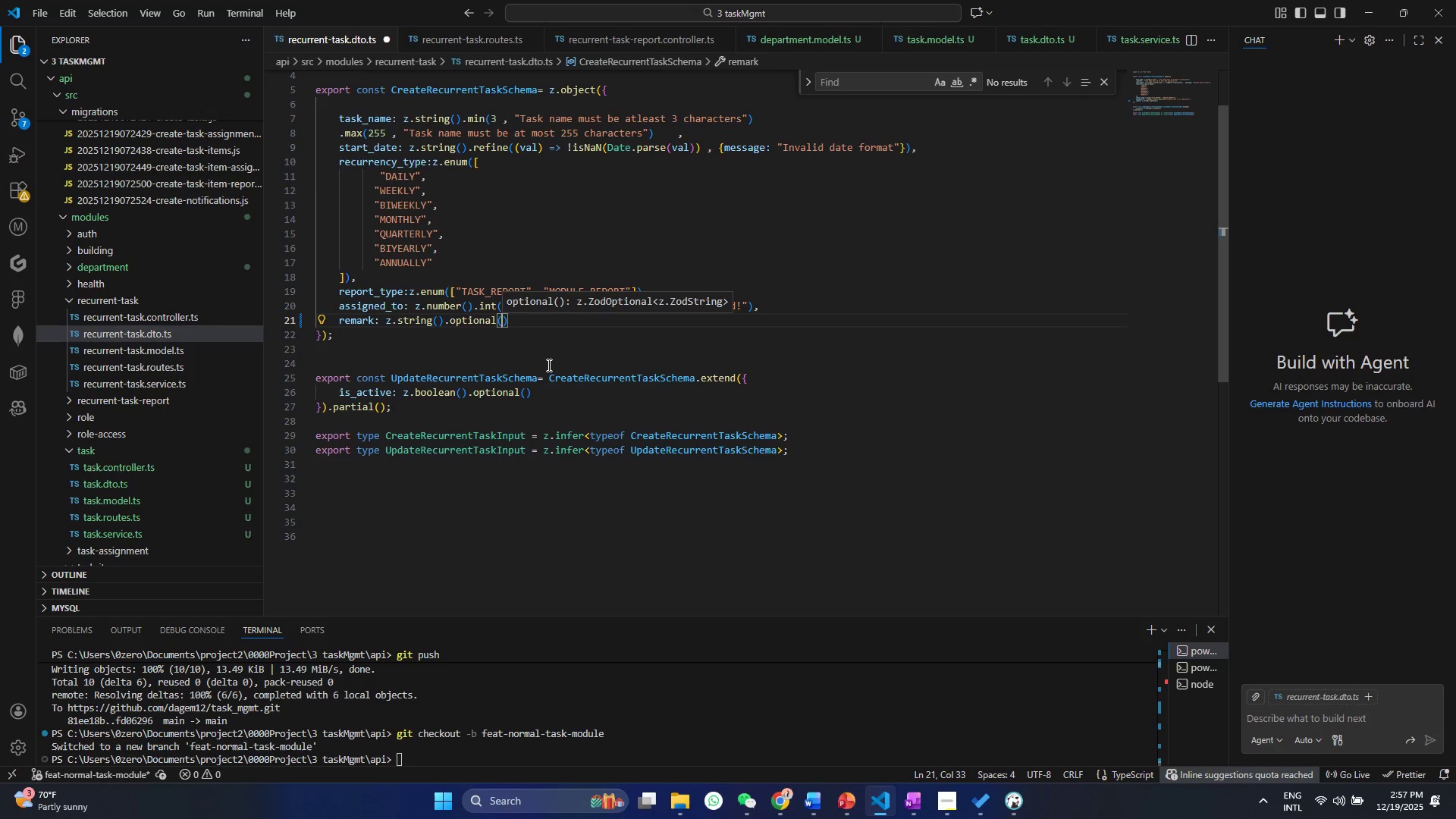 
key(Control+Shift+ControlLeft)
 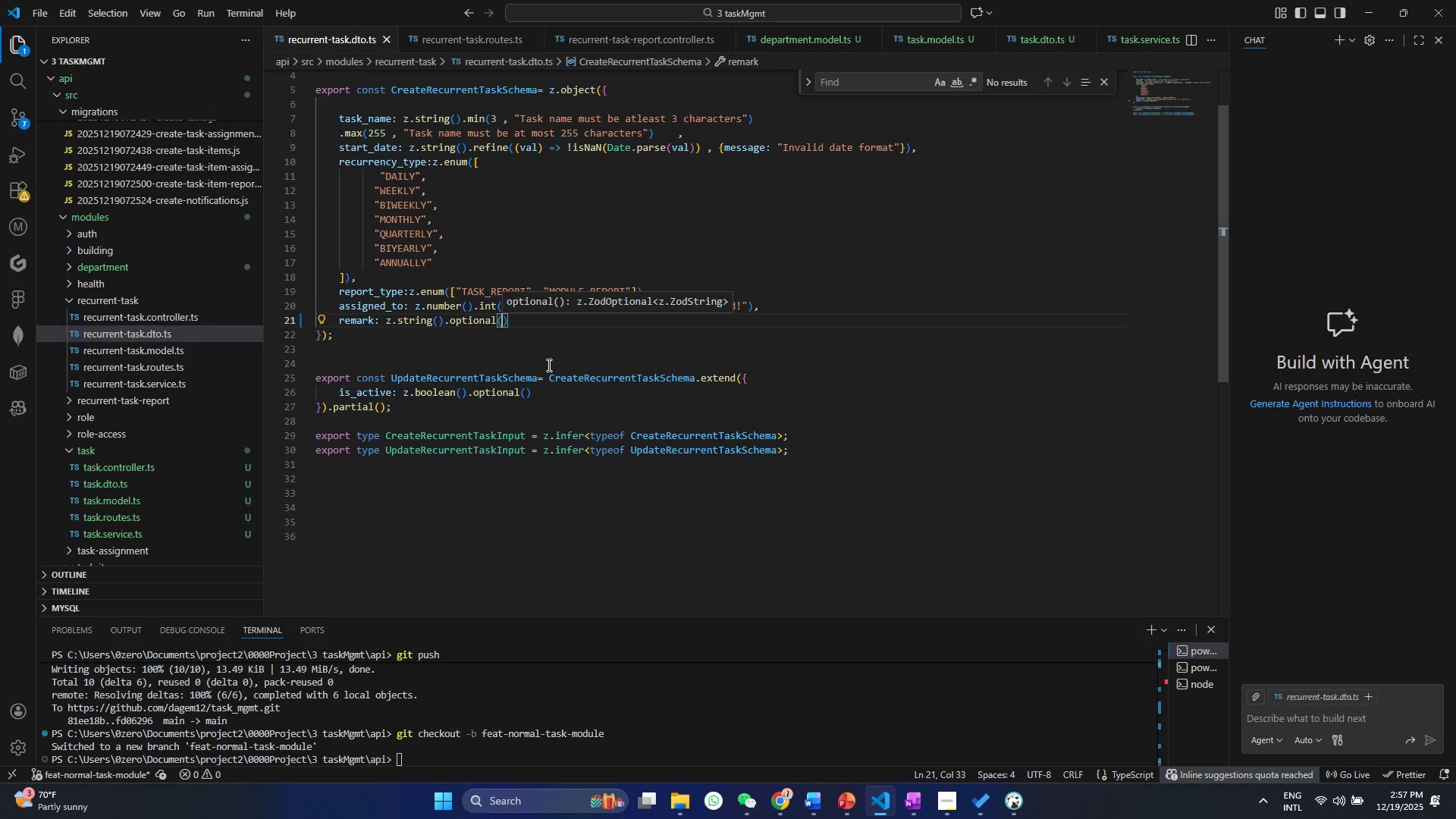 
key(Control+S)
 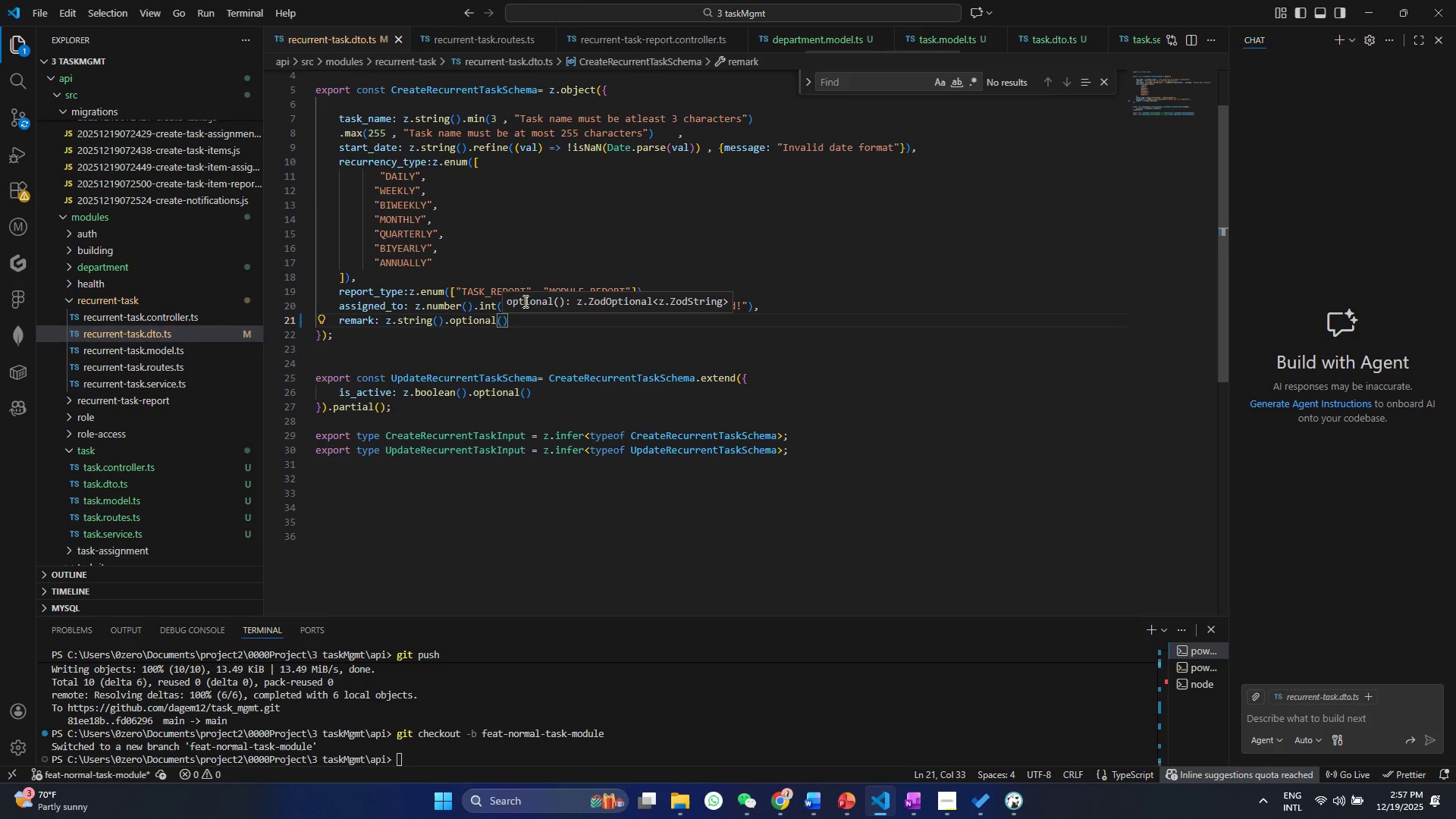 
key(Control+S)
 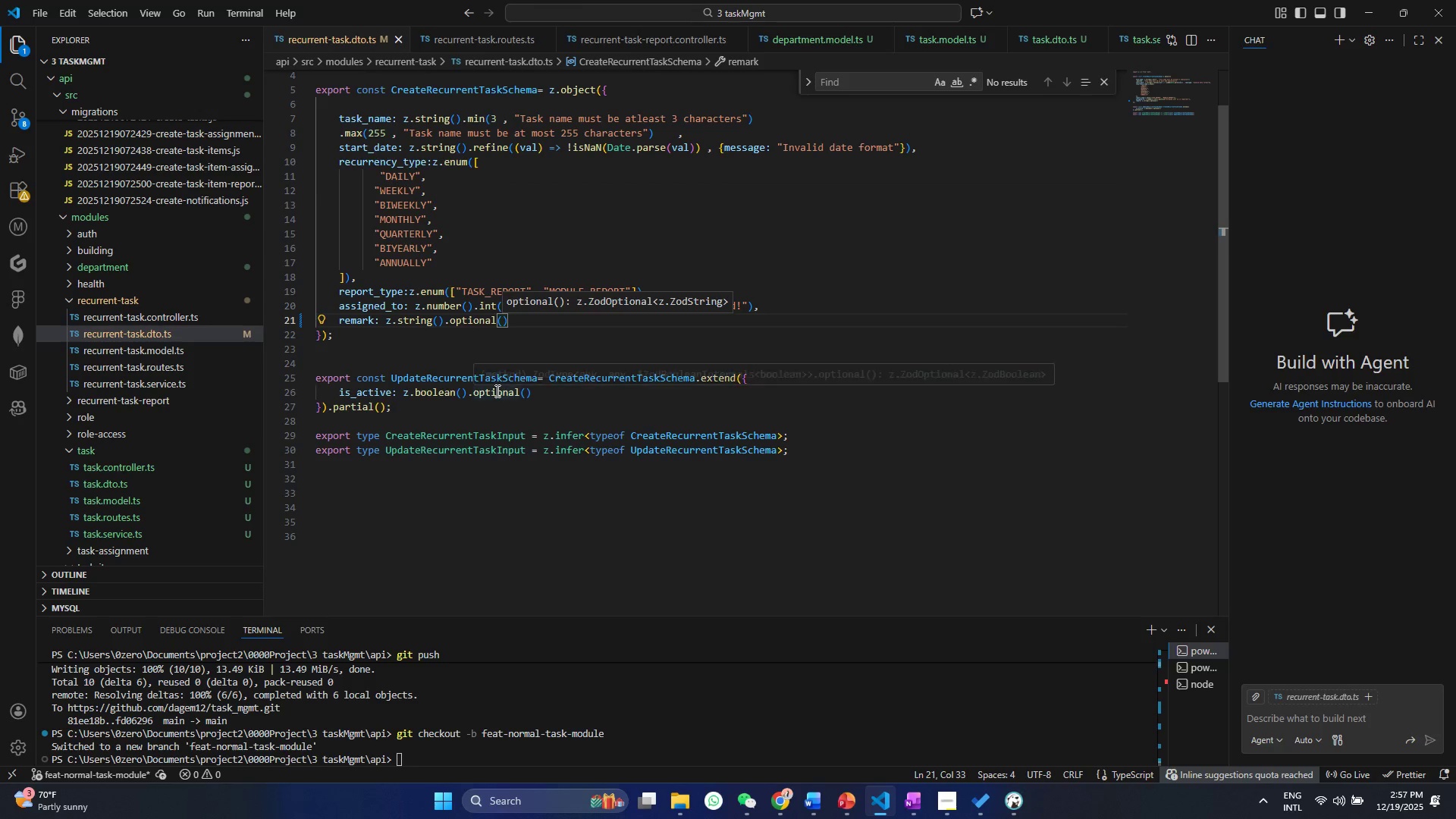 
key(Control+ControlLeft)
 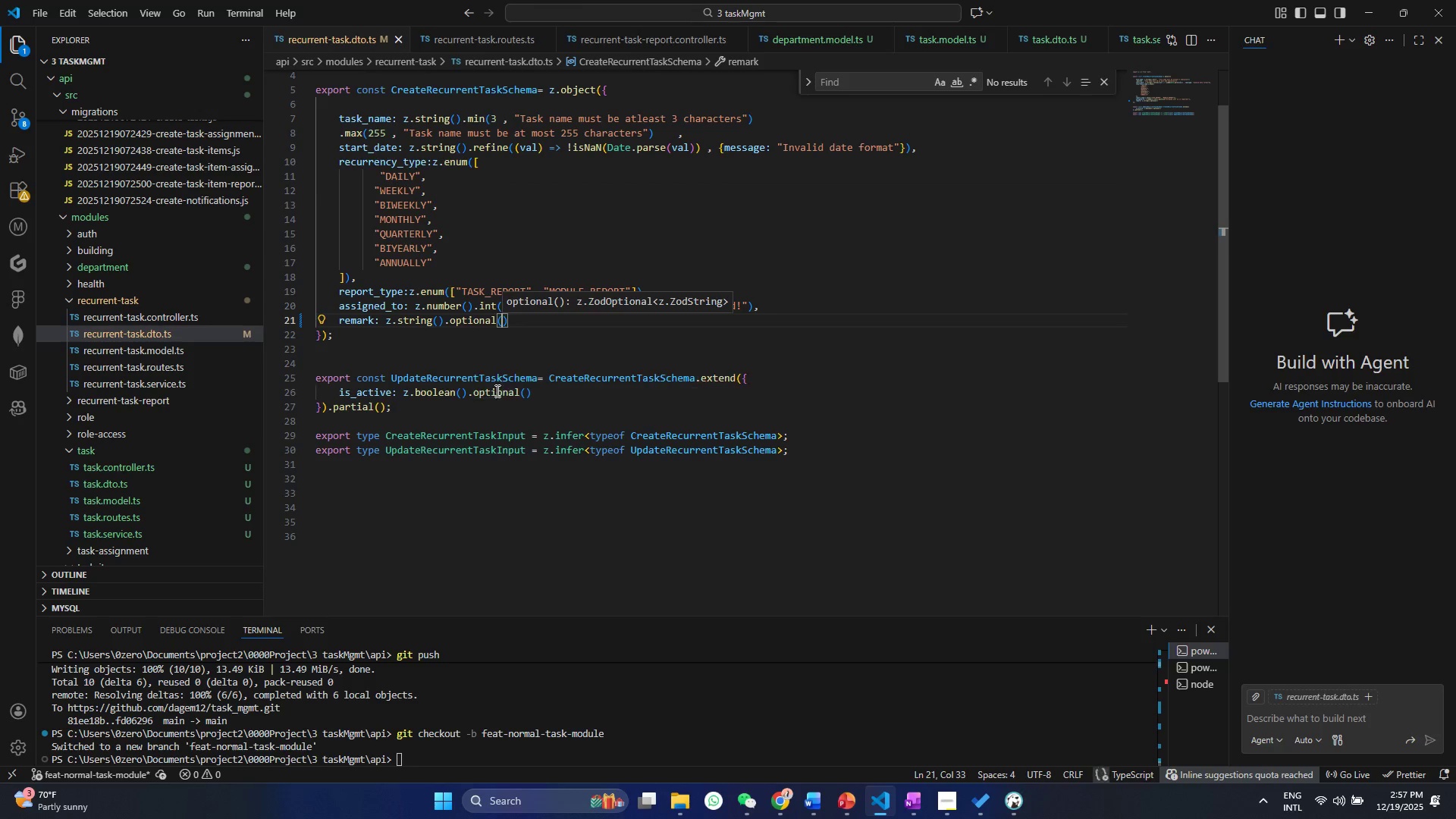 
key(Control+S)
 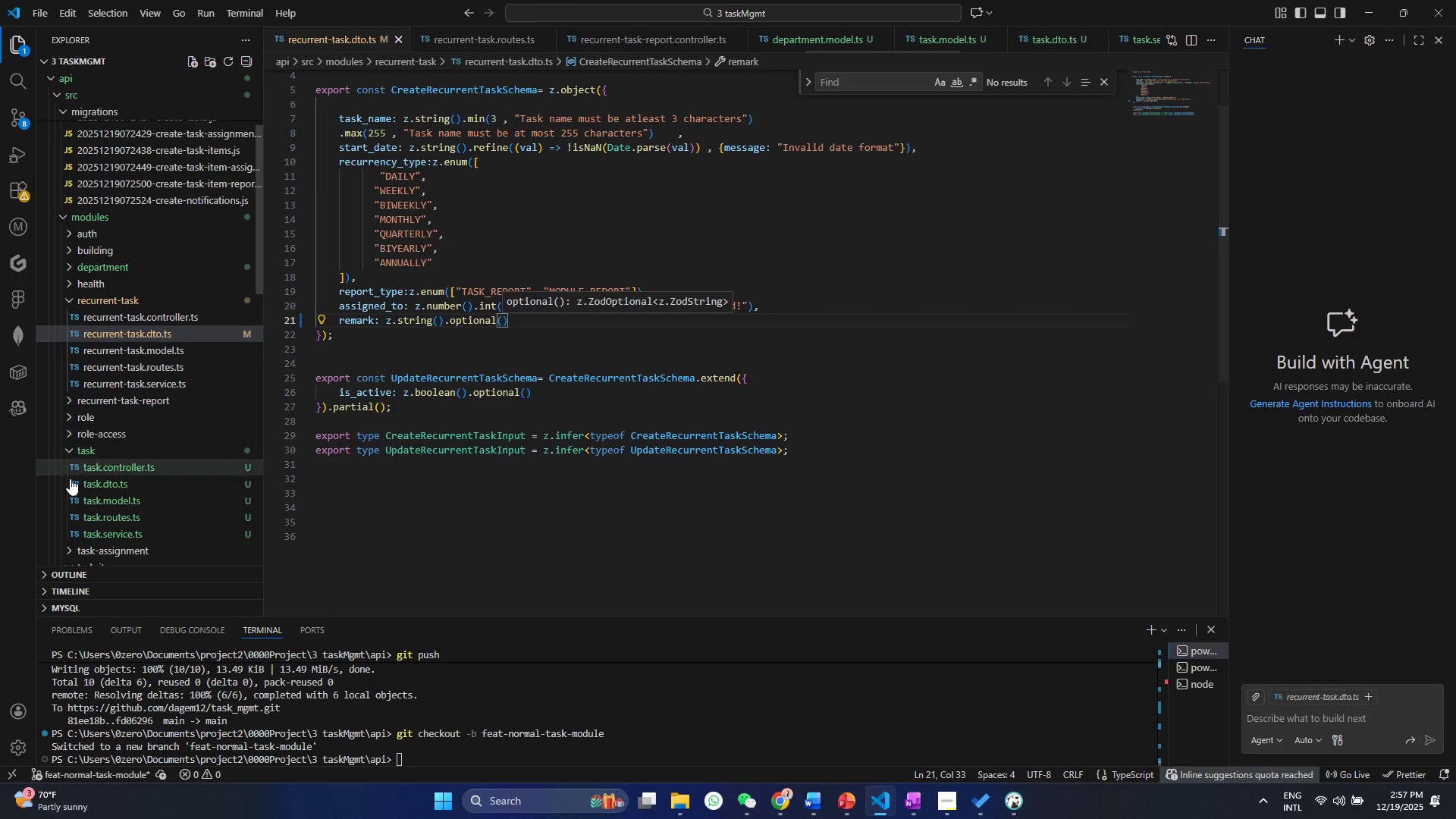 
left_click([160, 482])
 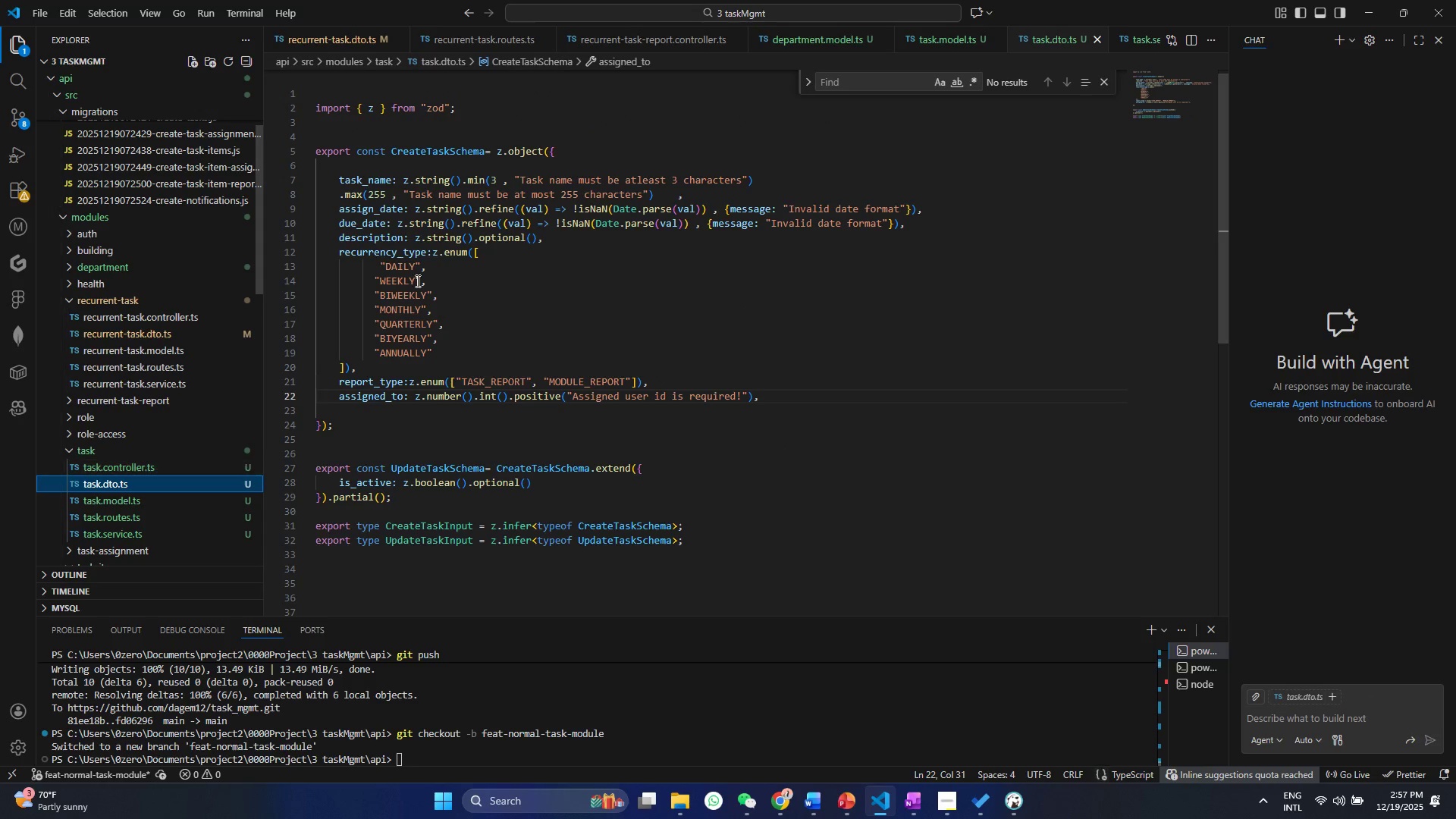 
left_click([435, 271])
 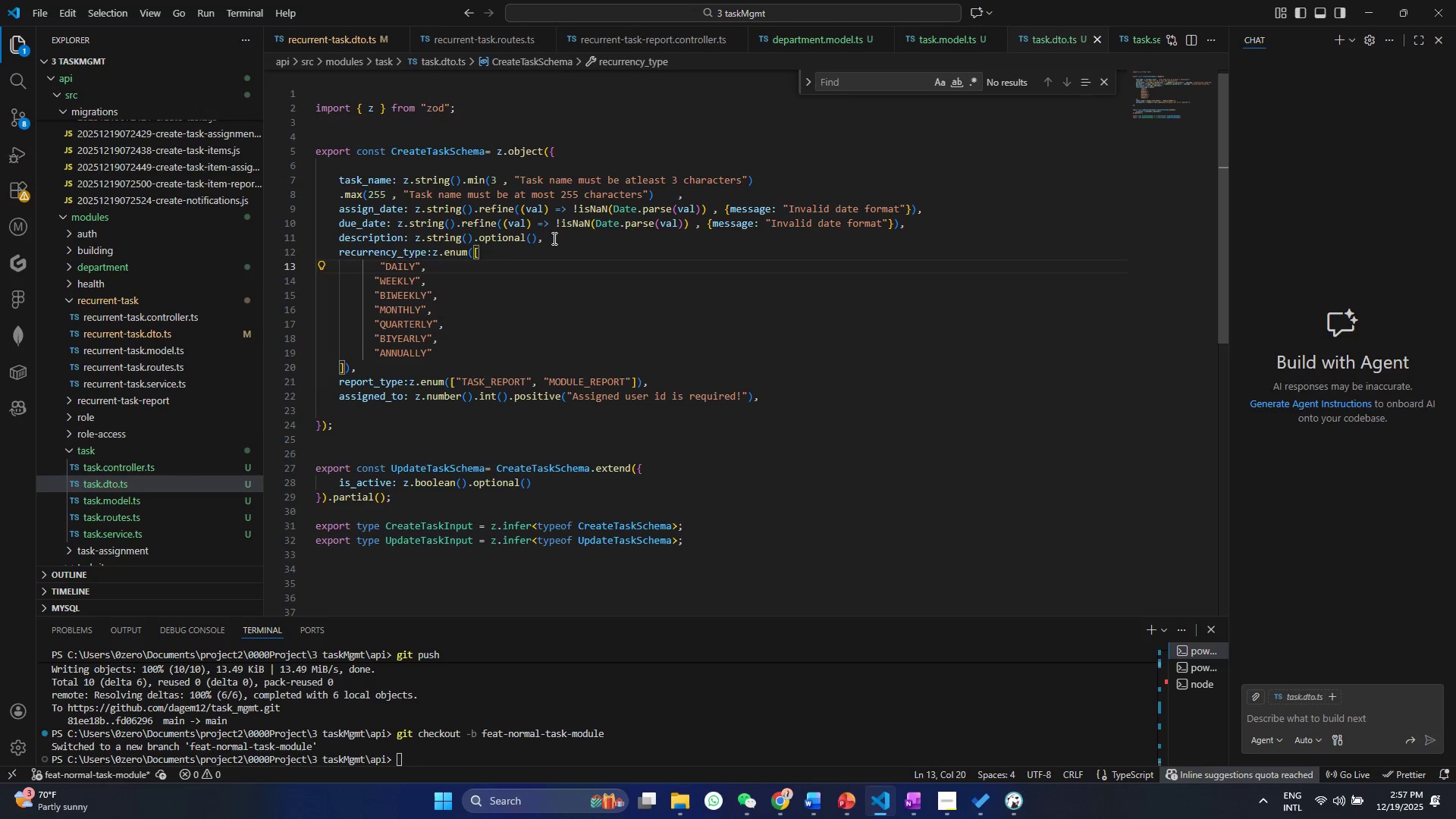 
left_click([554, 237])
 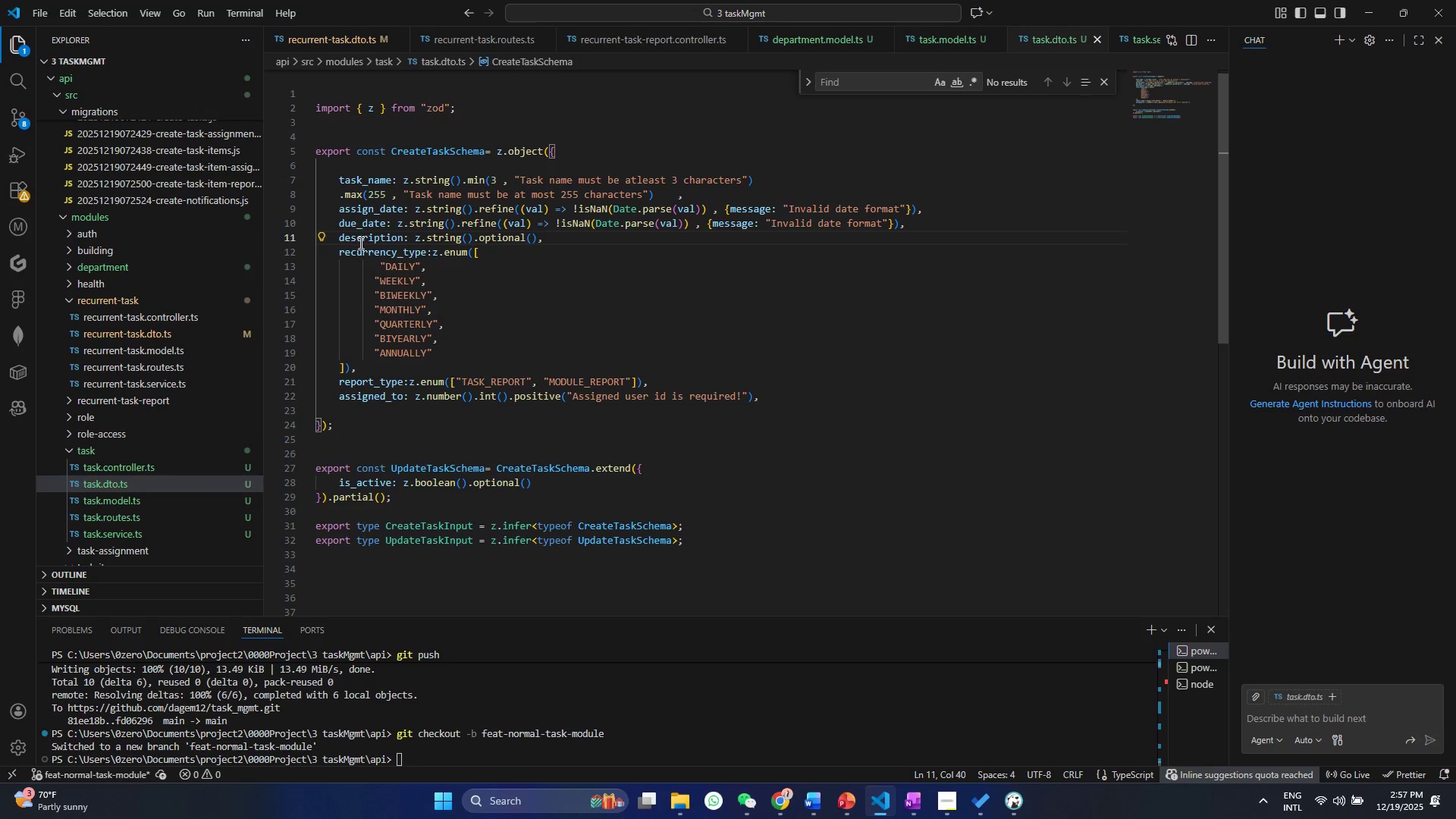 
double_click([362, 242])
 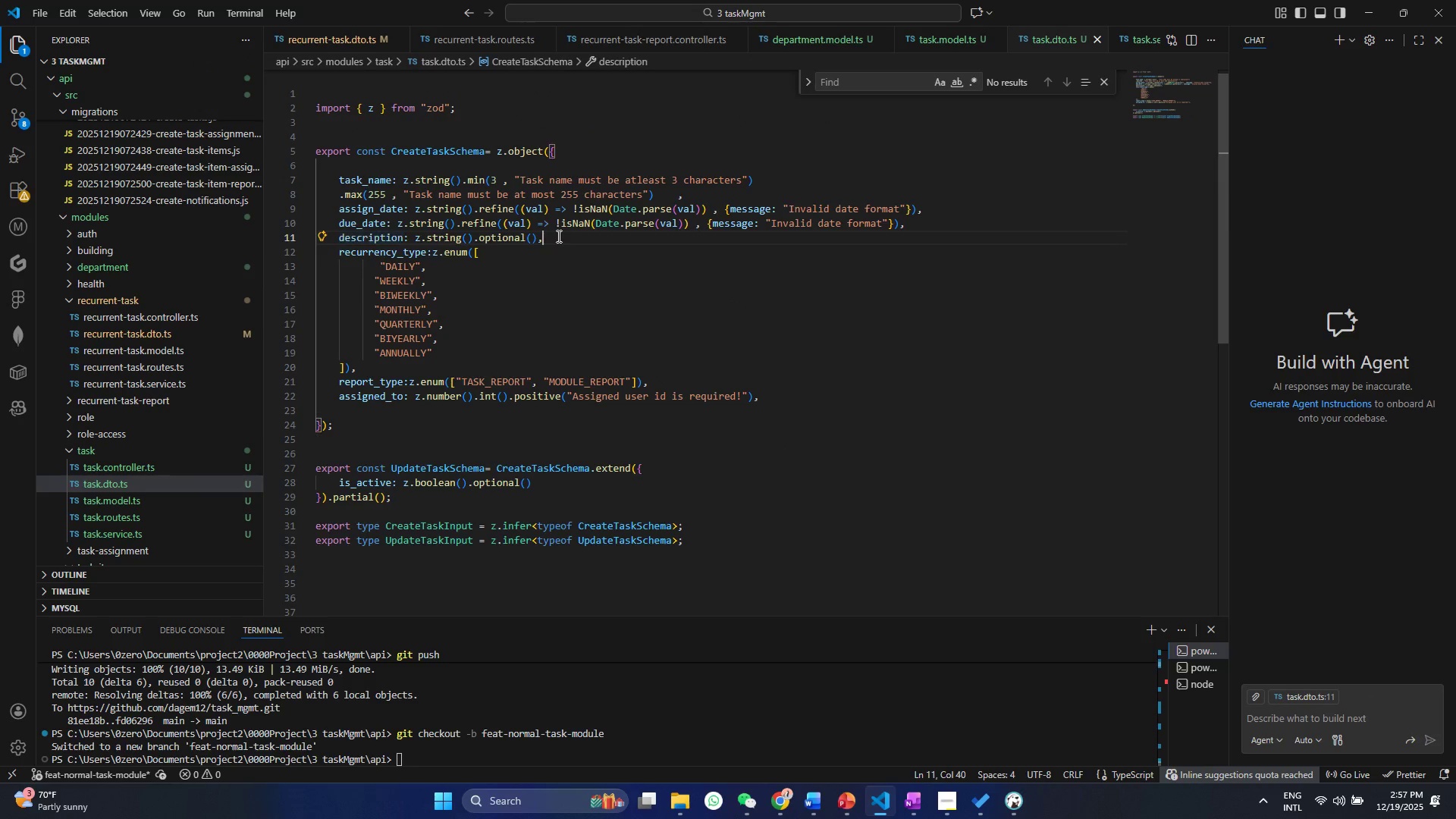 
double_click([517, 237])
 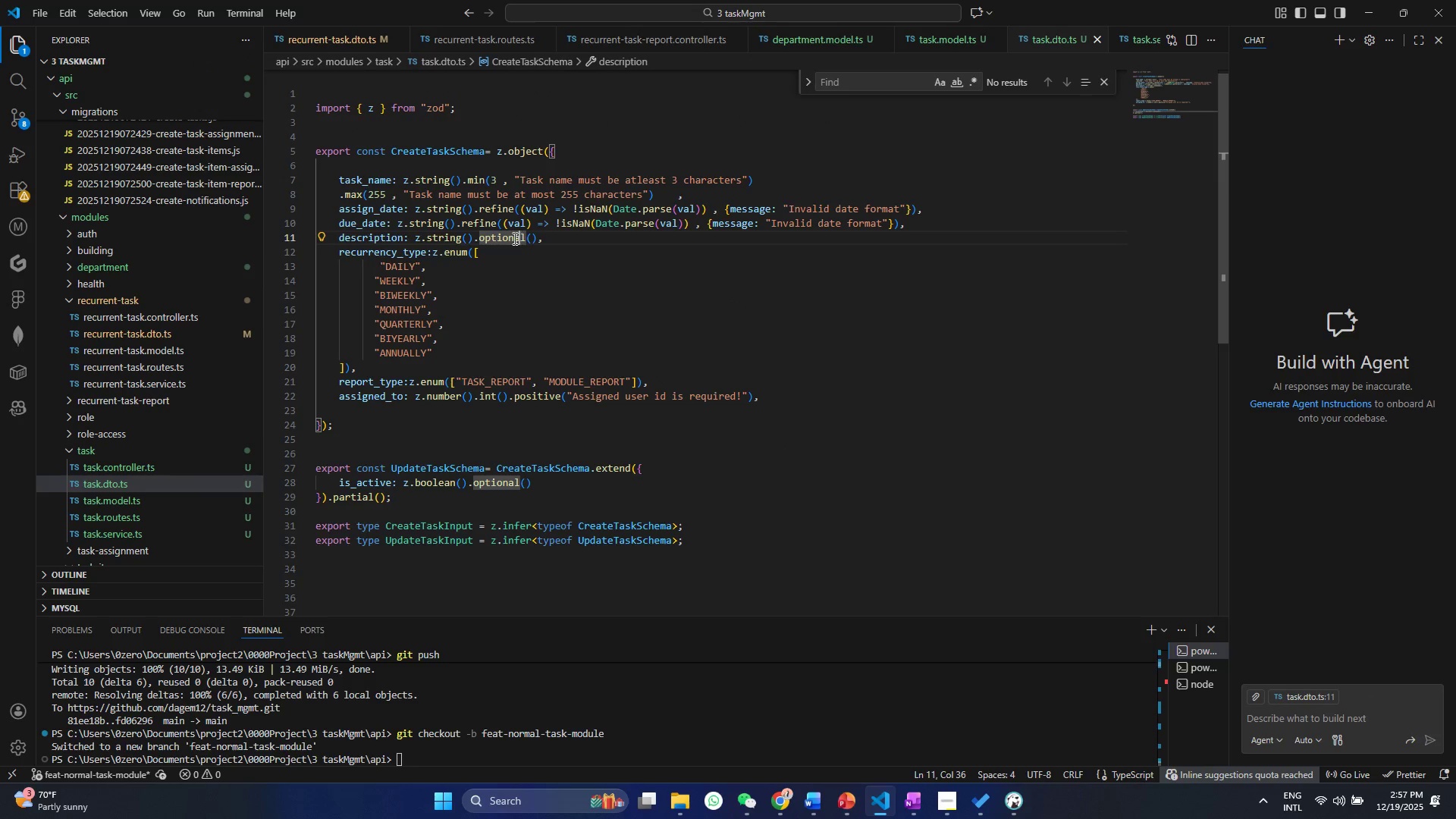 
key(Alt+Shift+ArrowDown)
 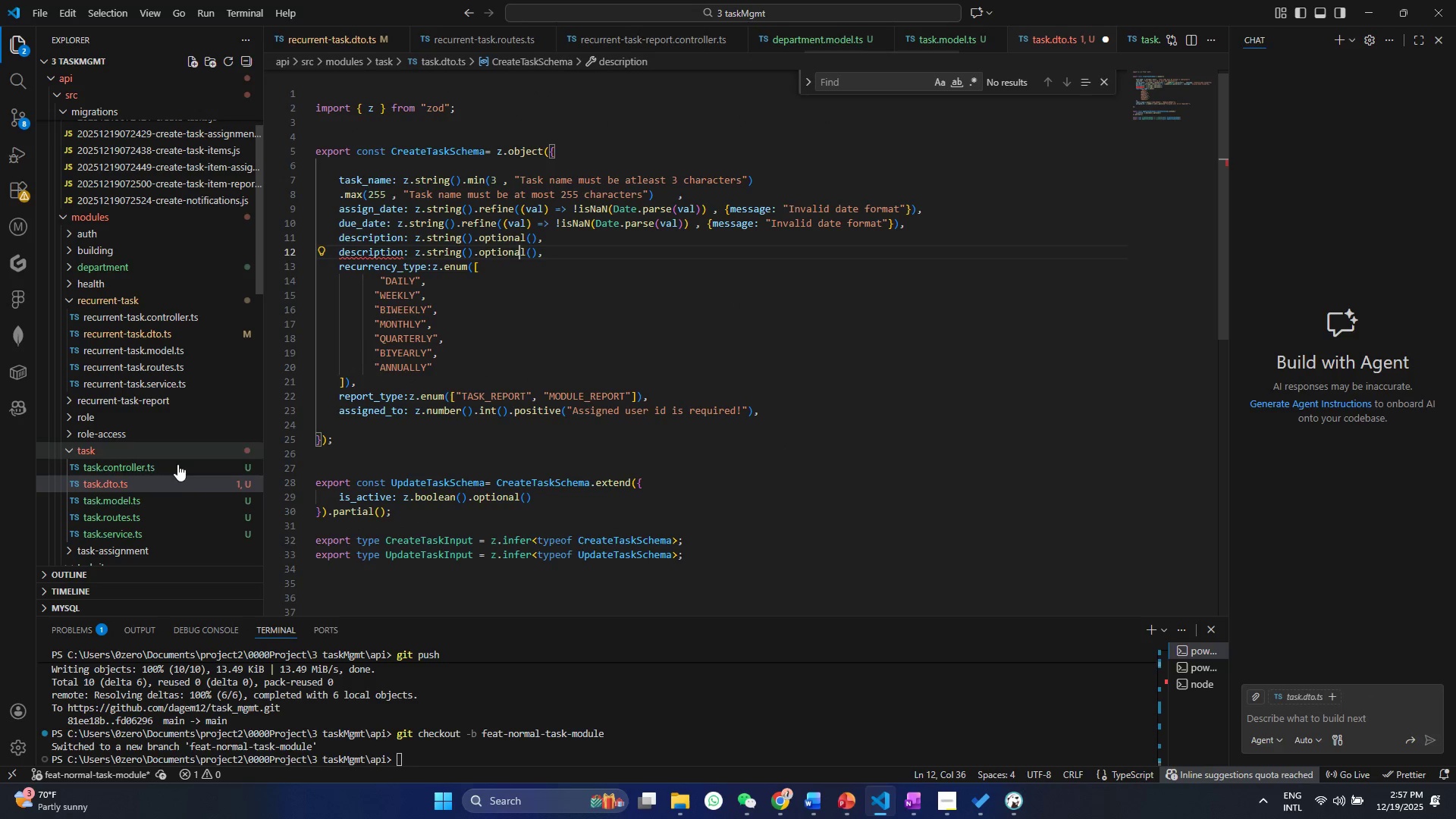 
right_click([166, 497])
 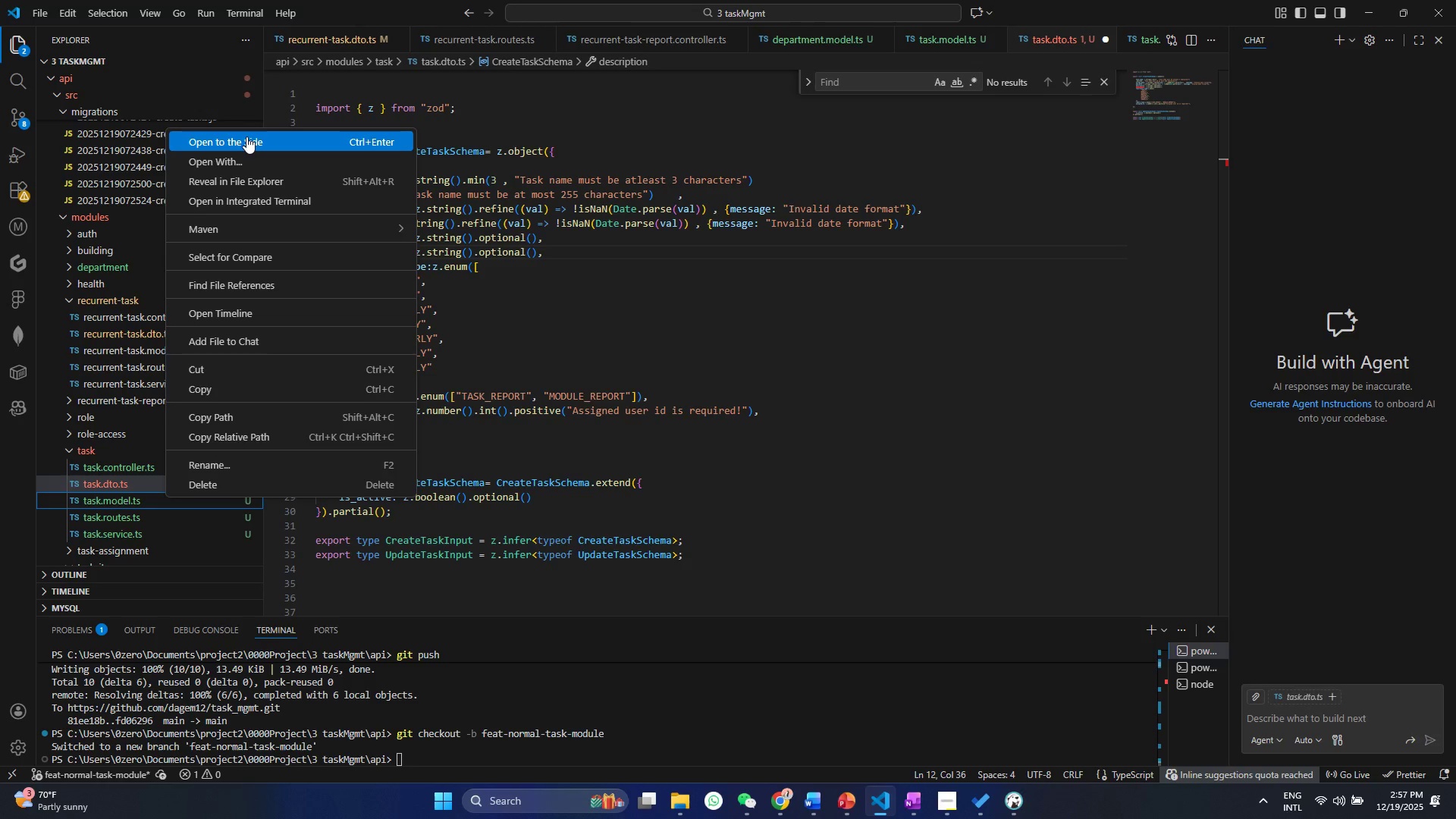 
left_click([246, 137])
 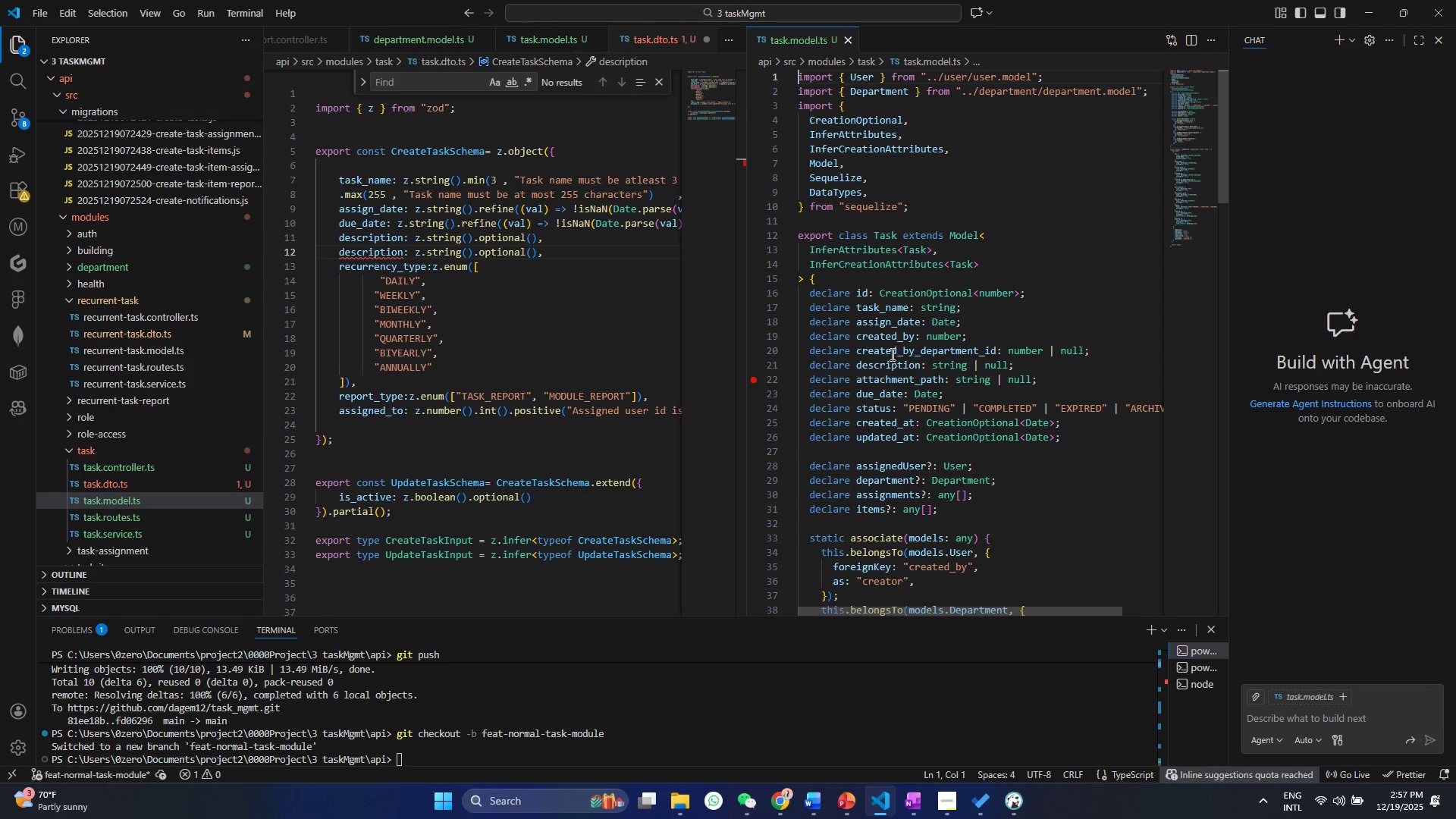 
double_click([891, 354])
 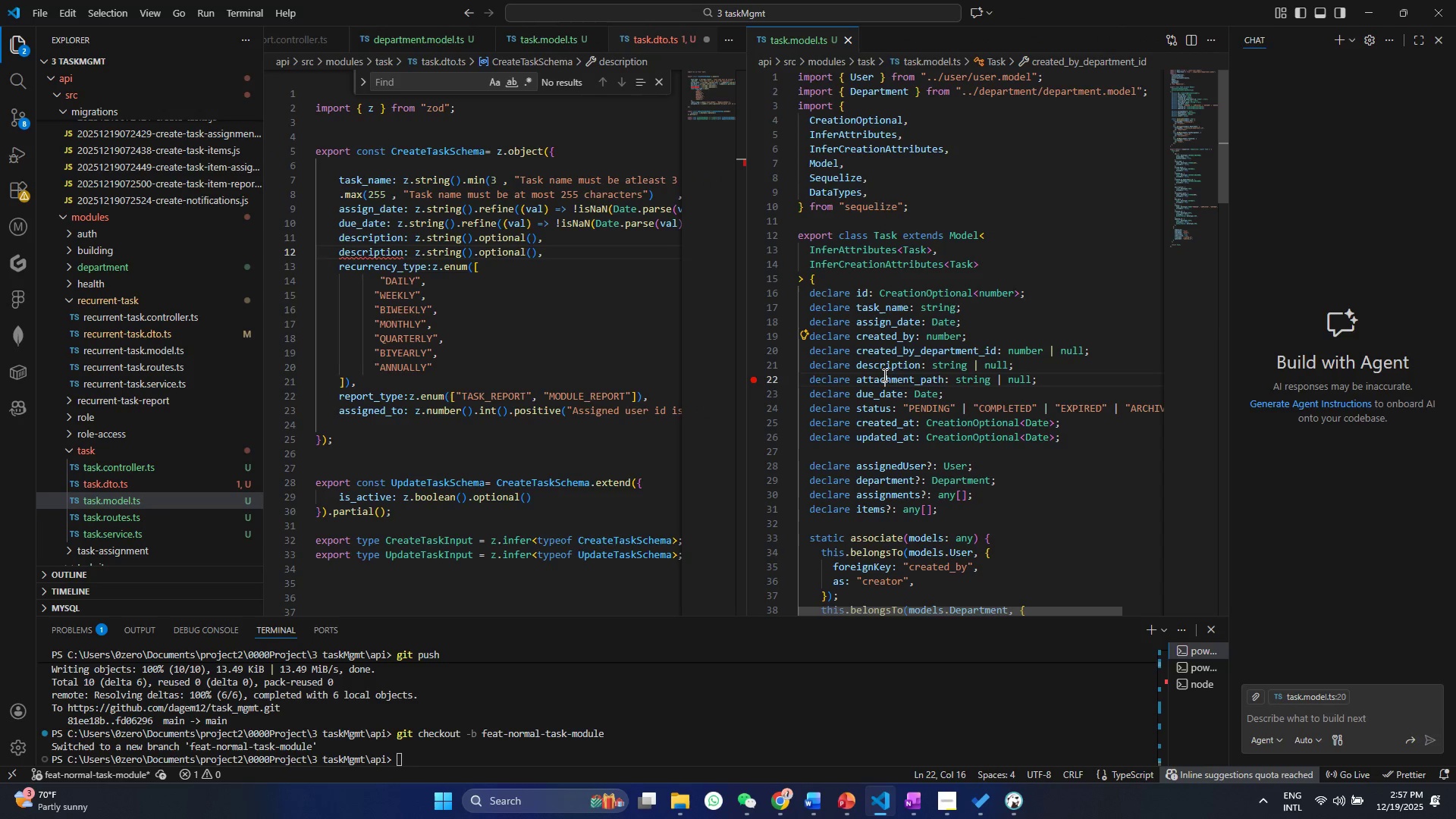 
double_click([883, 375])
 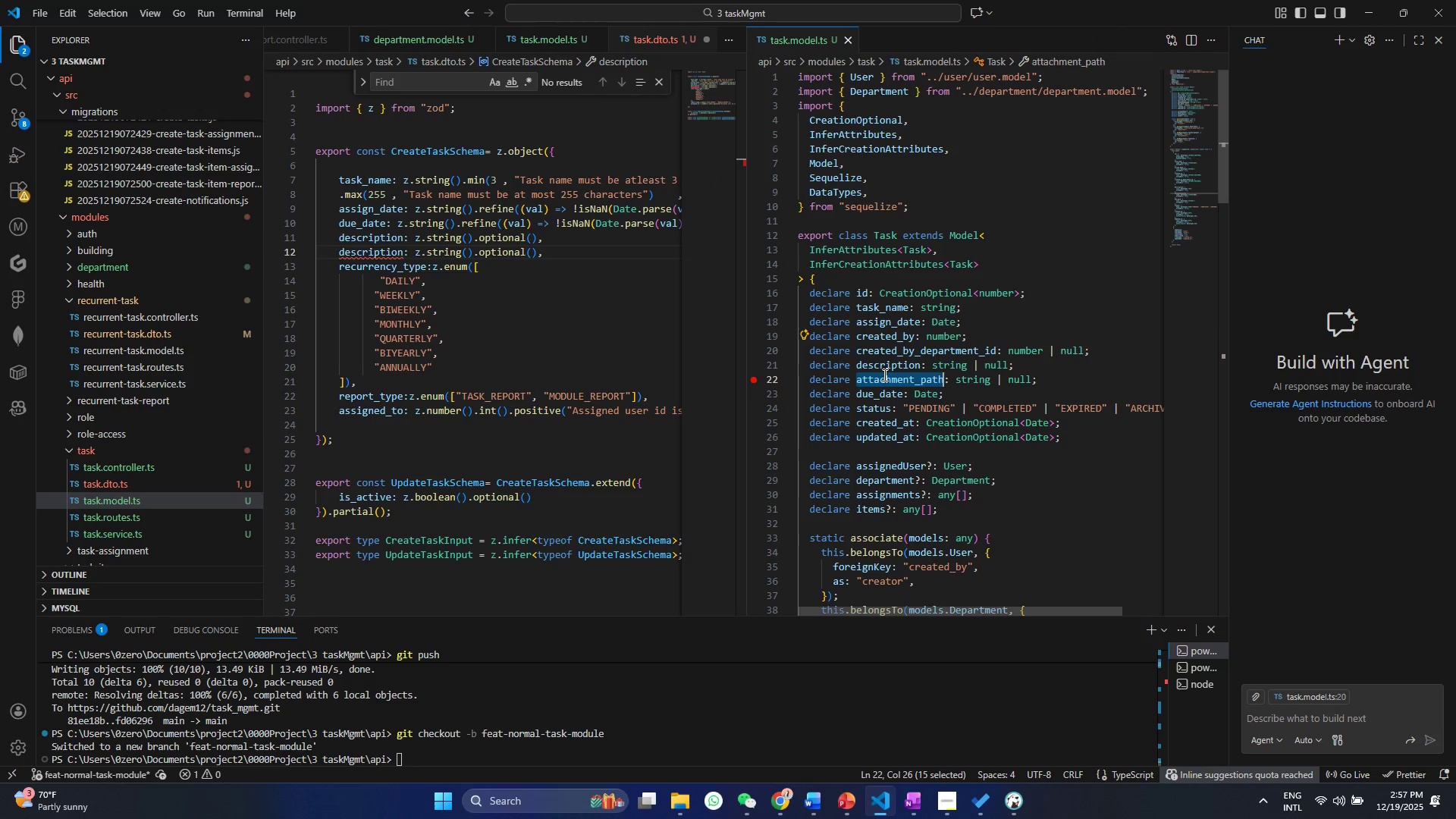 
key(Control+ControlLeft)
 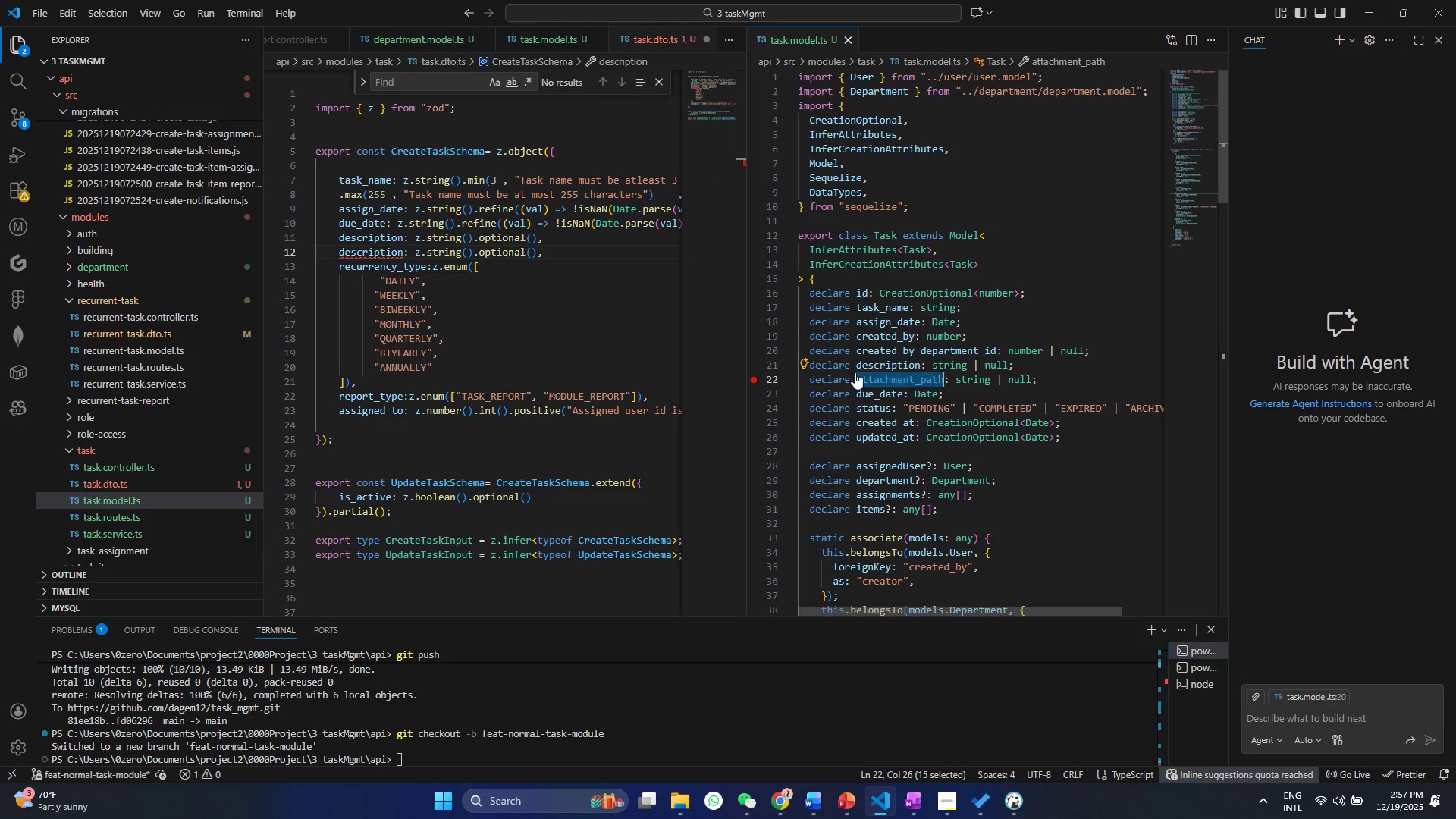 
key(Control+C)
 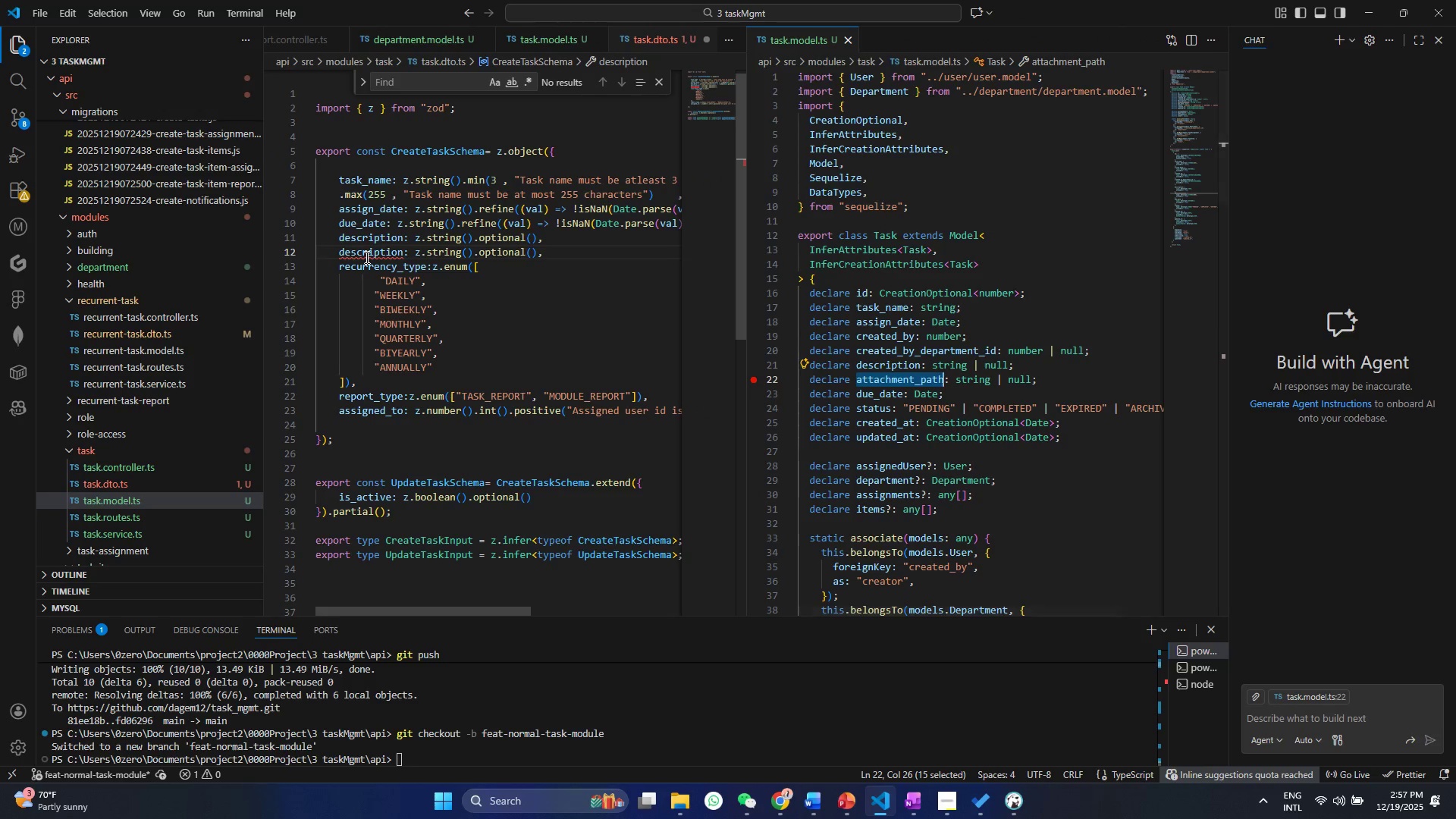 
double_click([366, 257])
 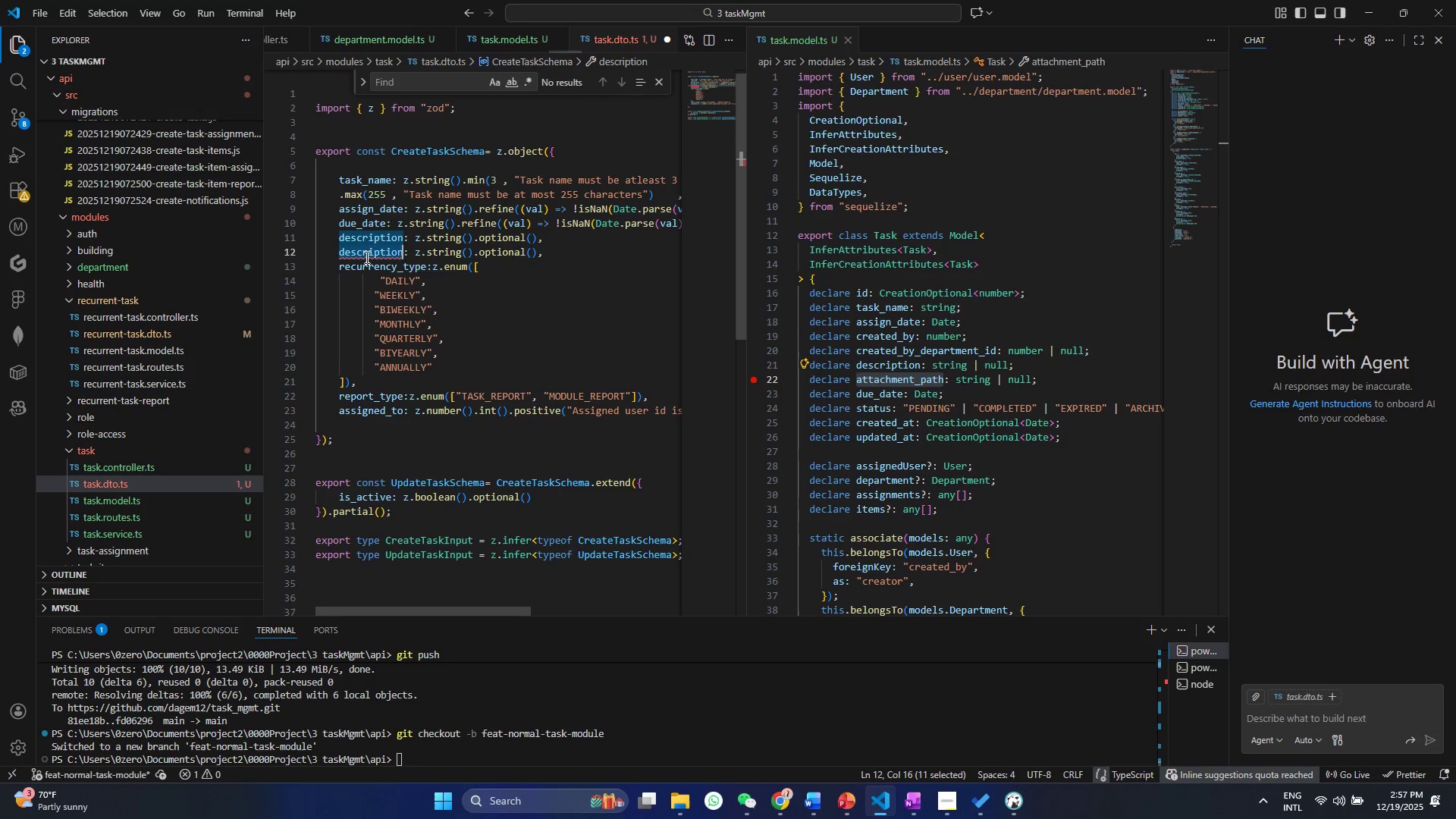 
key(Control+V)
 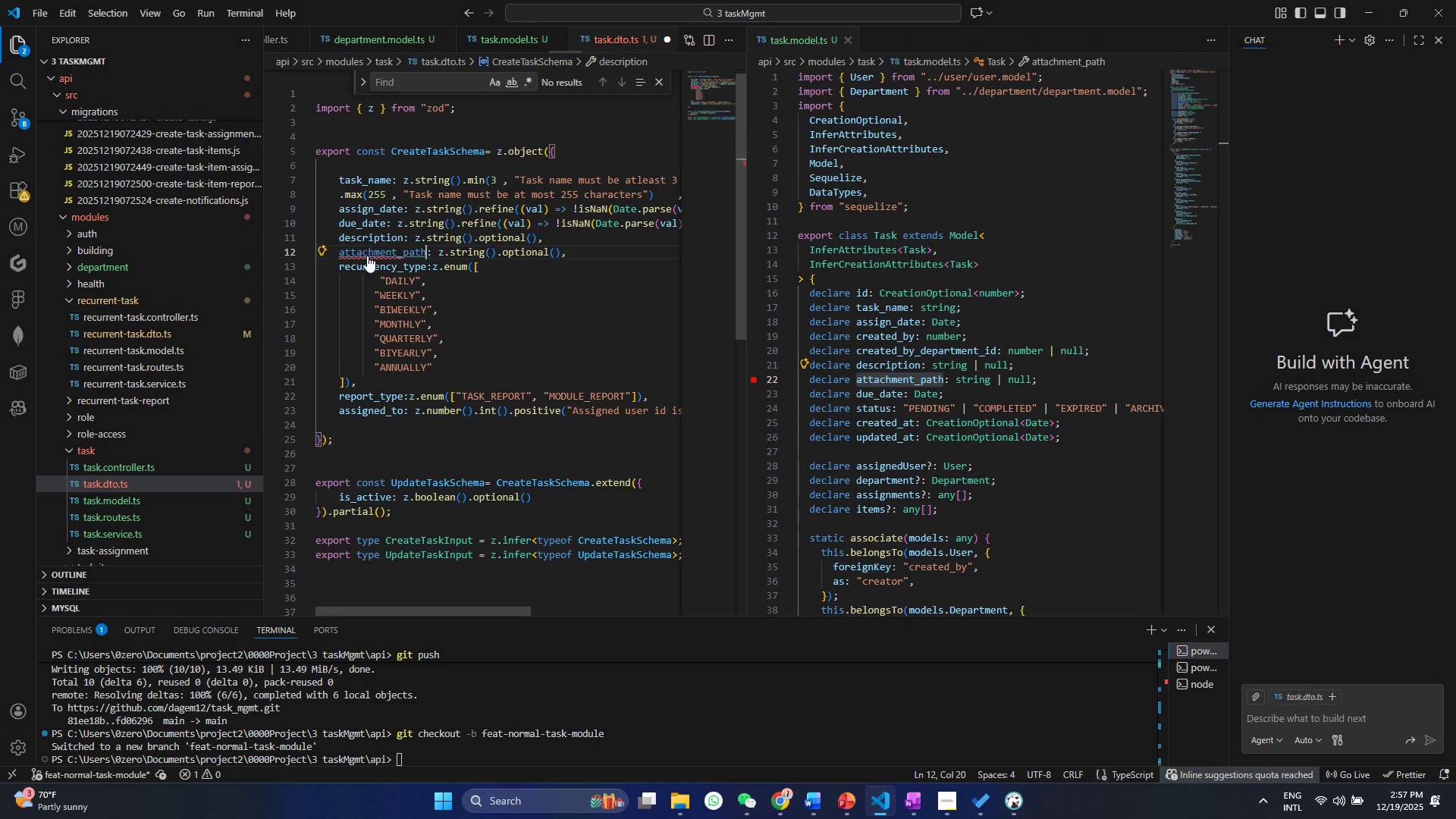 
key(Control+ControlLeft)
 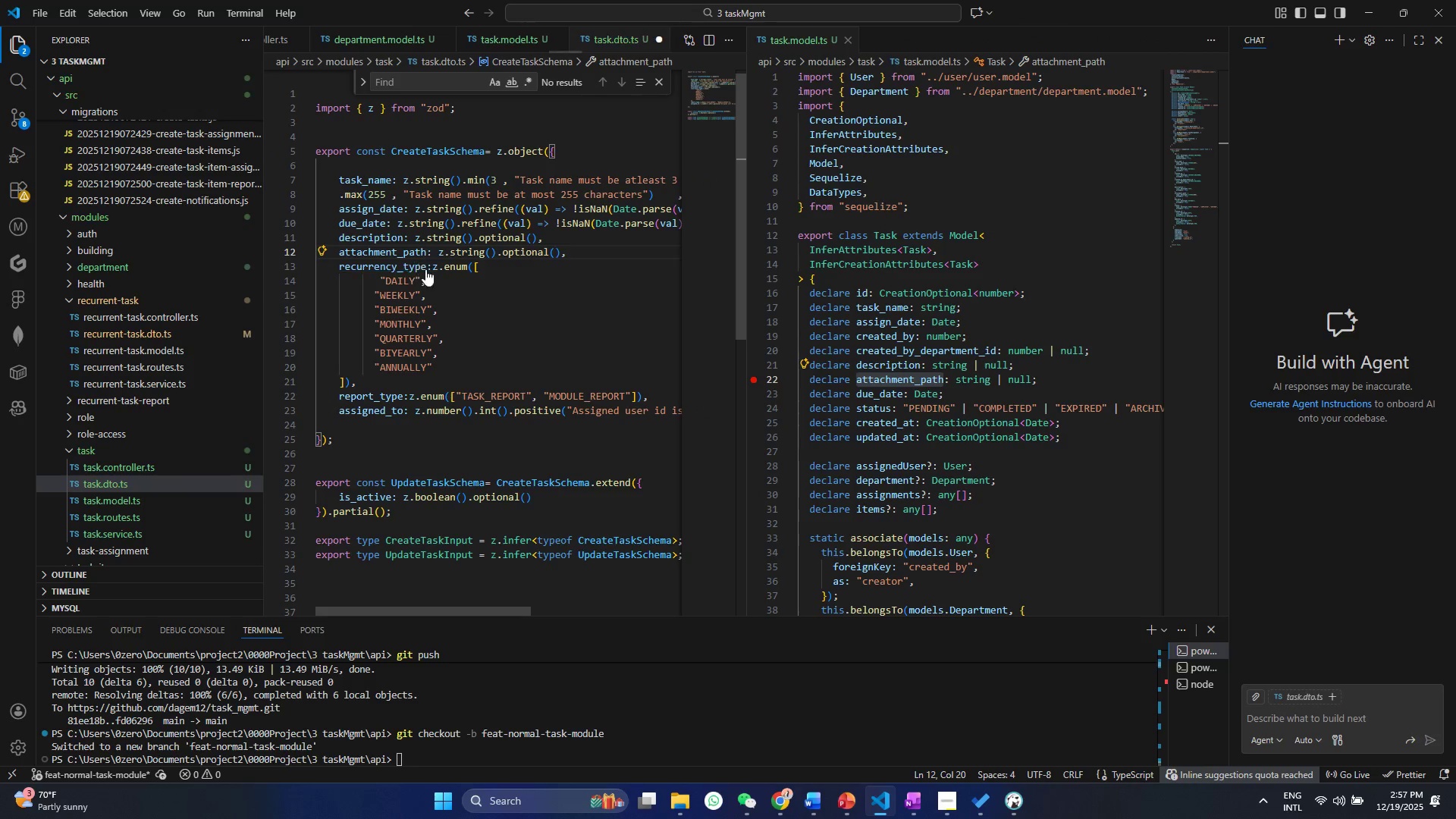 
key(Control+ControlLeft)
 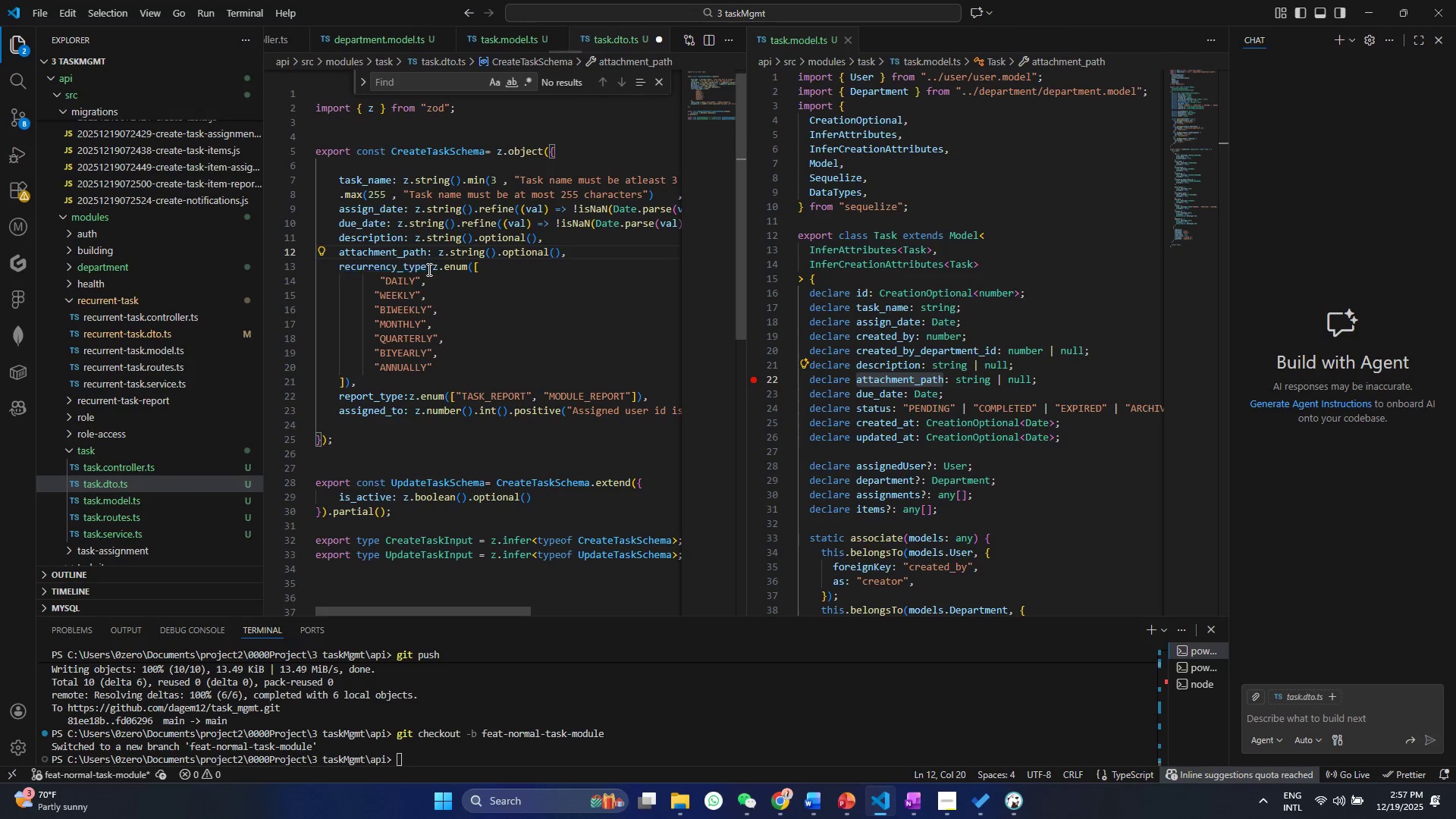 
key(Control+S)
 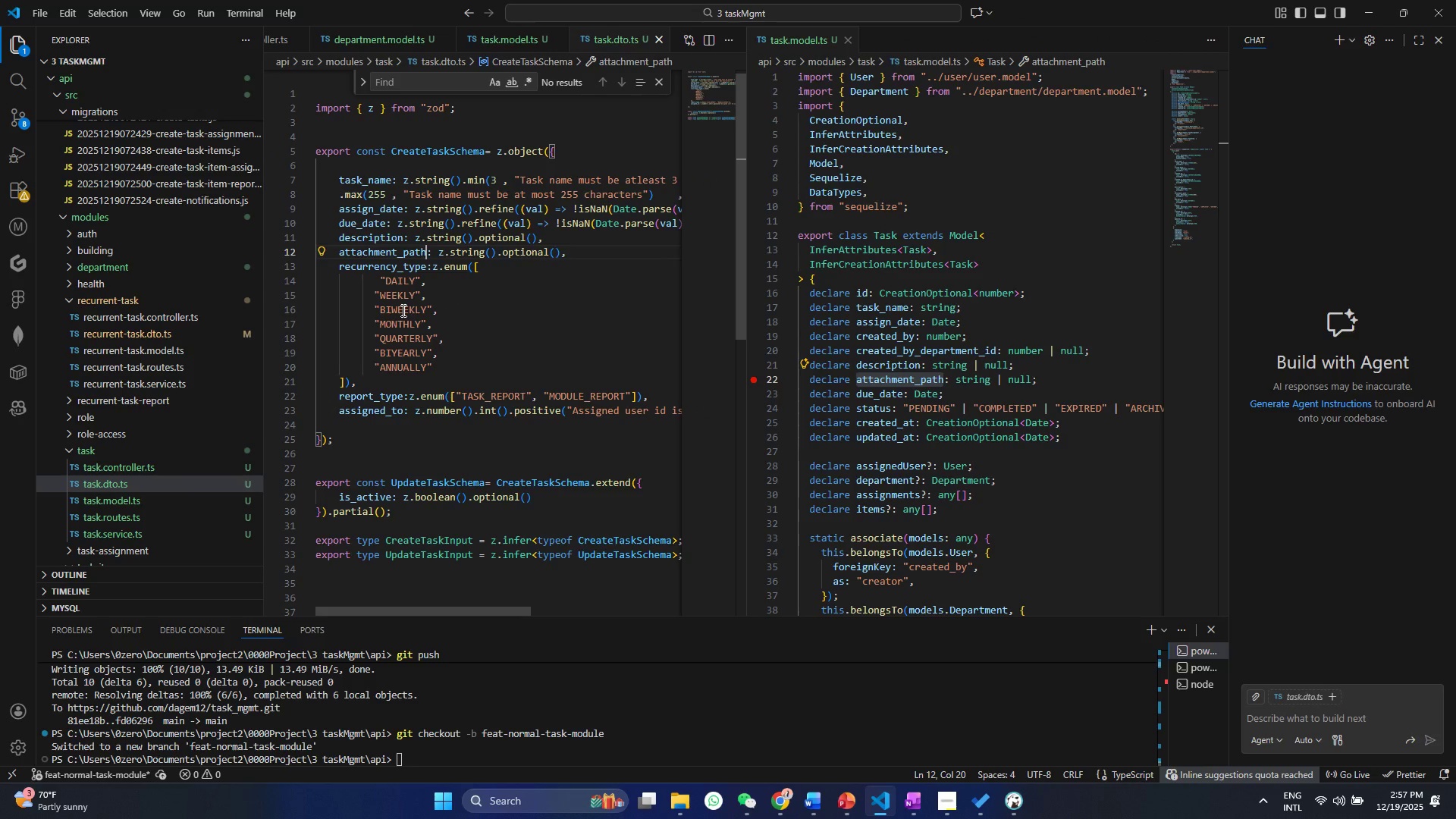 
left_click([370, 387])
 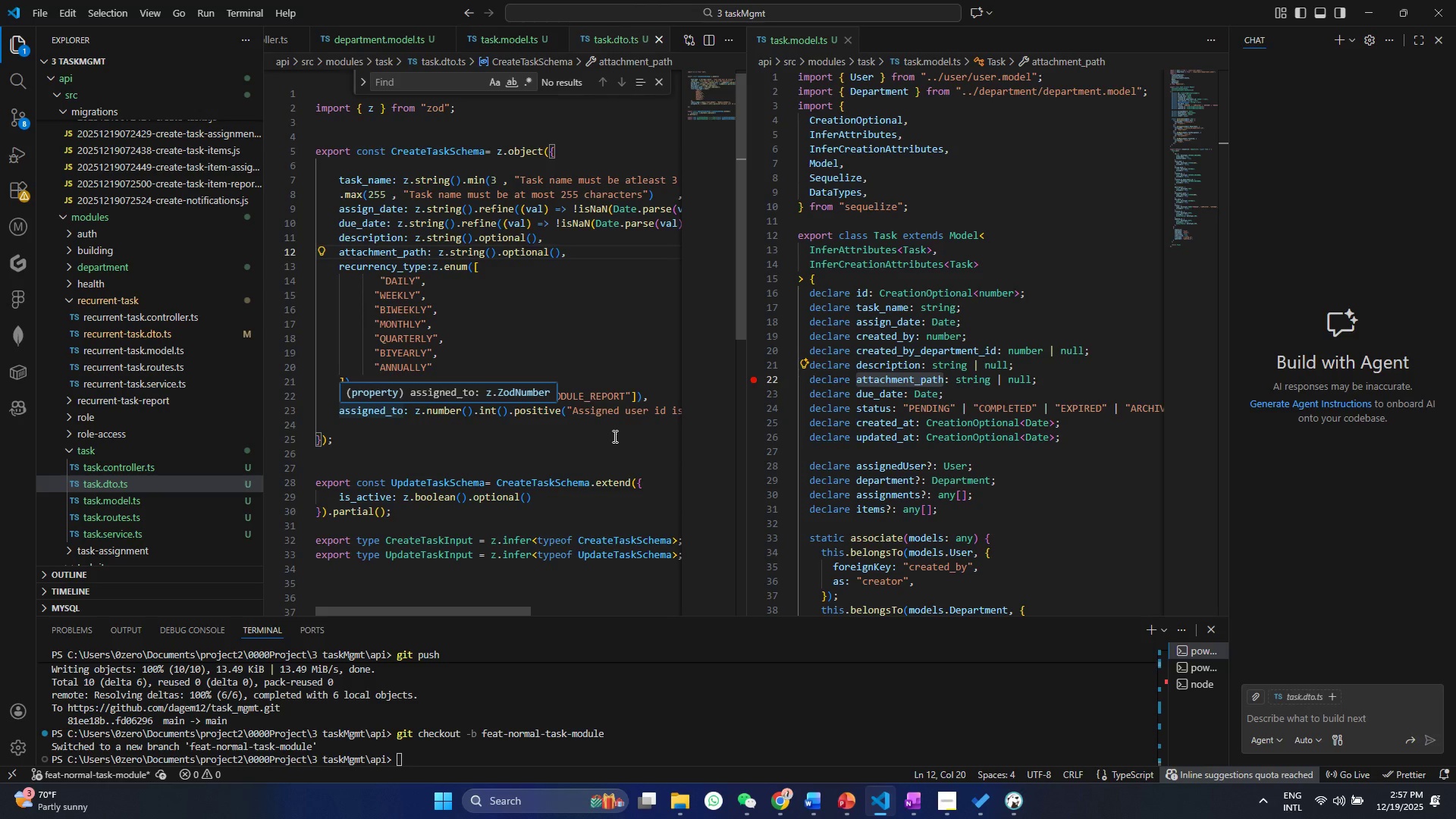 
left_click([613, 436])
 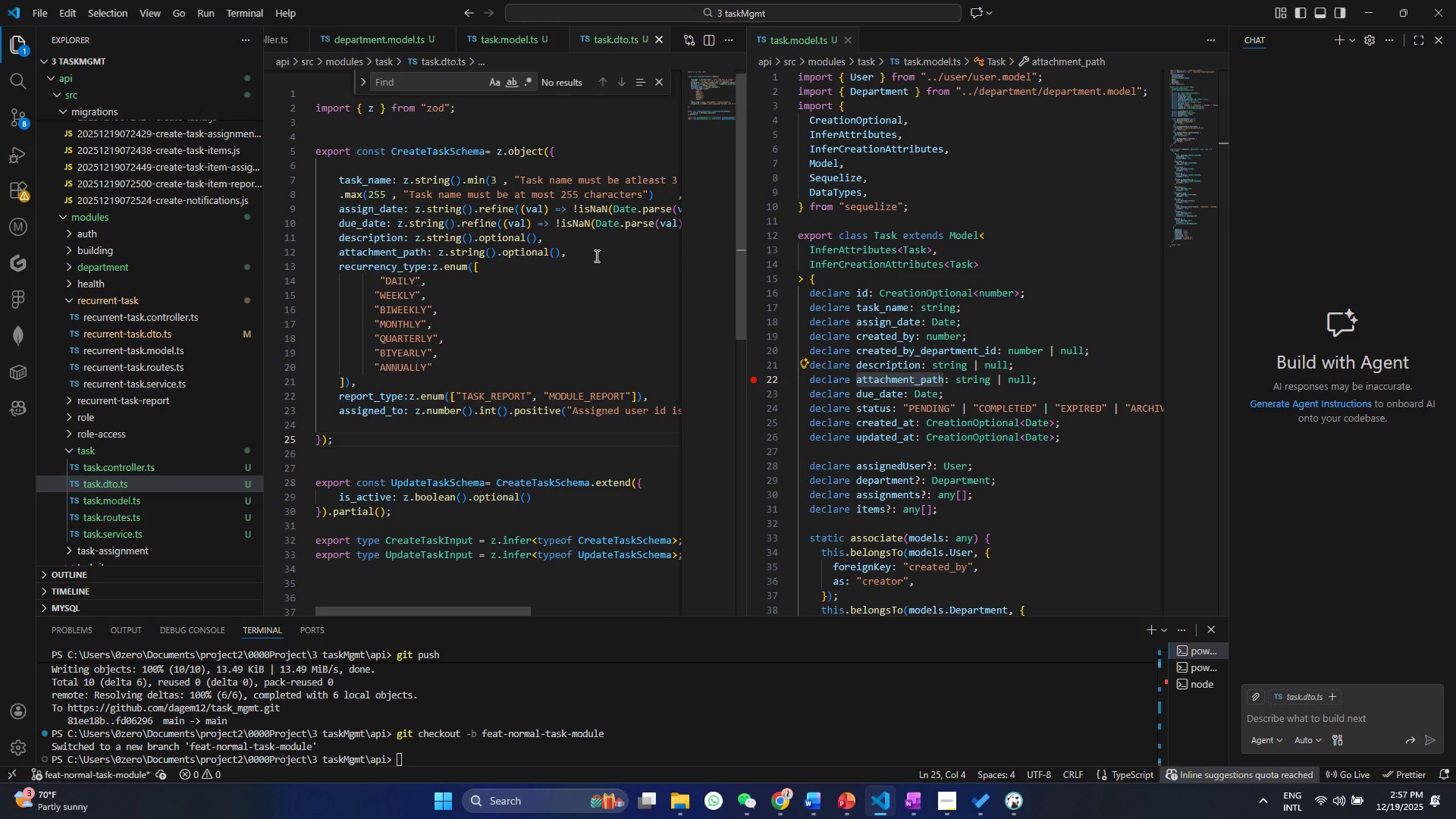 
left_click([595, 256])
 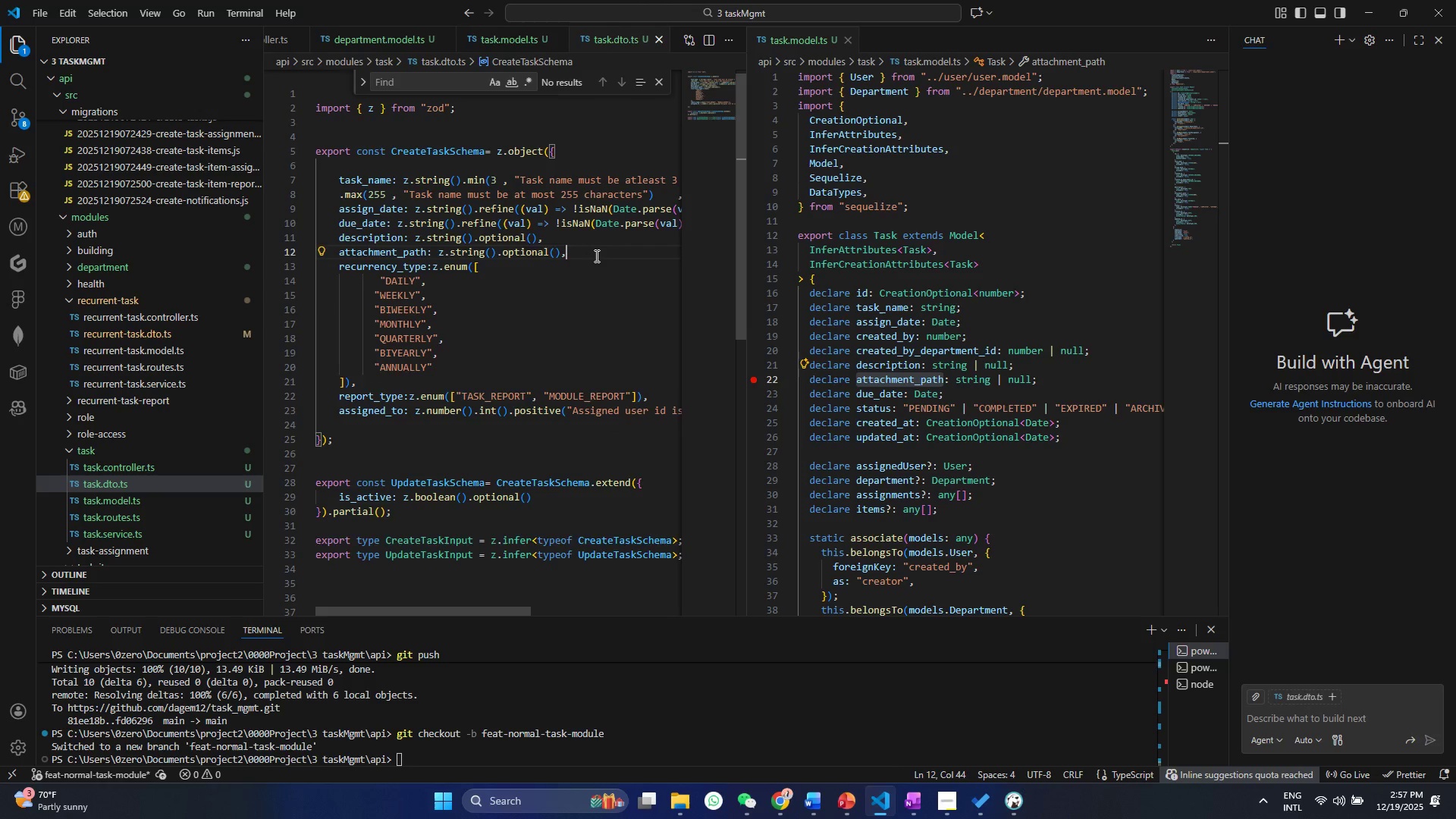 
key(Enter)
 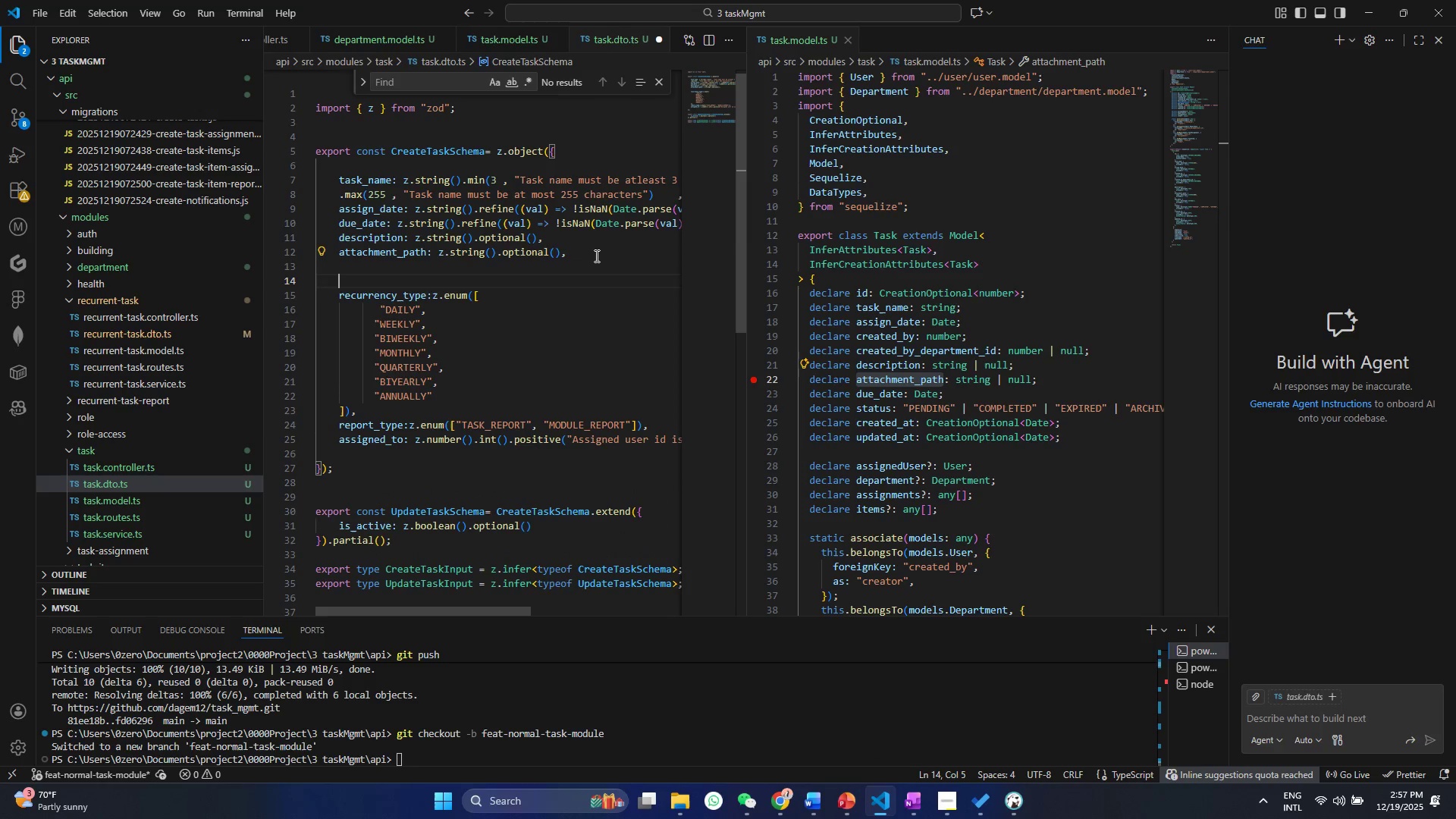 
key(Enter)
 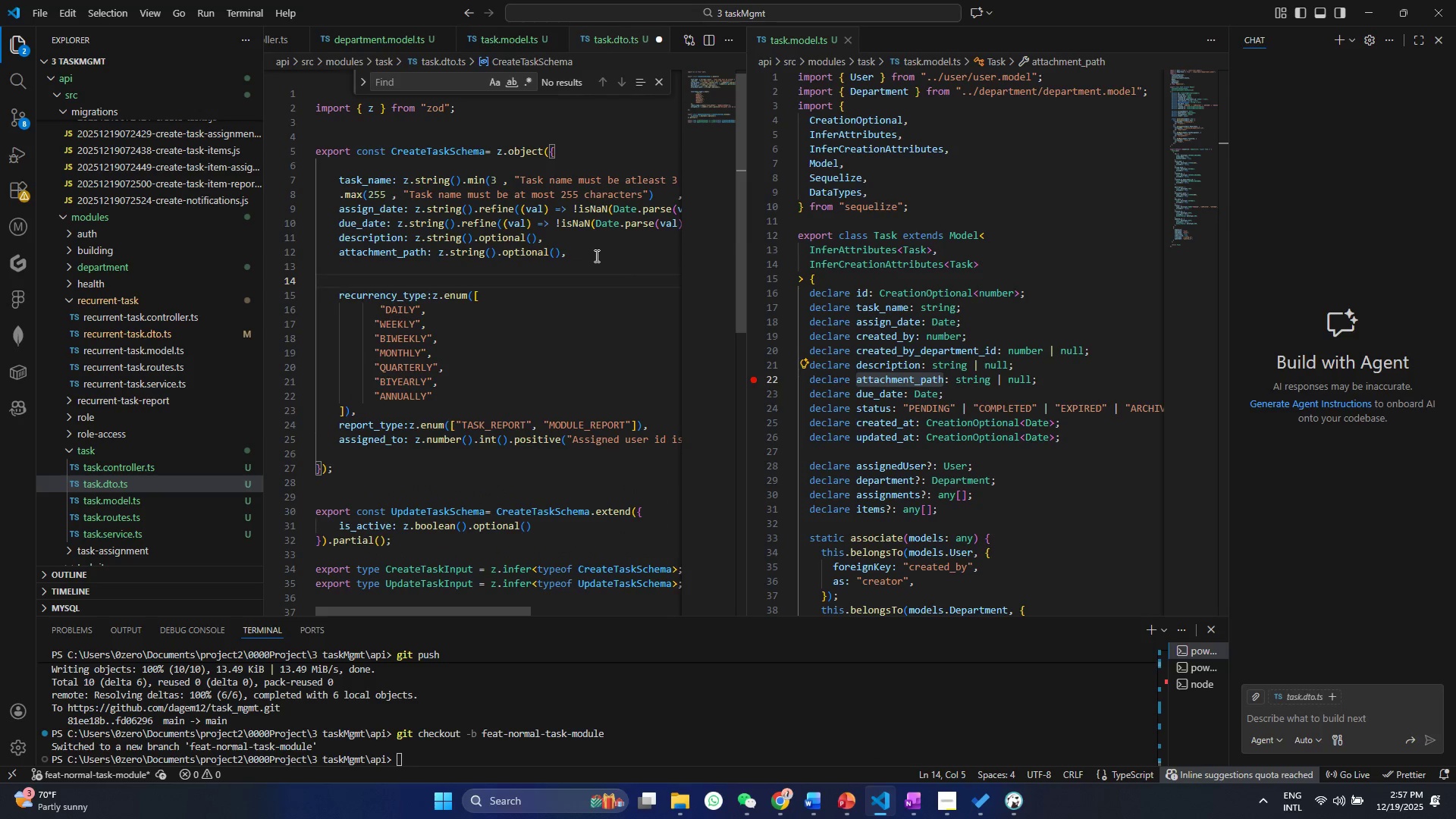 
key(A)
 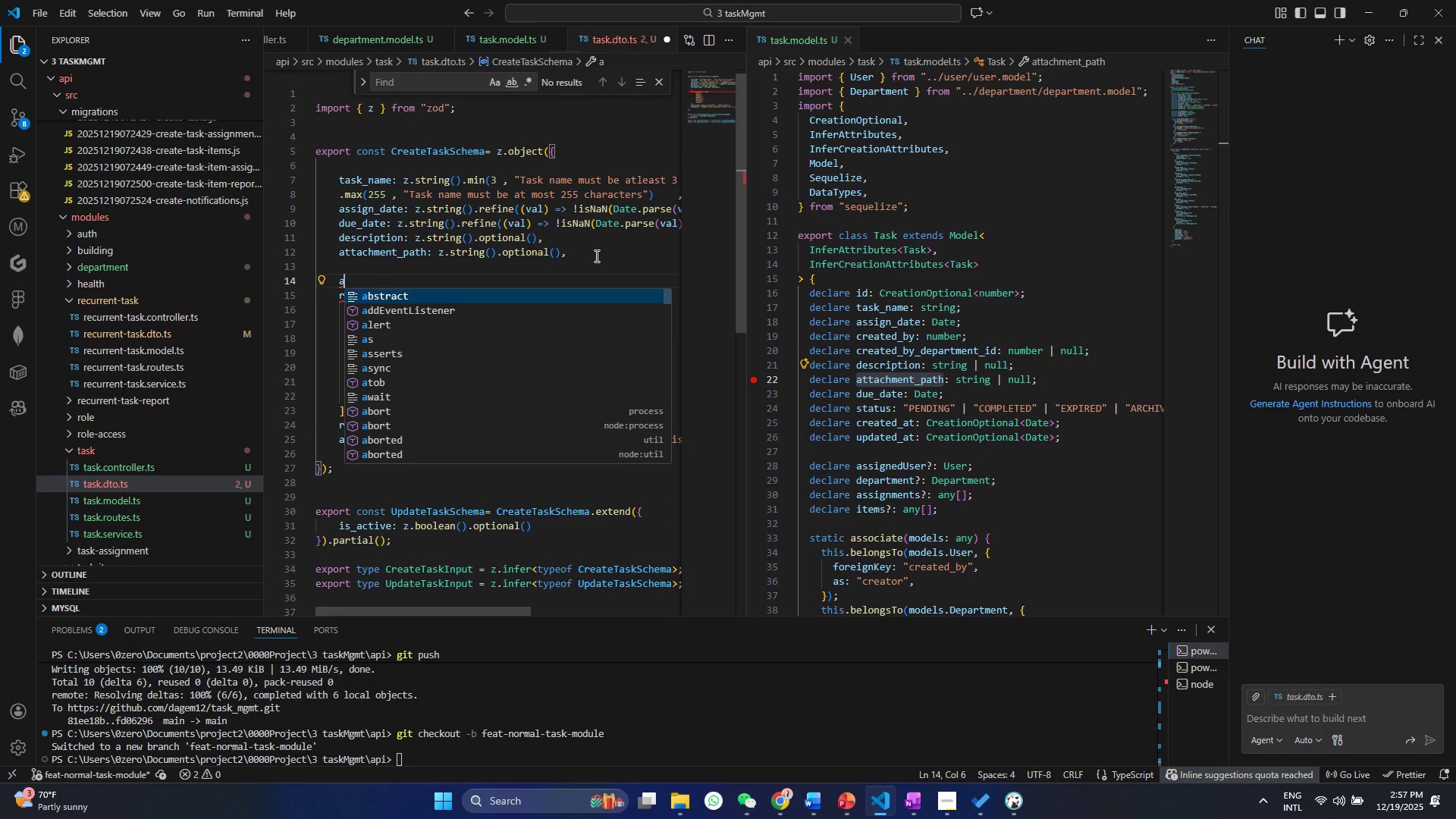 
key(Backspace)
 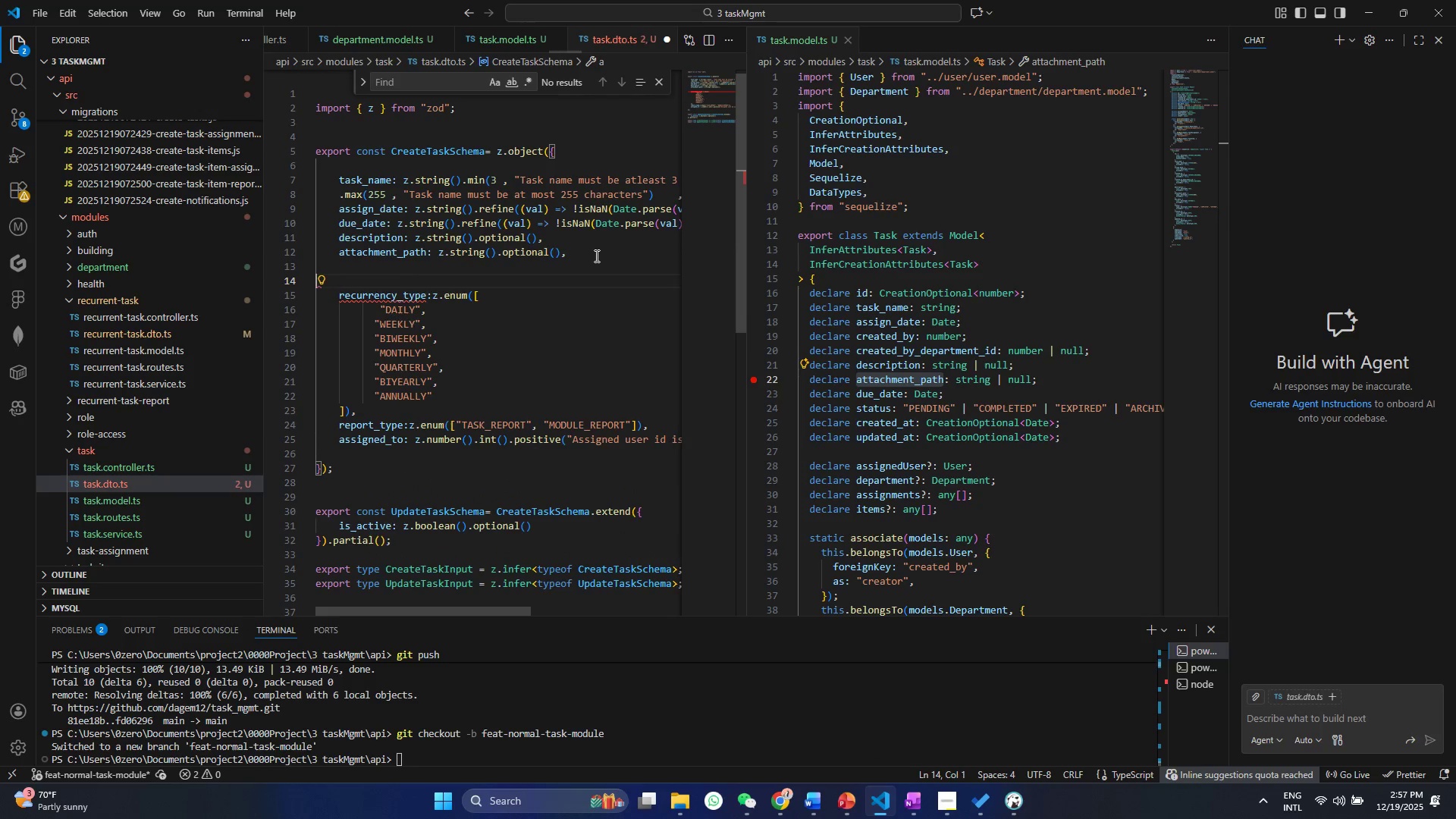 
key(Backspace)
 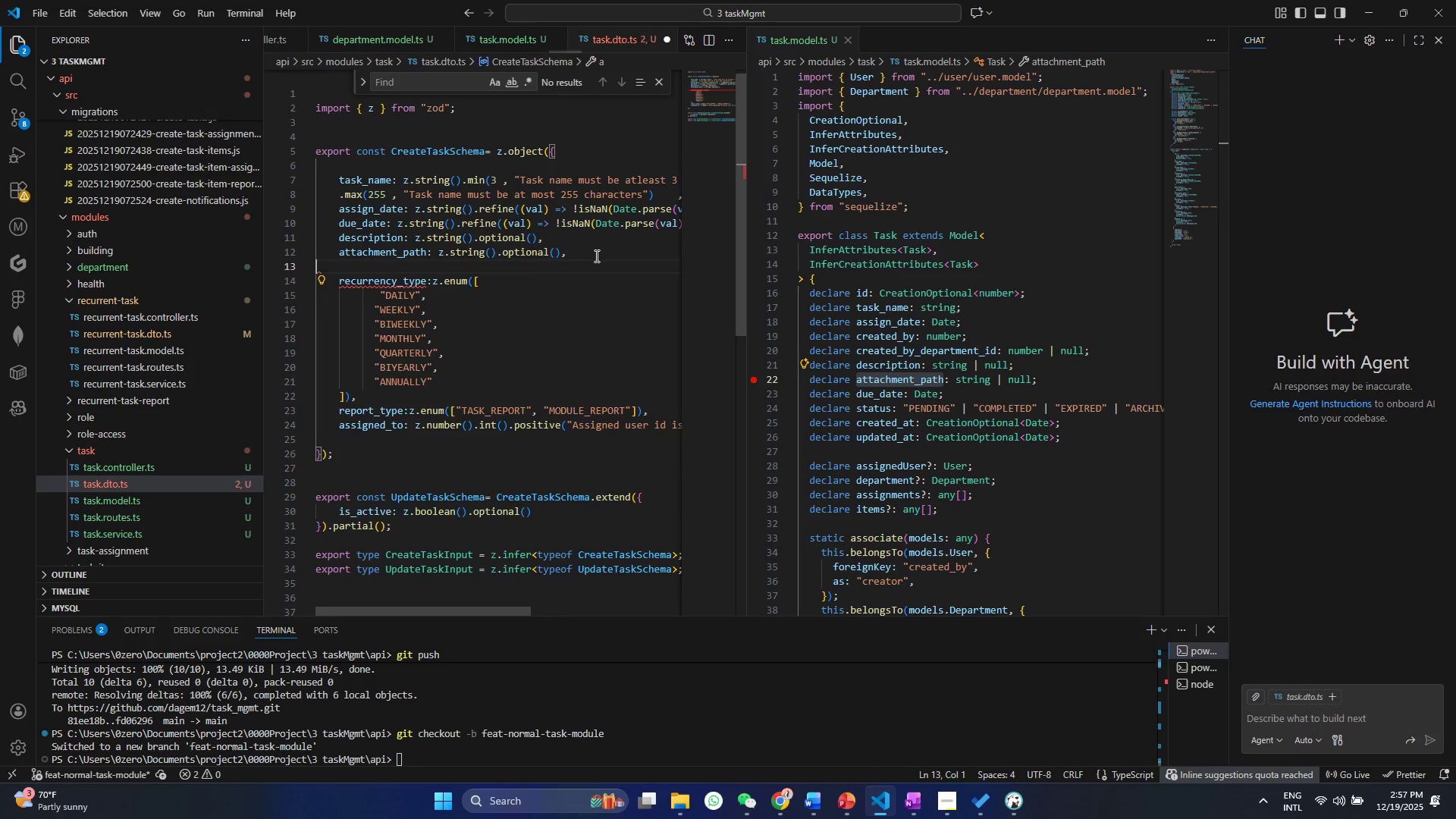 
key(Backspace)
 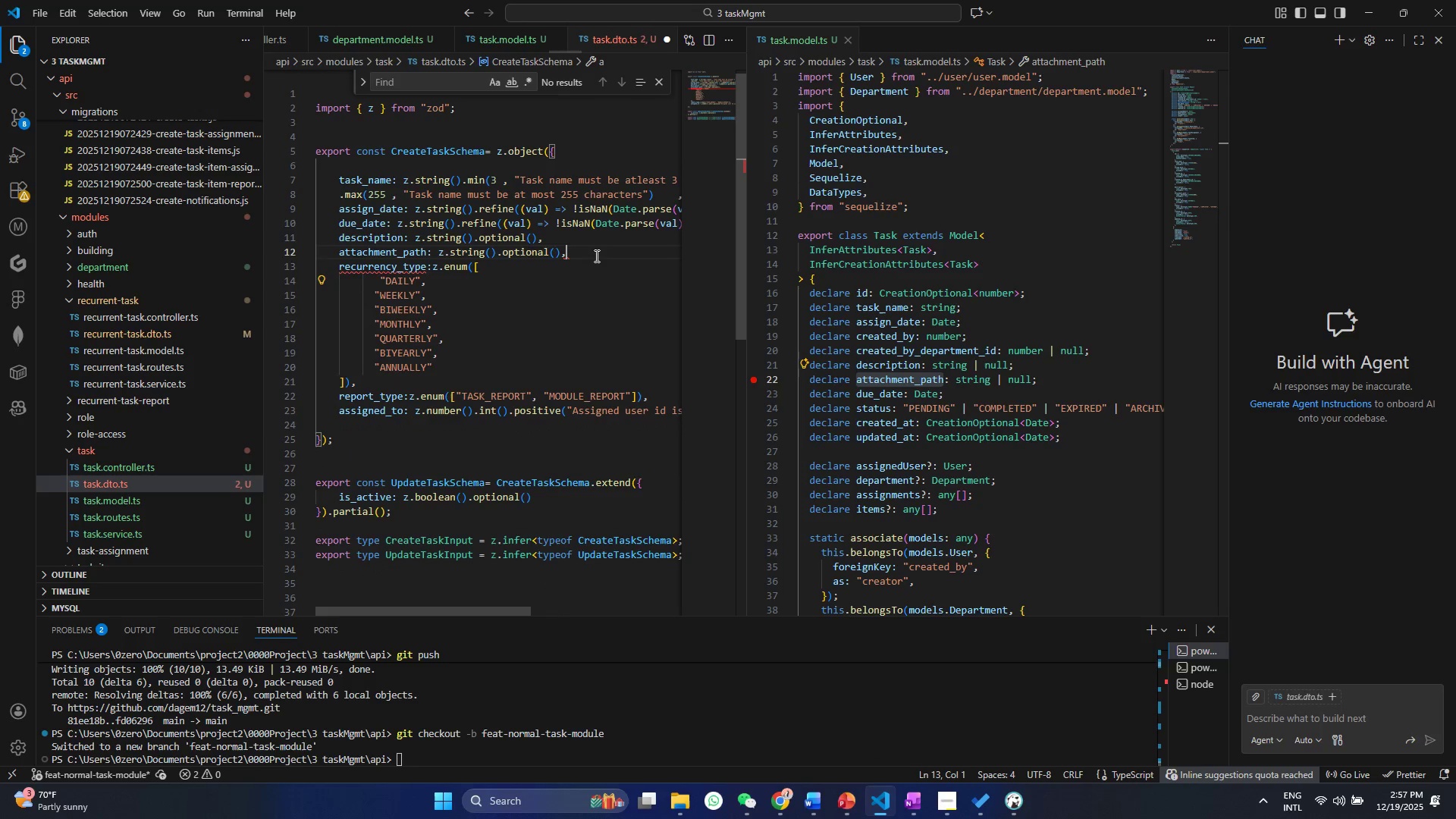 
key(Backspace)
 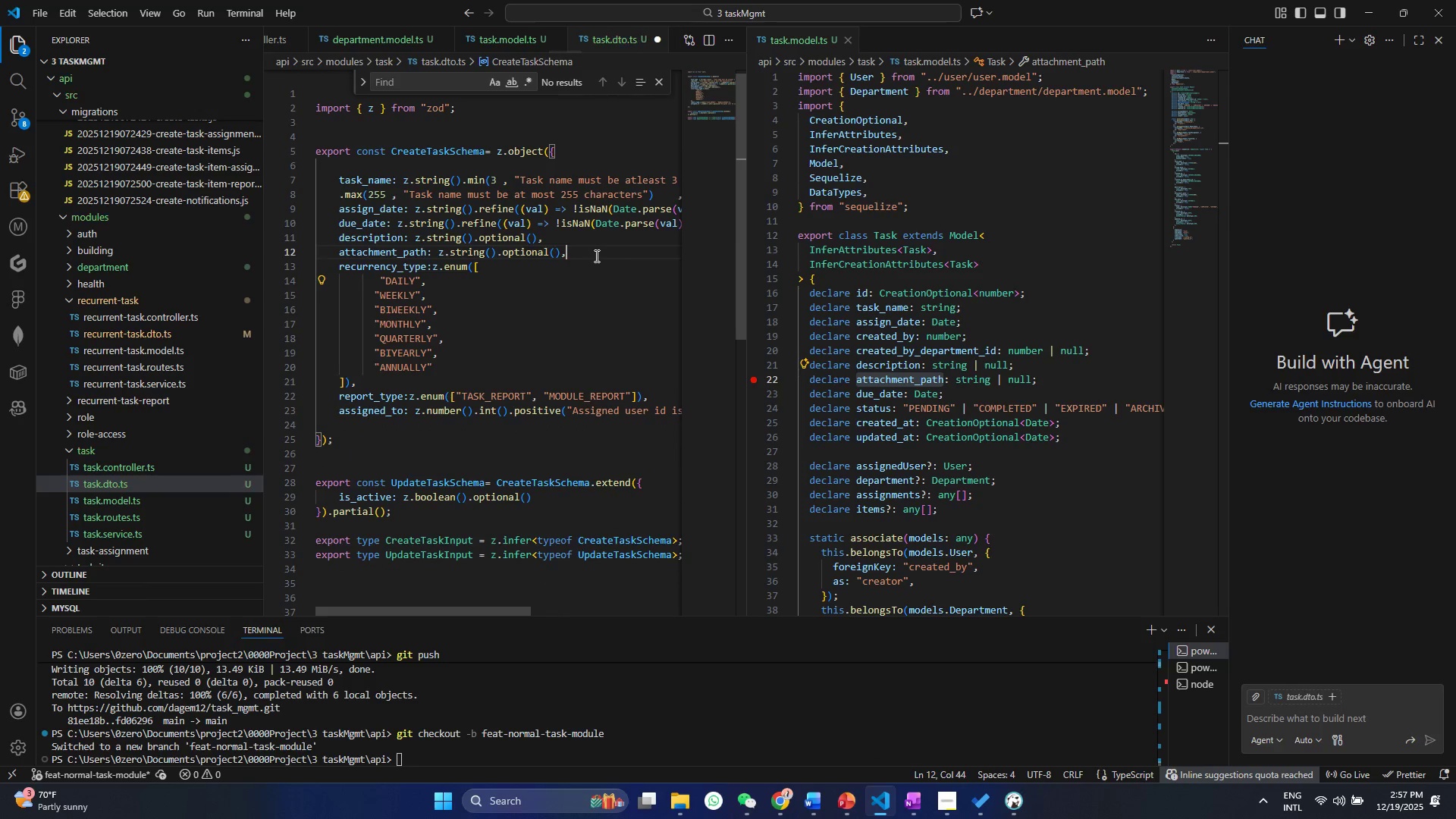 
key(Enter)
 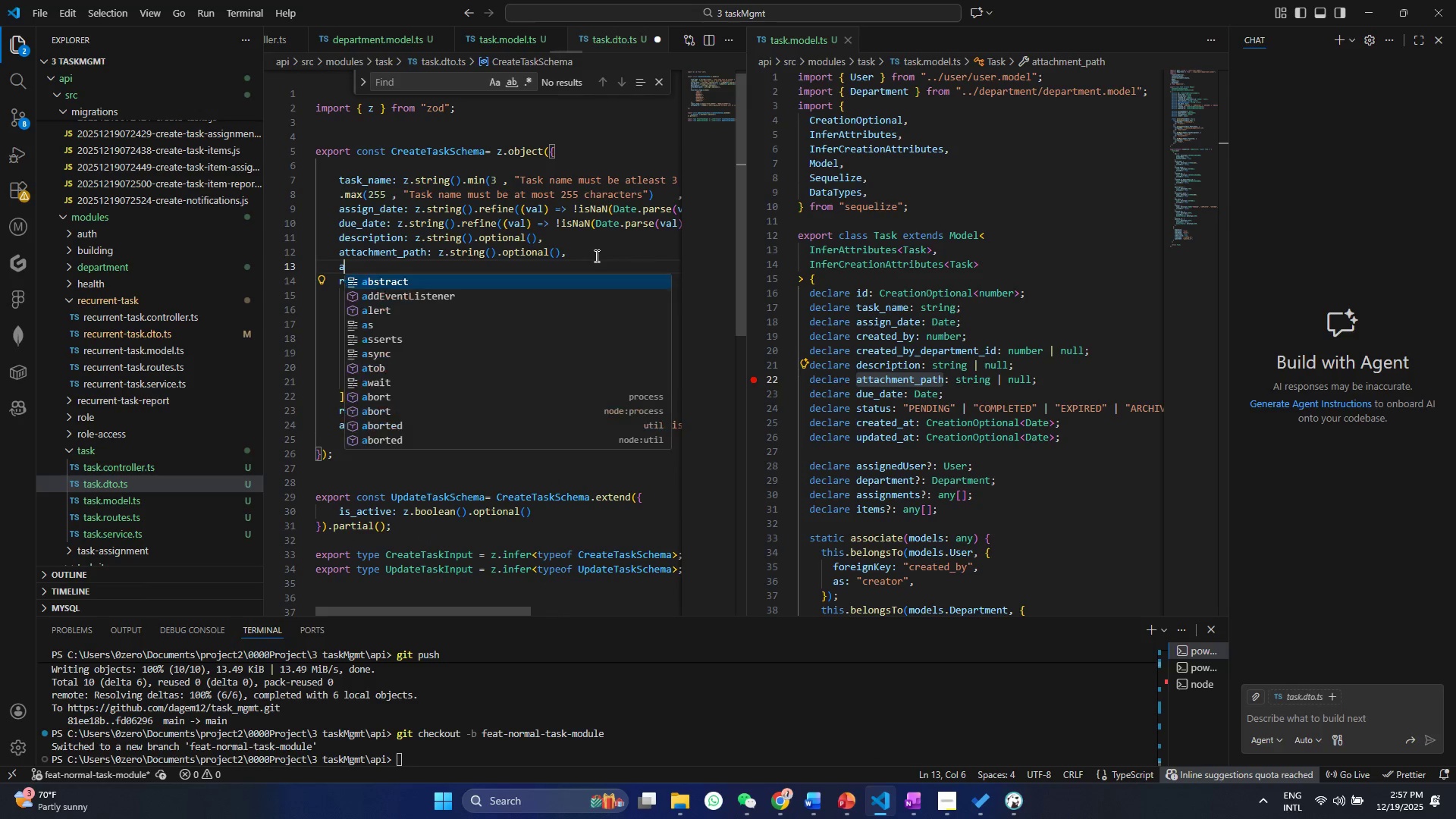 
type(assignments)
 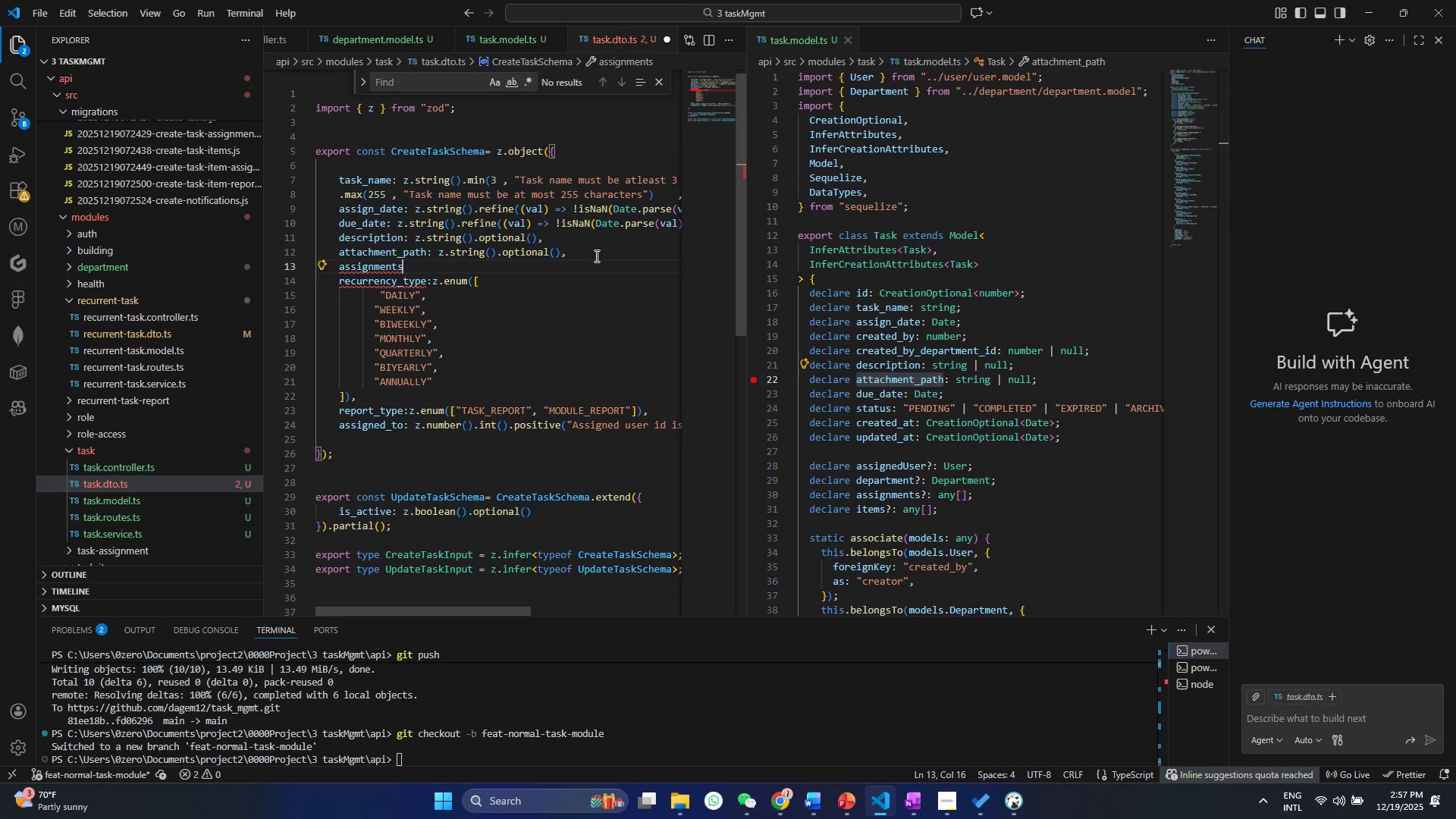 
wait(5.2)
 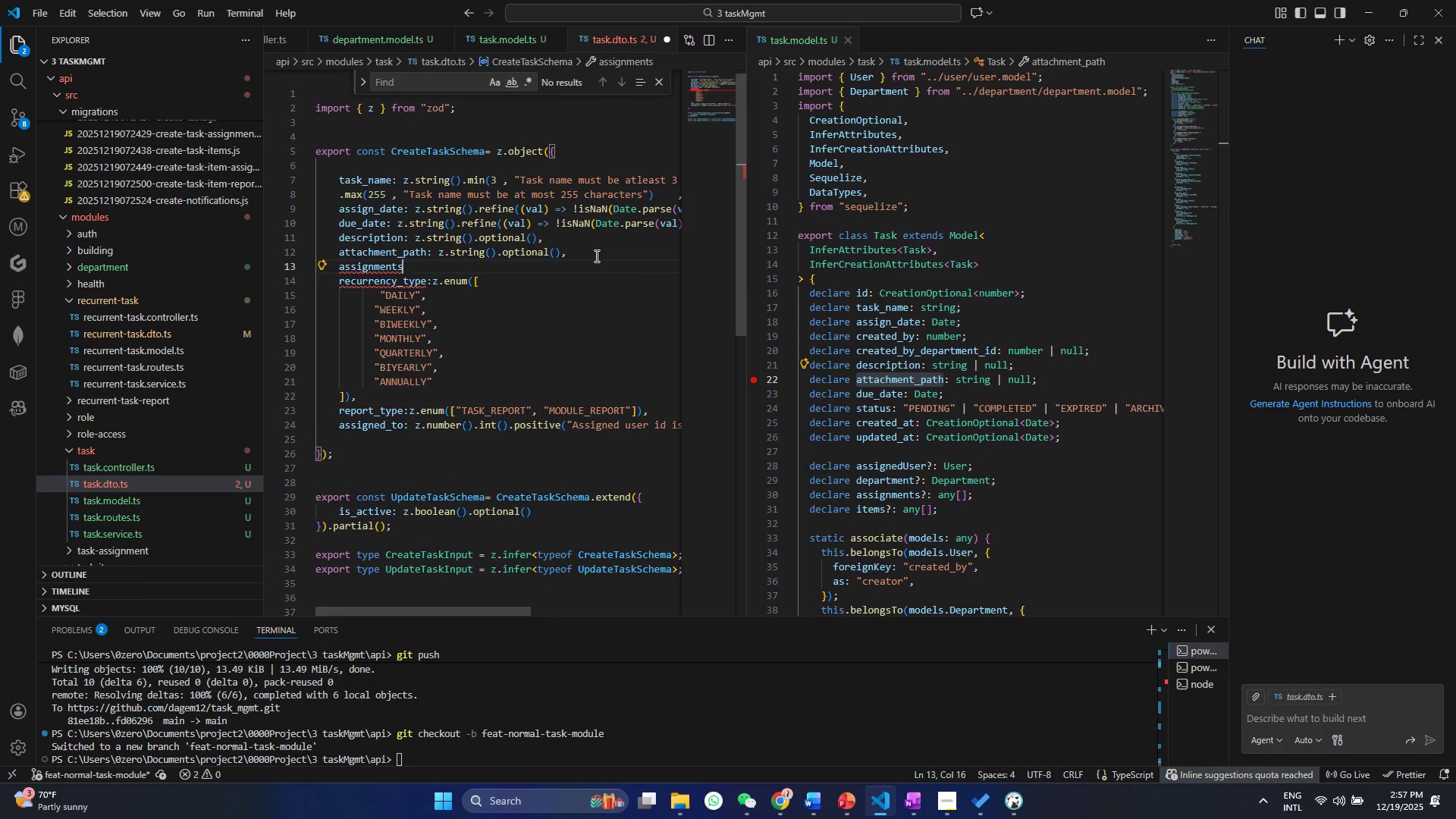 
hold_key(key=ShiftRight, duration=1.5)
 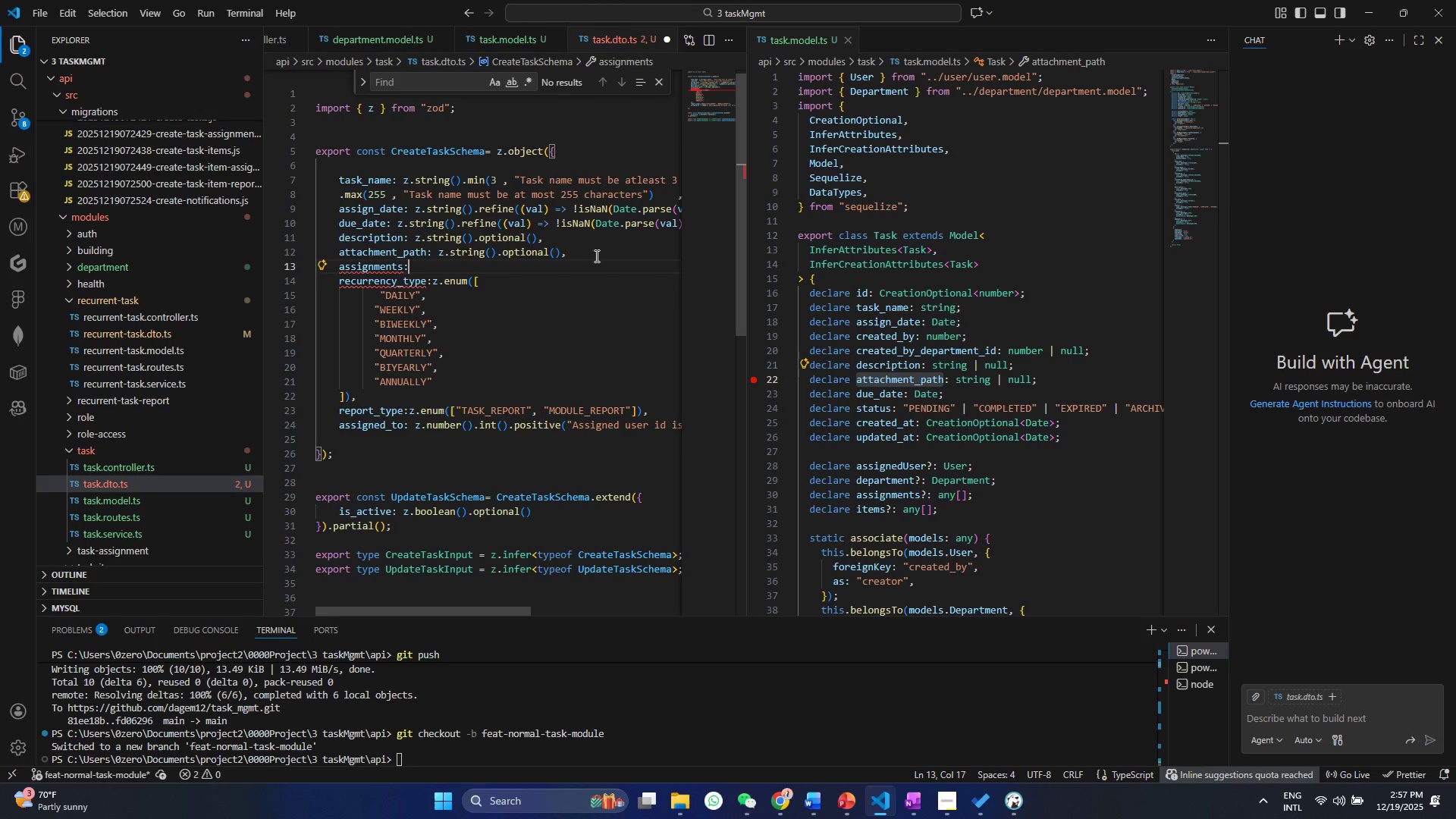 
key(Shift+ShiftRight)
 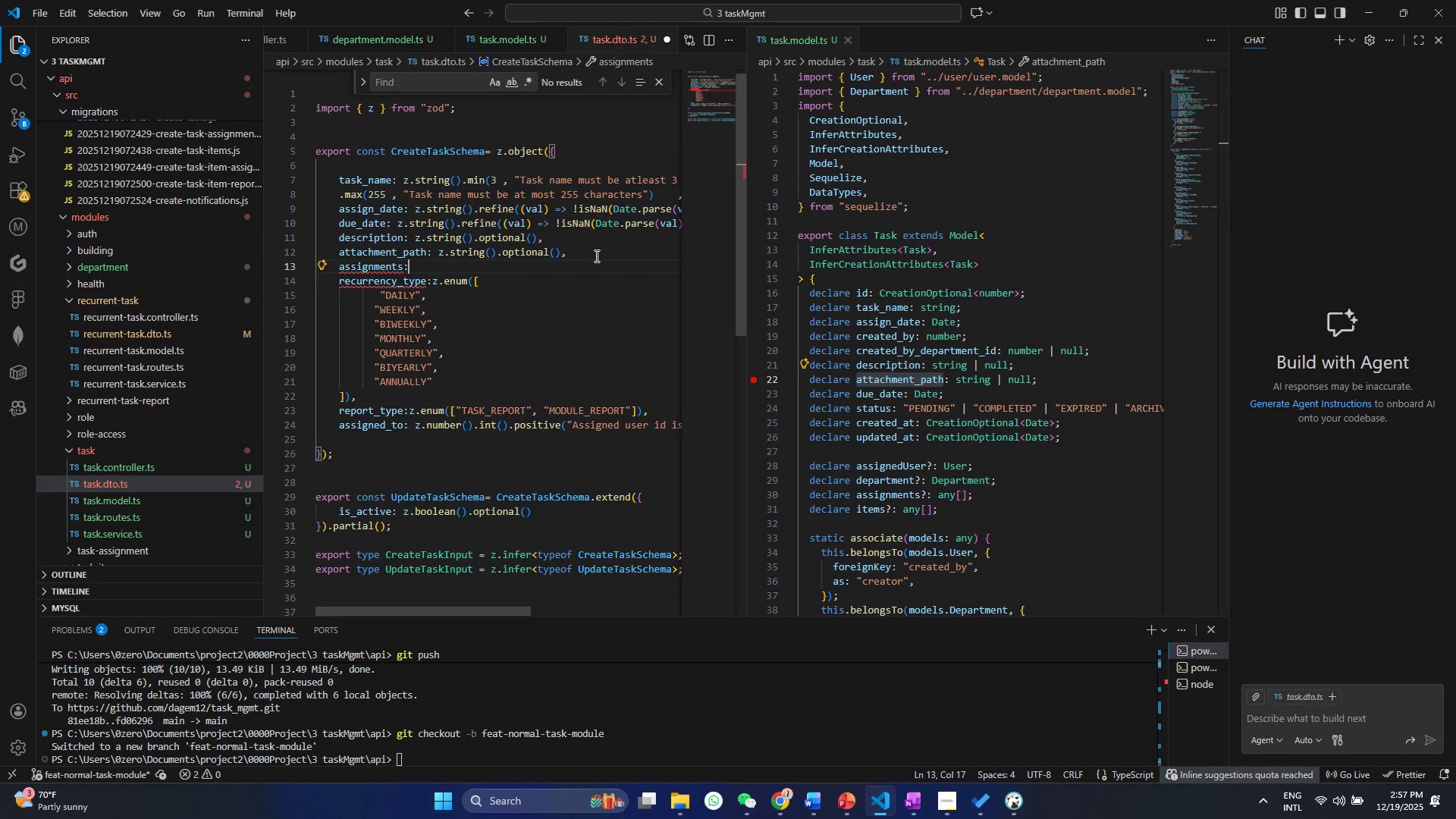 
key(Shift+Semicolon)
 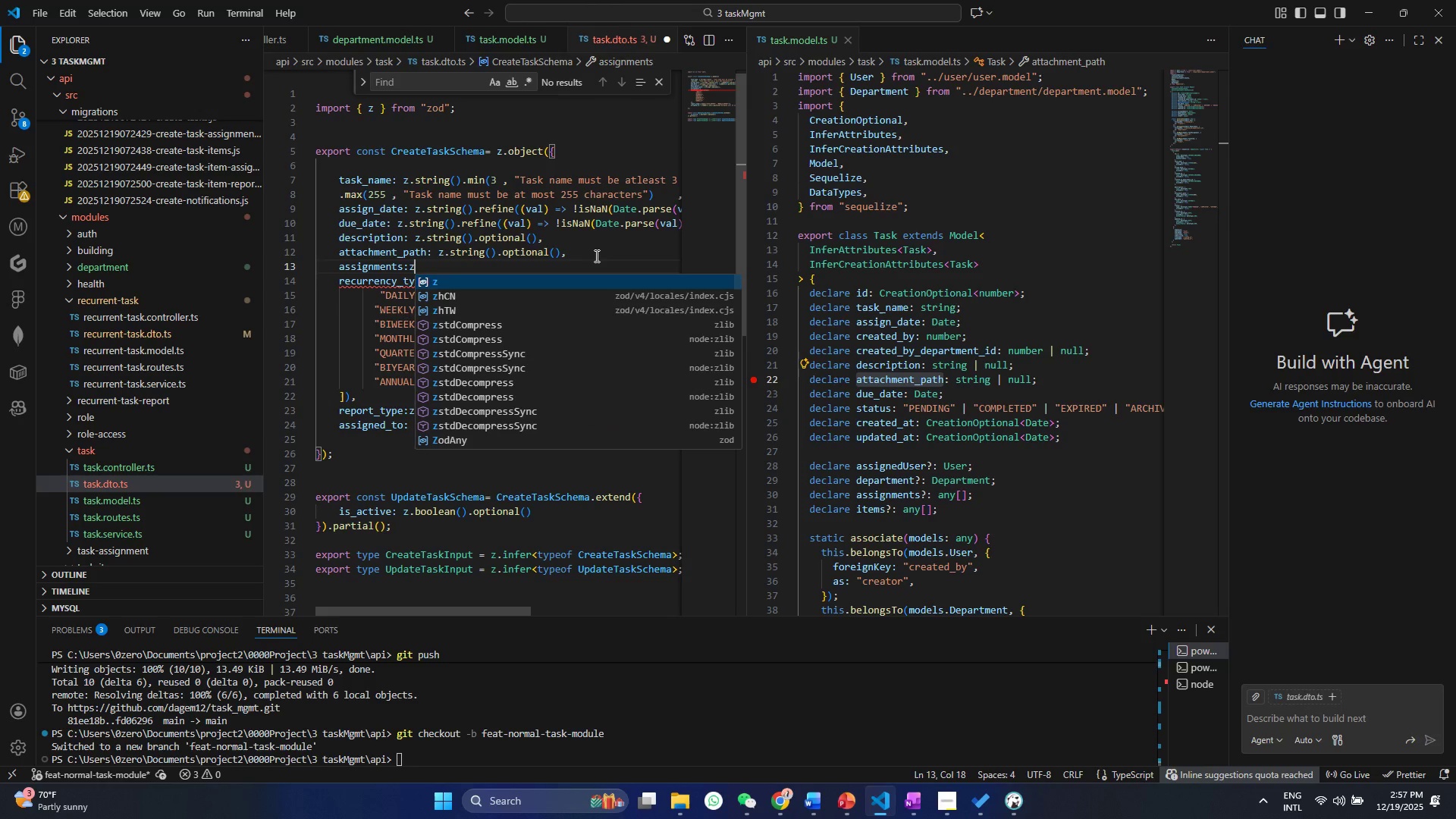 
key(Shift+ShiftRight)
 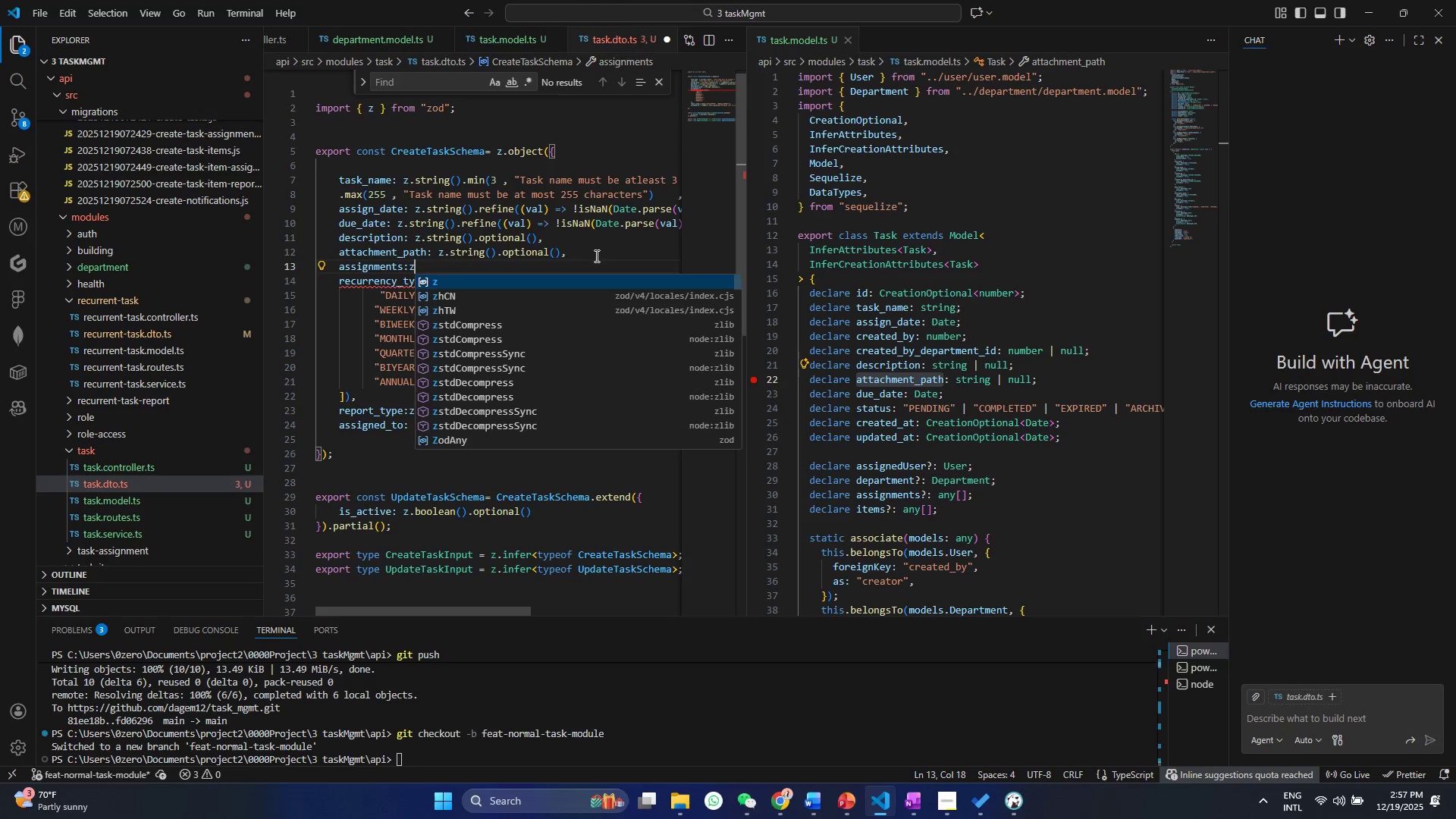 
key(Z)
 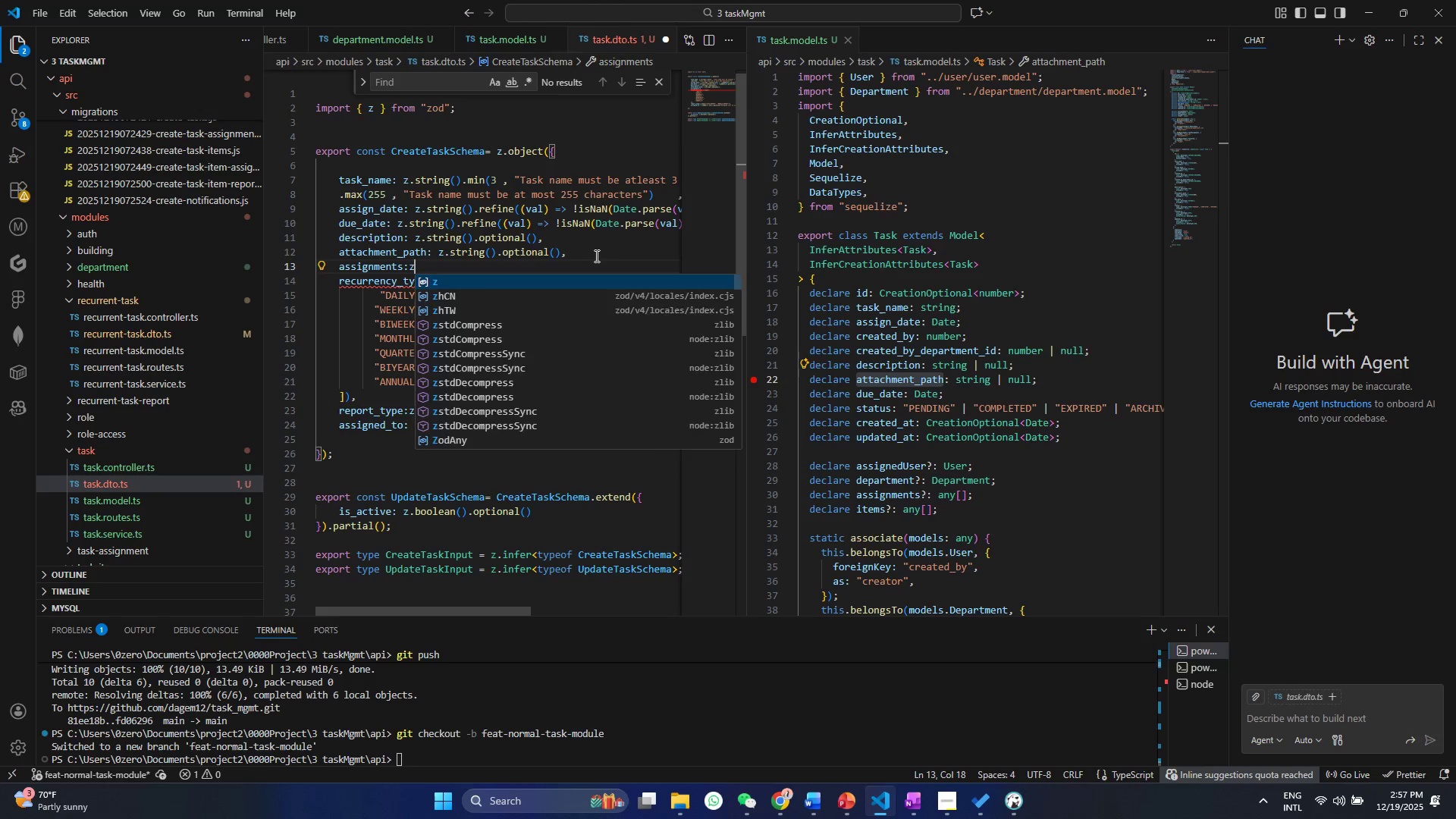 
key(Period)
 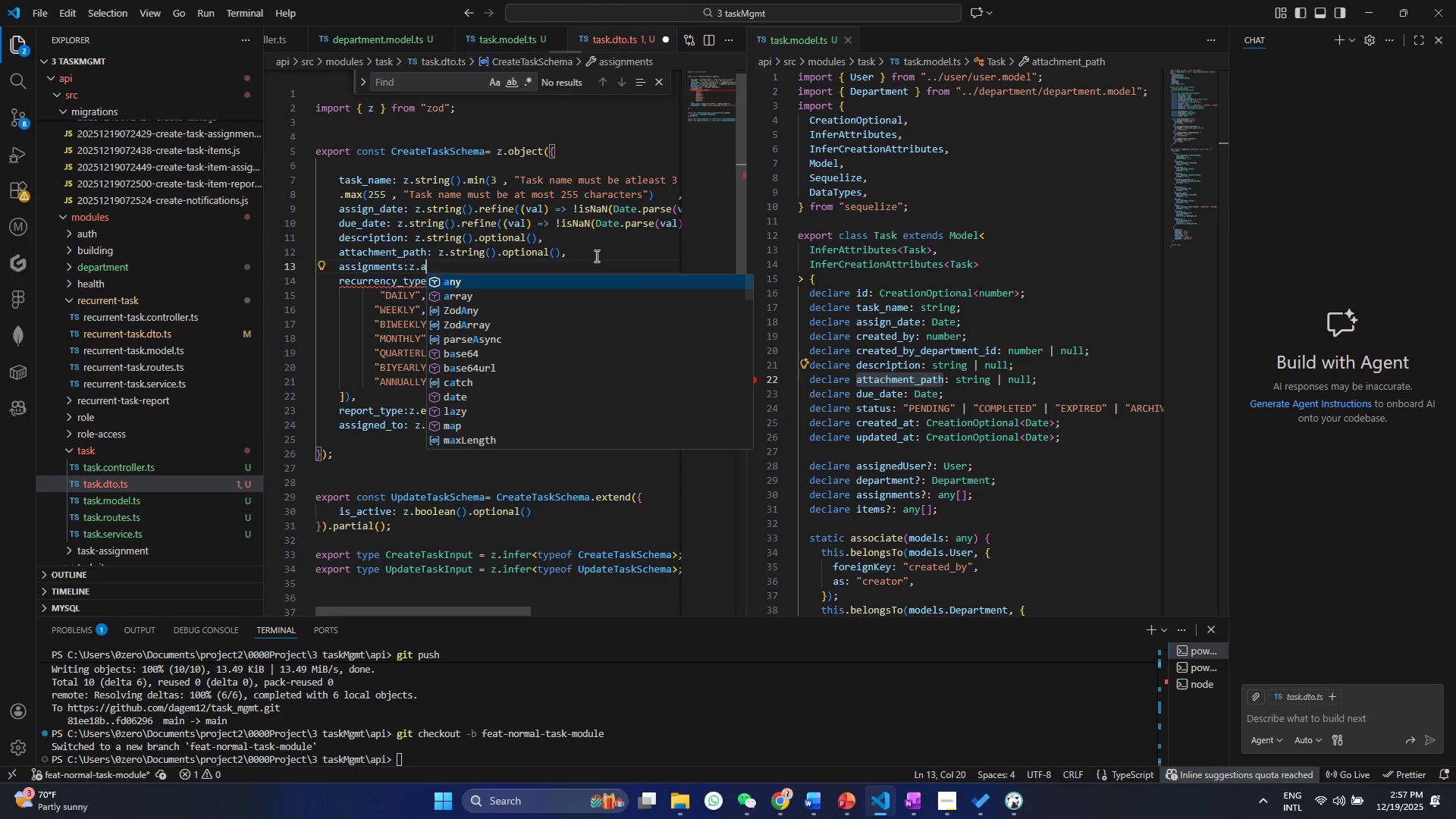 
key(A)
 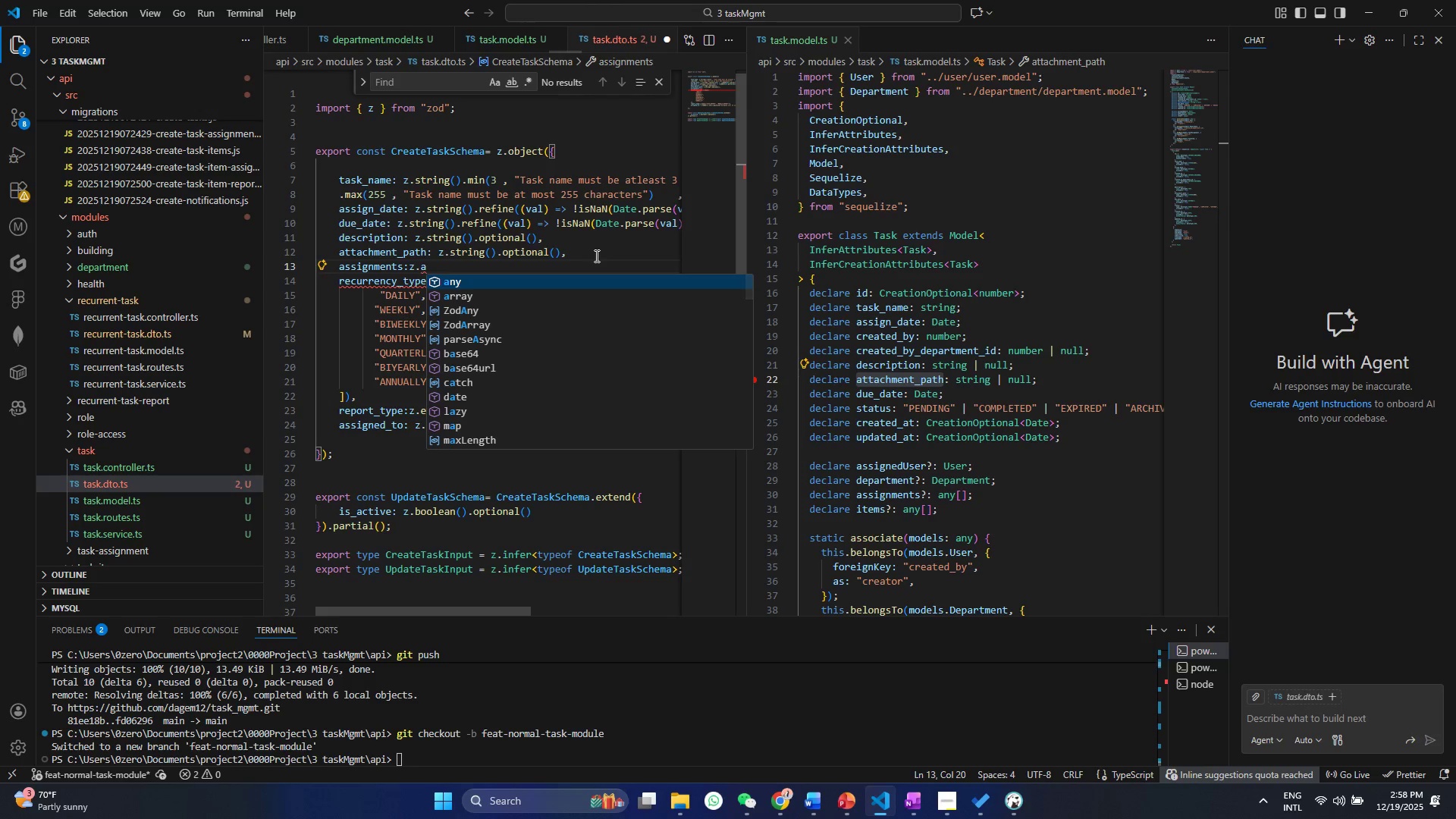 
key(ArrowDown)
 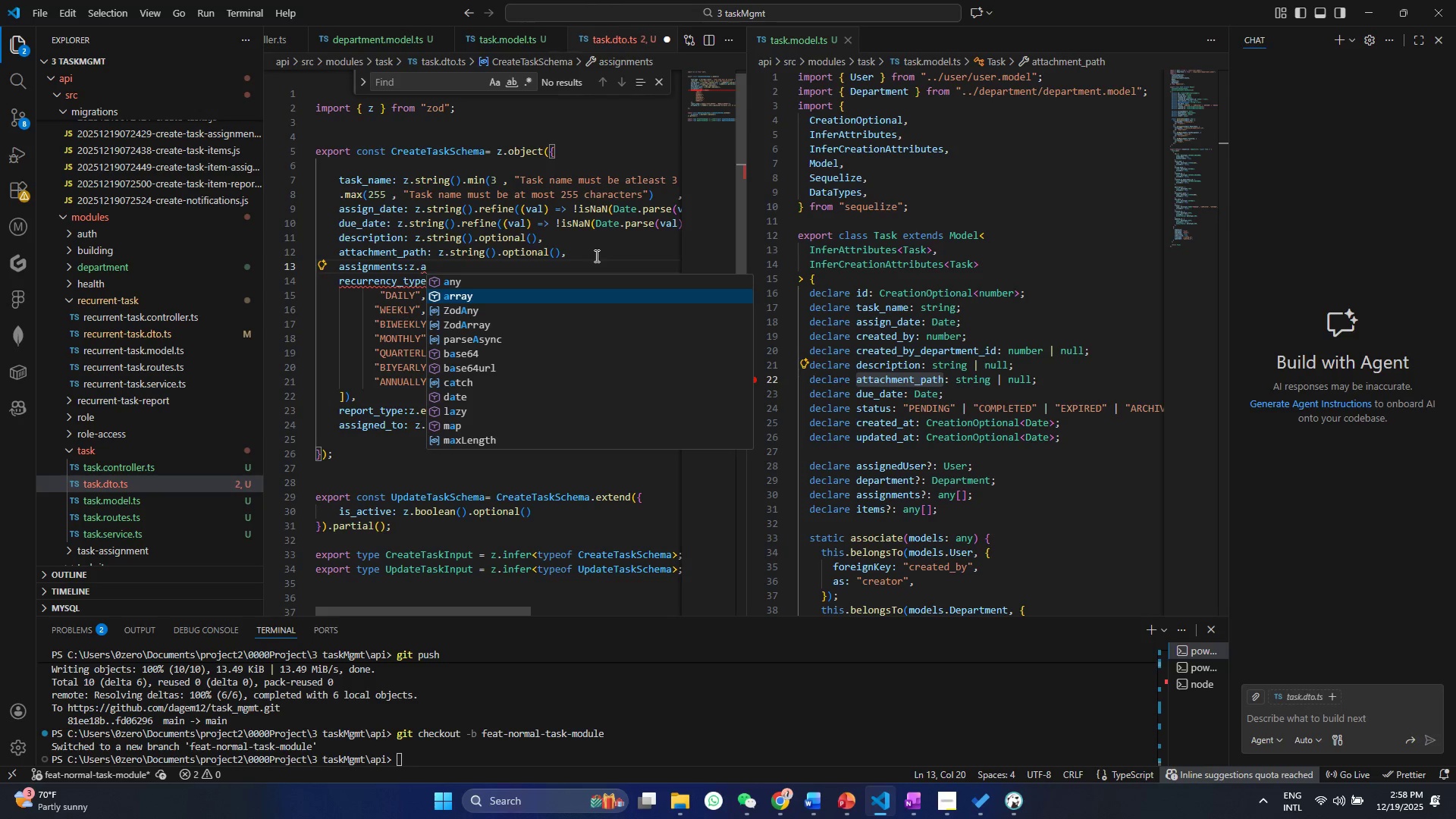 
key(Enter)
 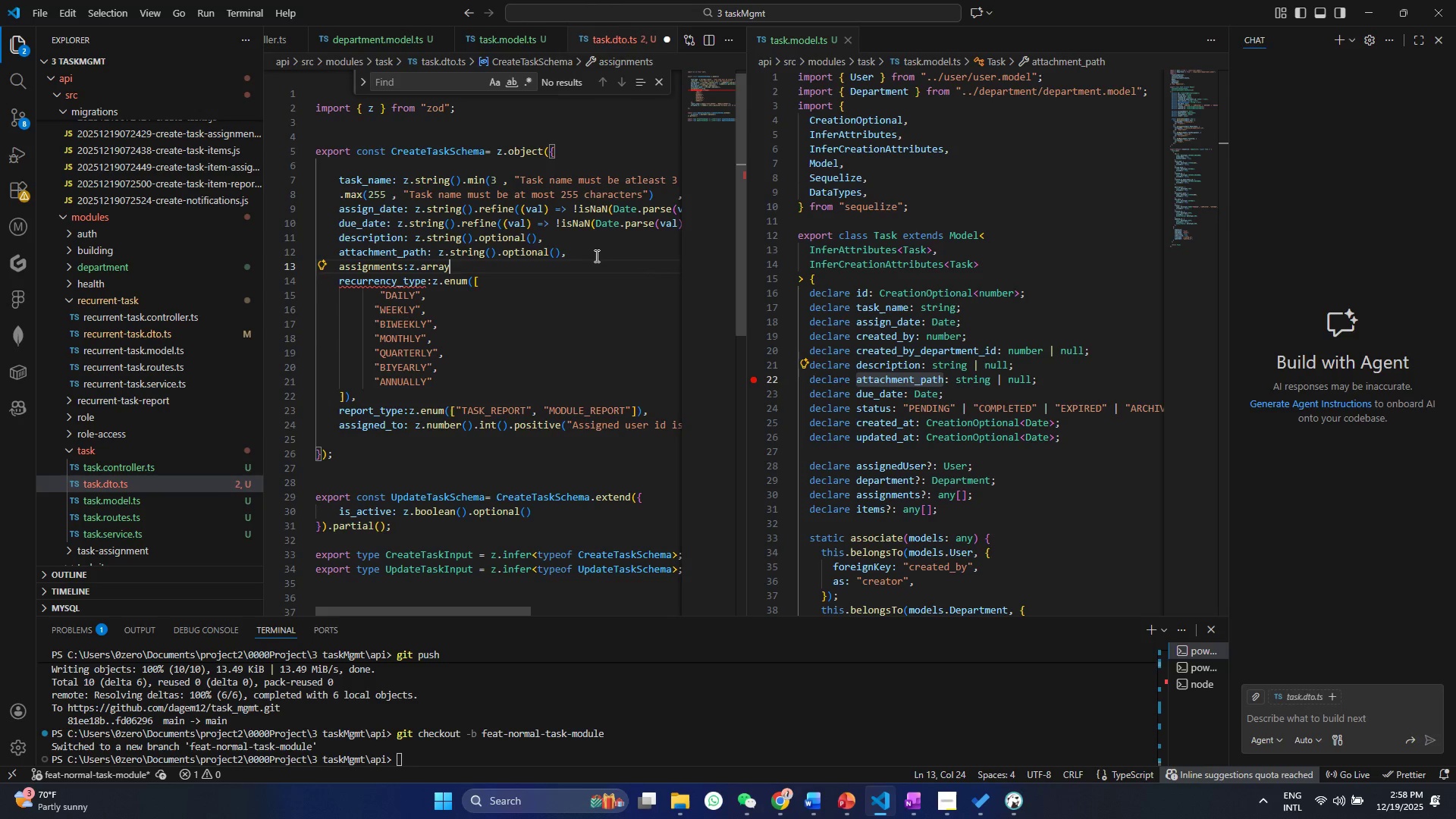 
type((z.ob)
 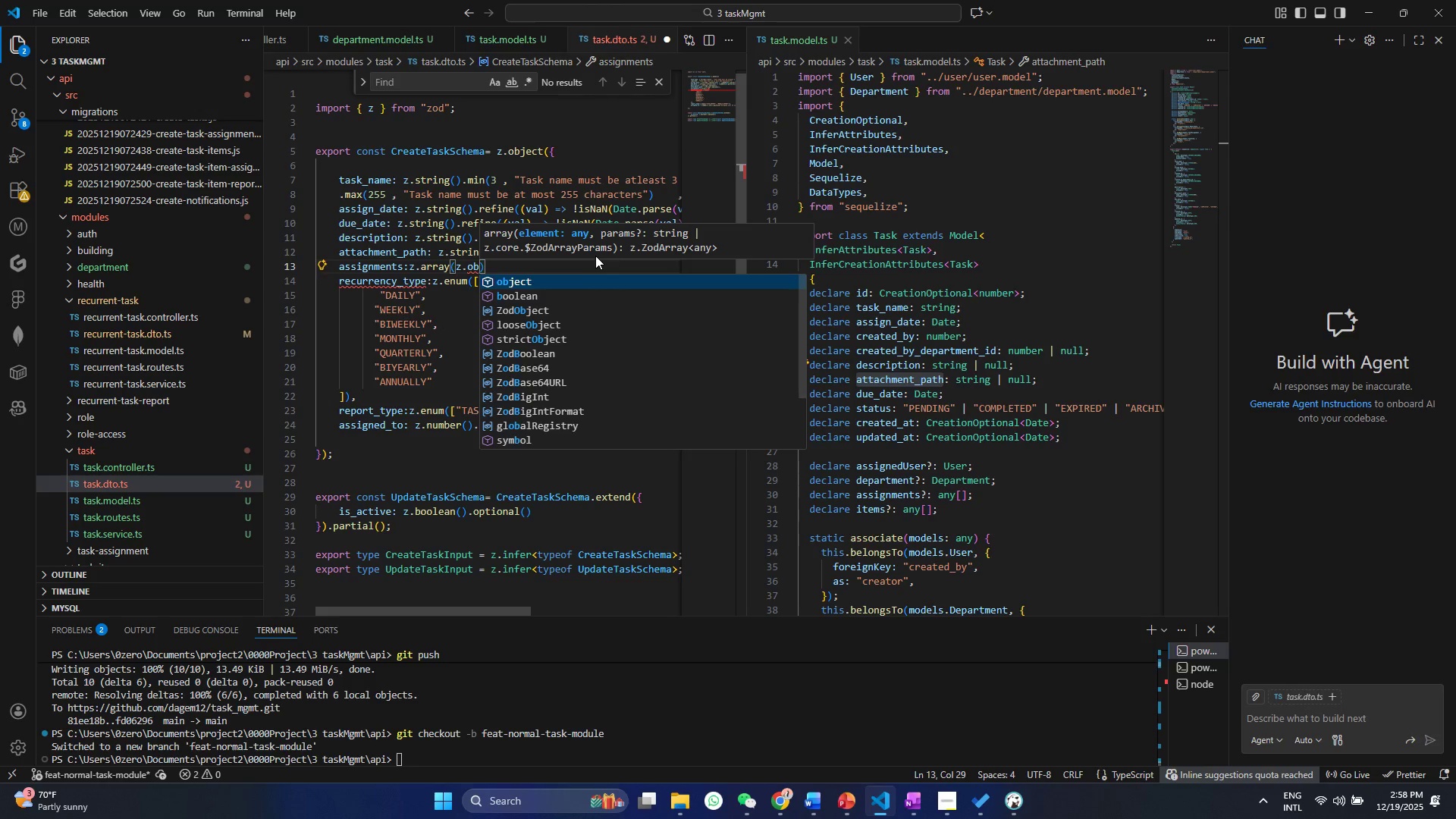 
key(Enter)
 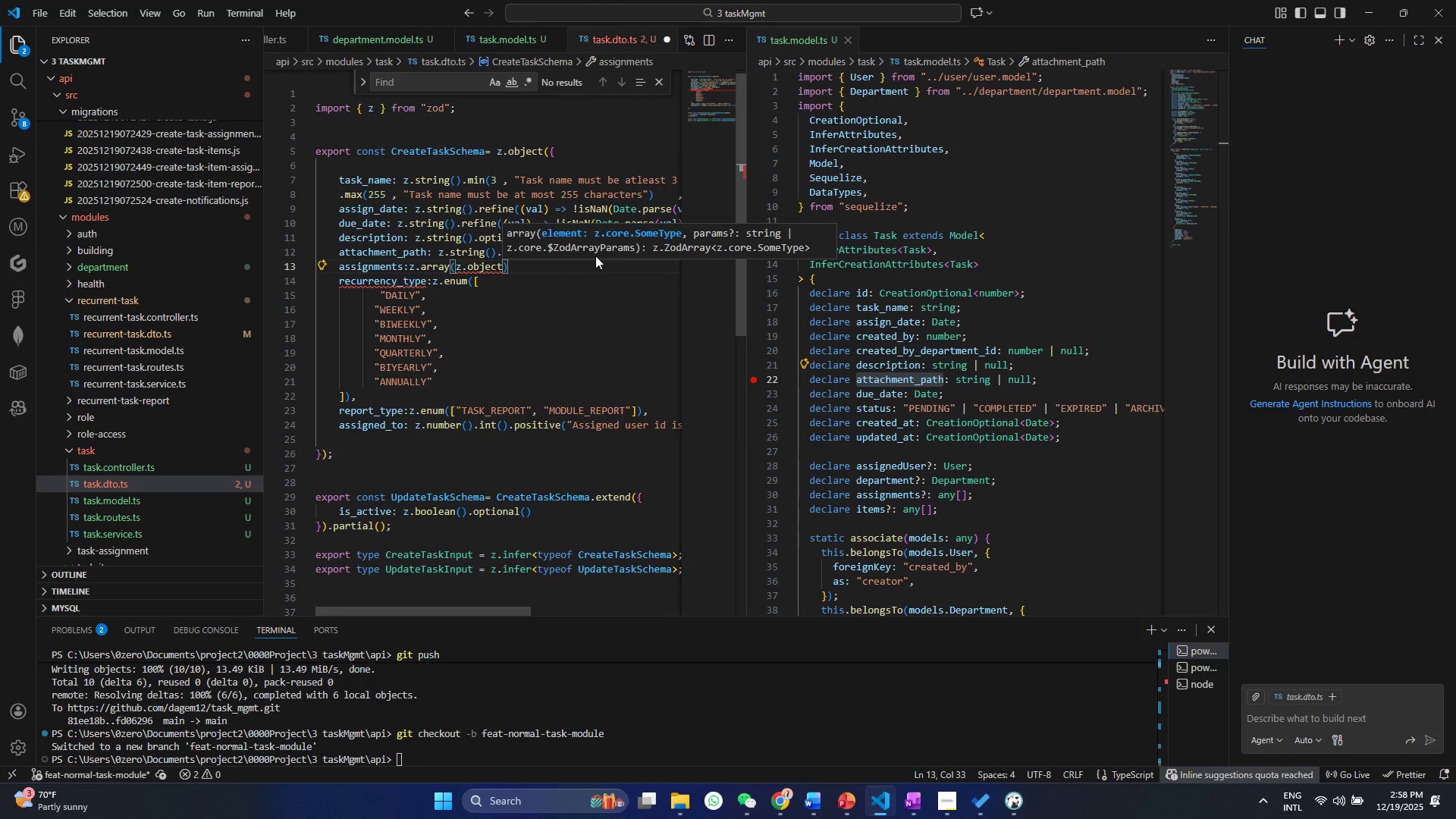 
key(Shift+9)
 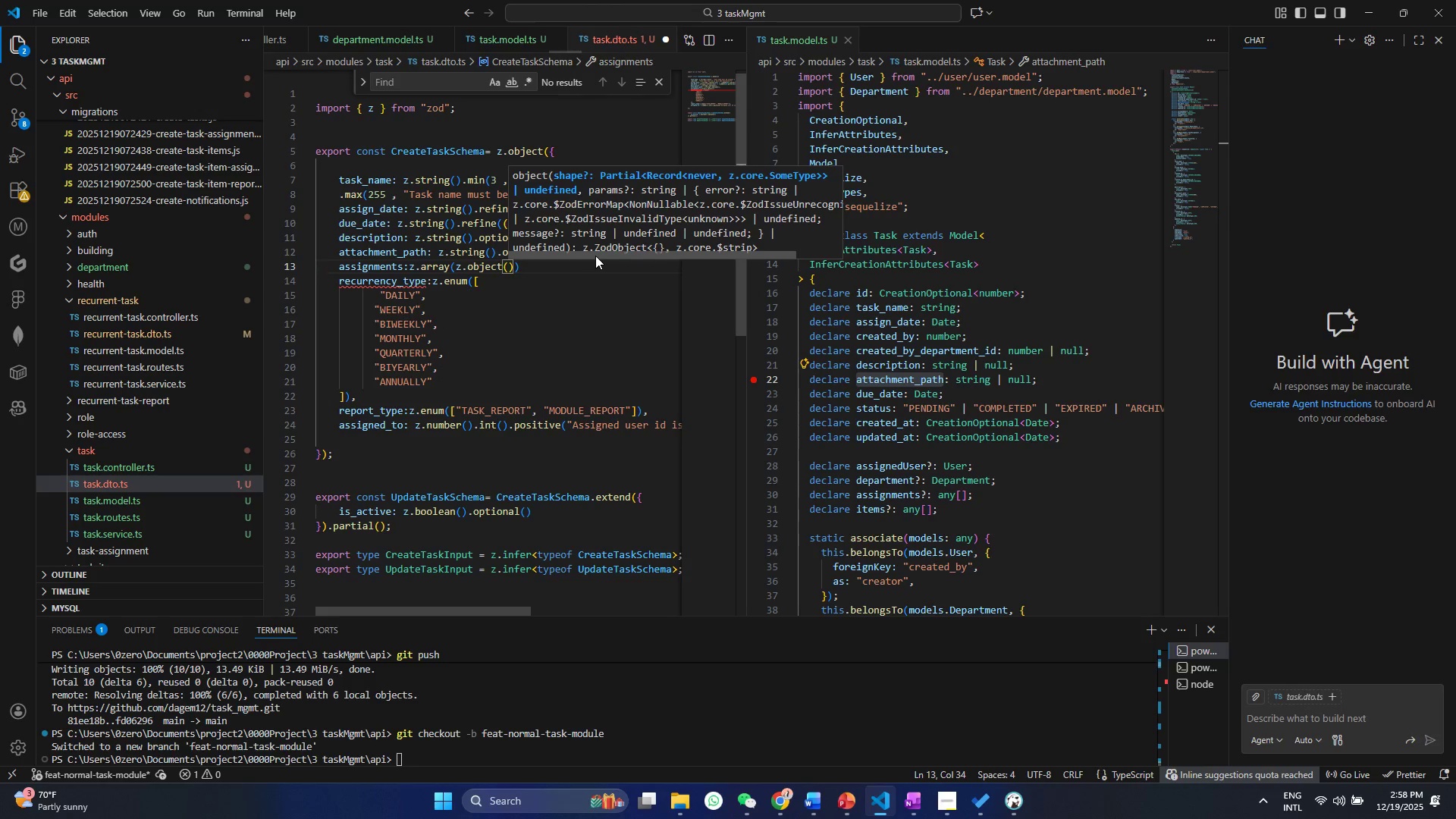 
key(Shift+BracketLeft)
 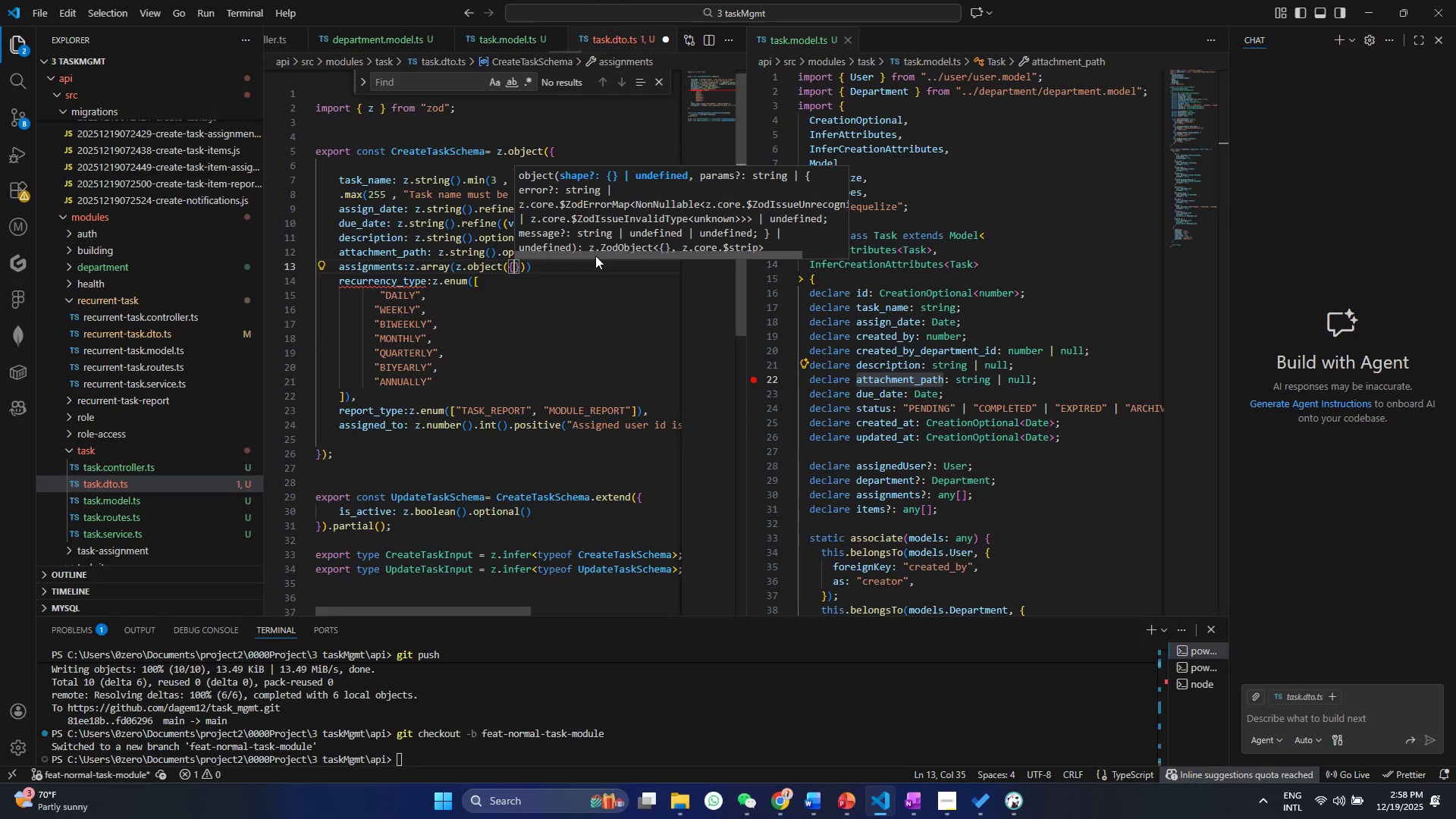 
hold_key(key=ControlLeft, duration=0.5)
 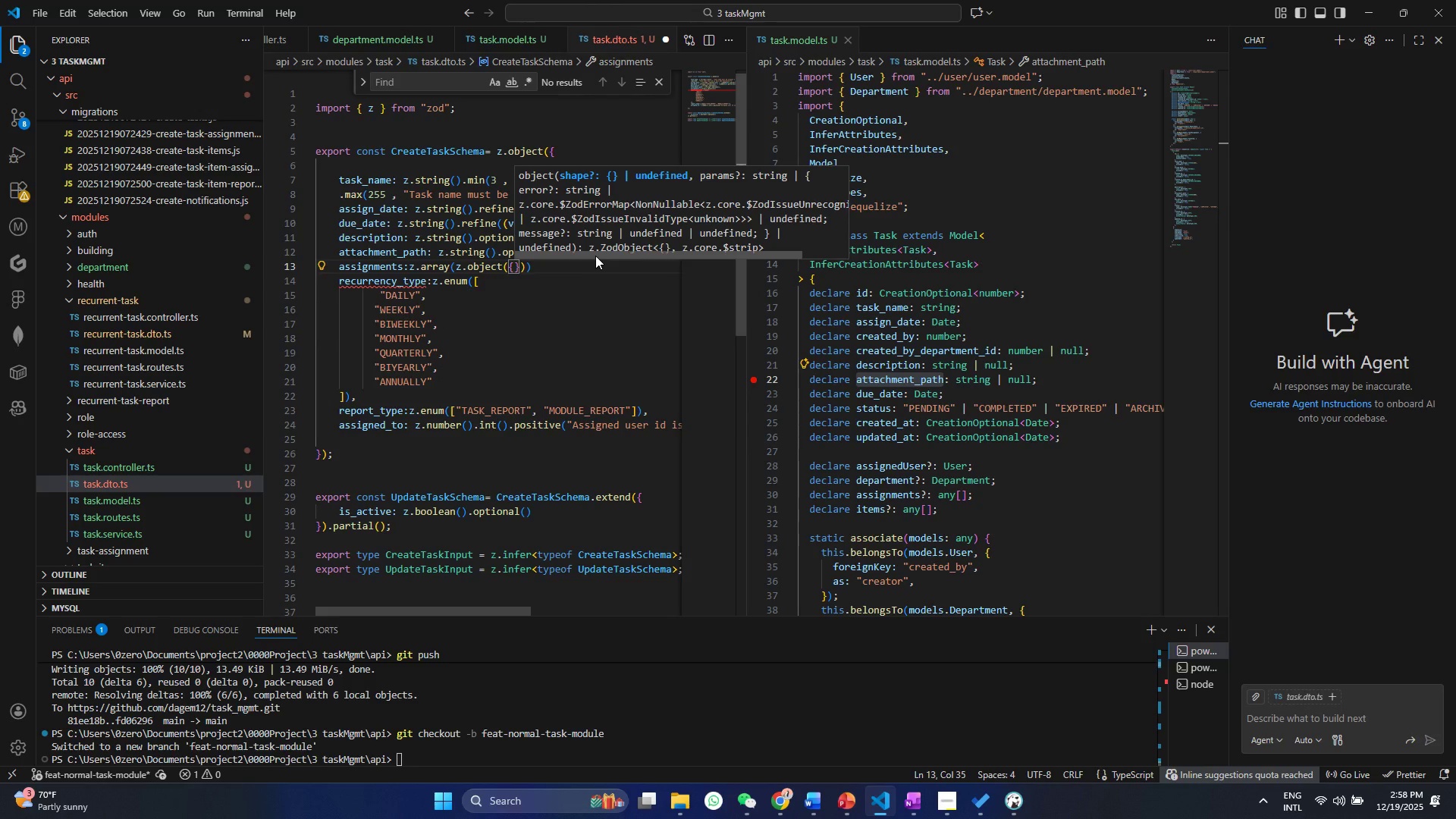 
key(Enter)
 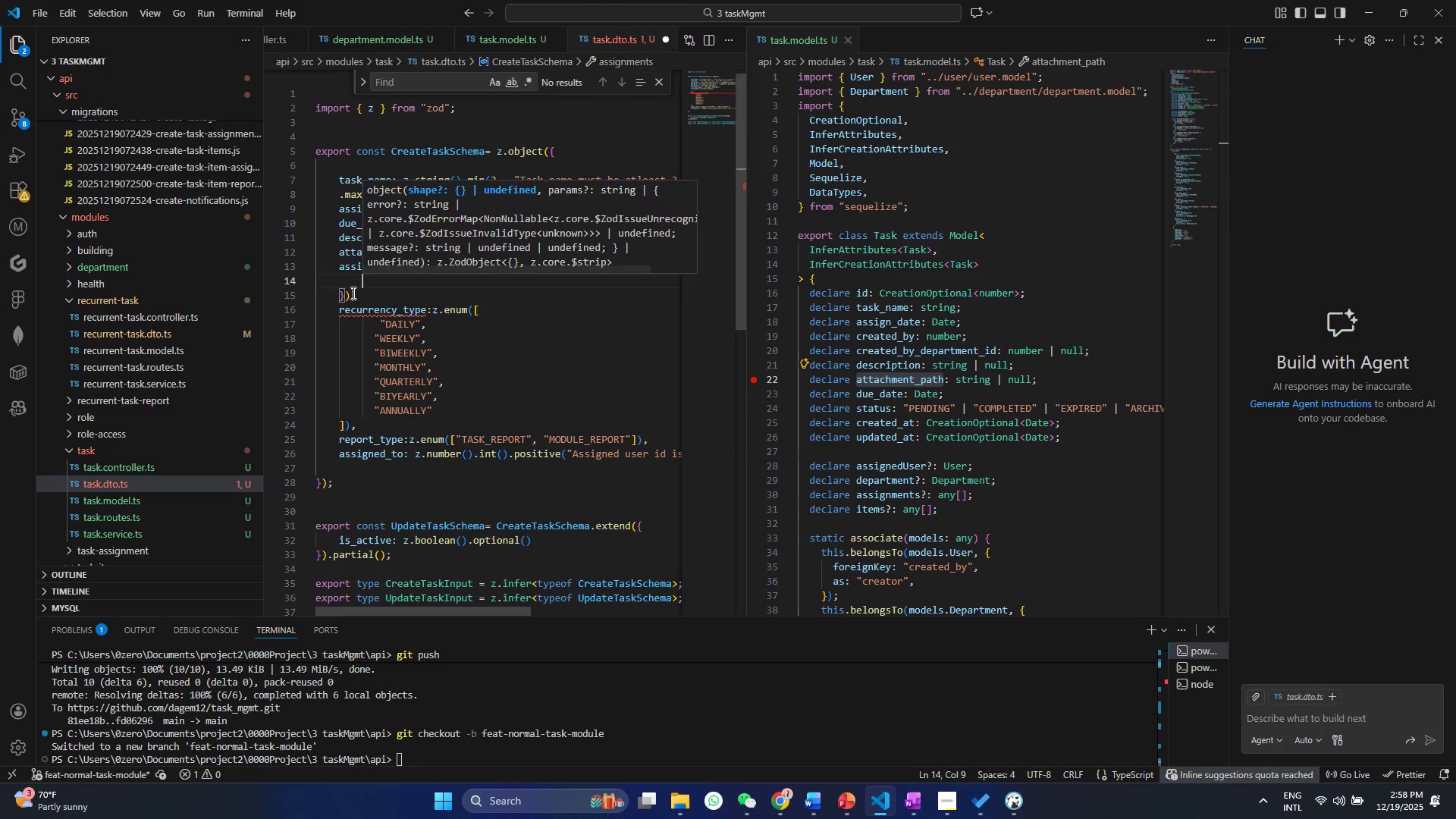 
double_click([371, 296])
 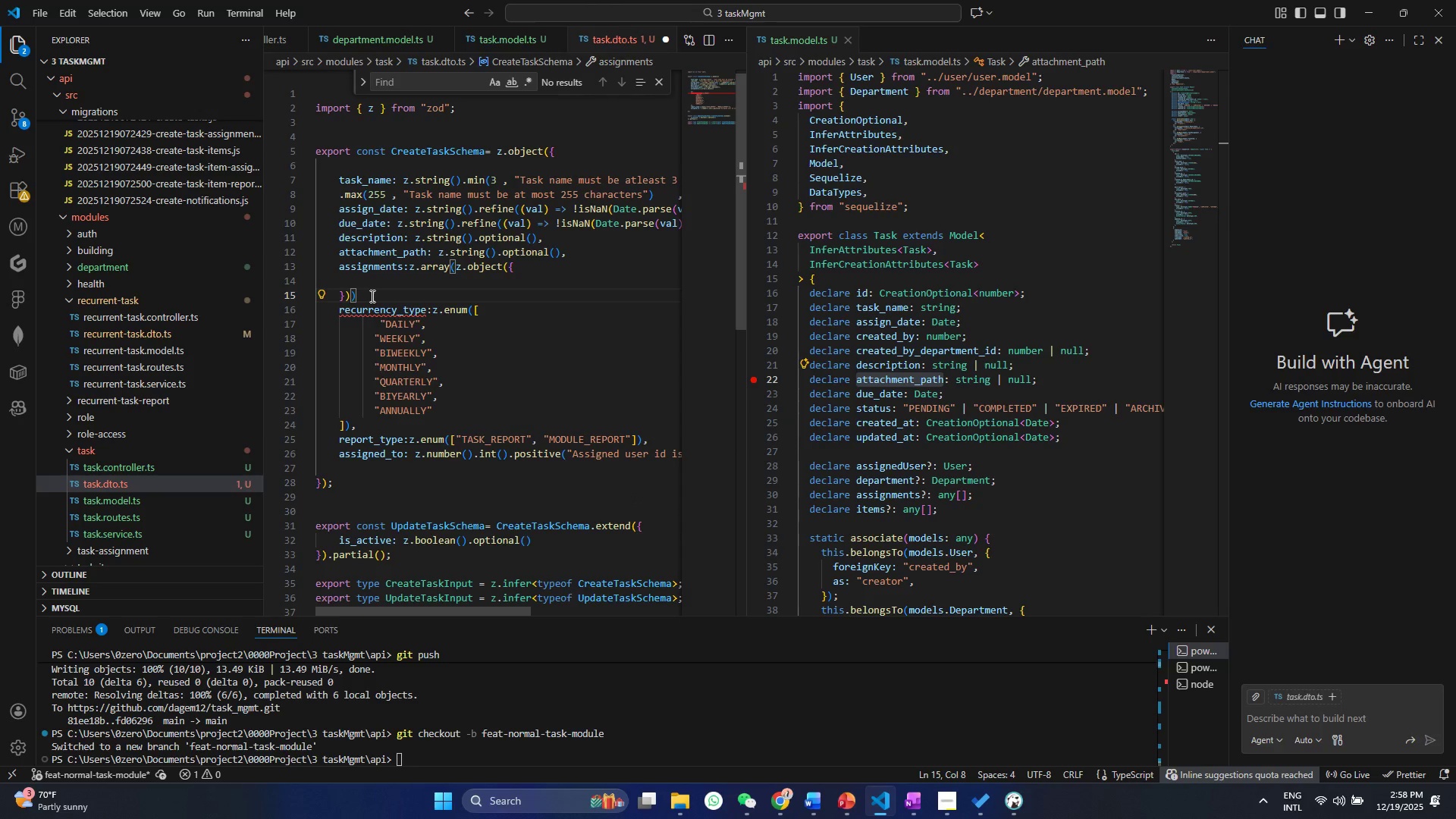 
key(Comma)
 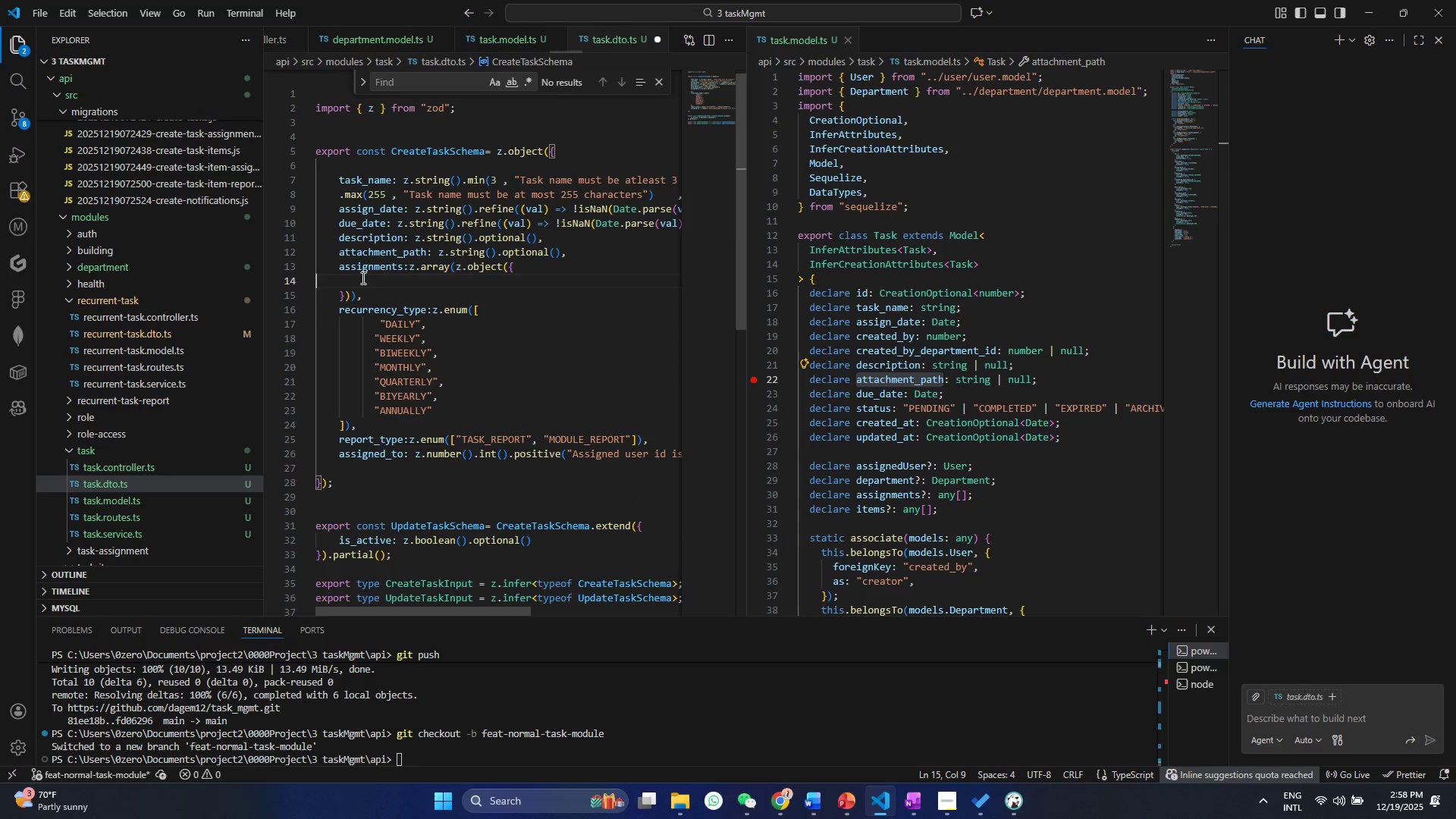 
left_click([362, 278])
 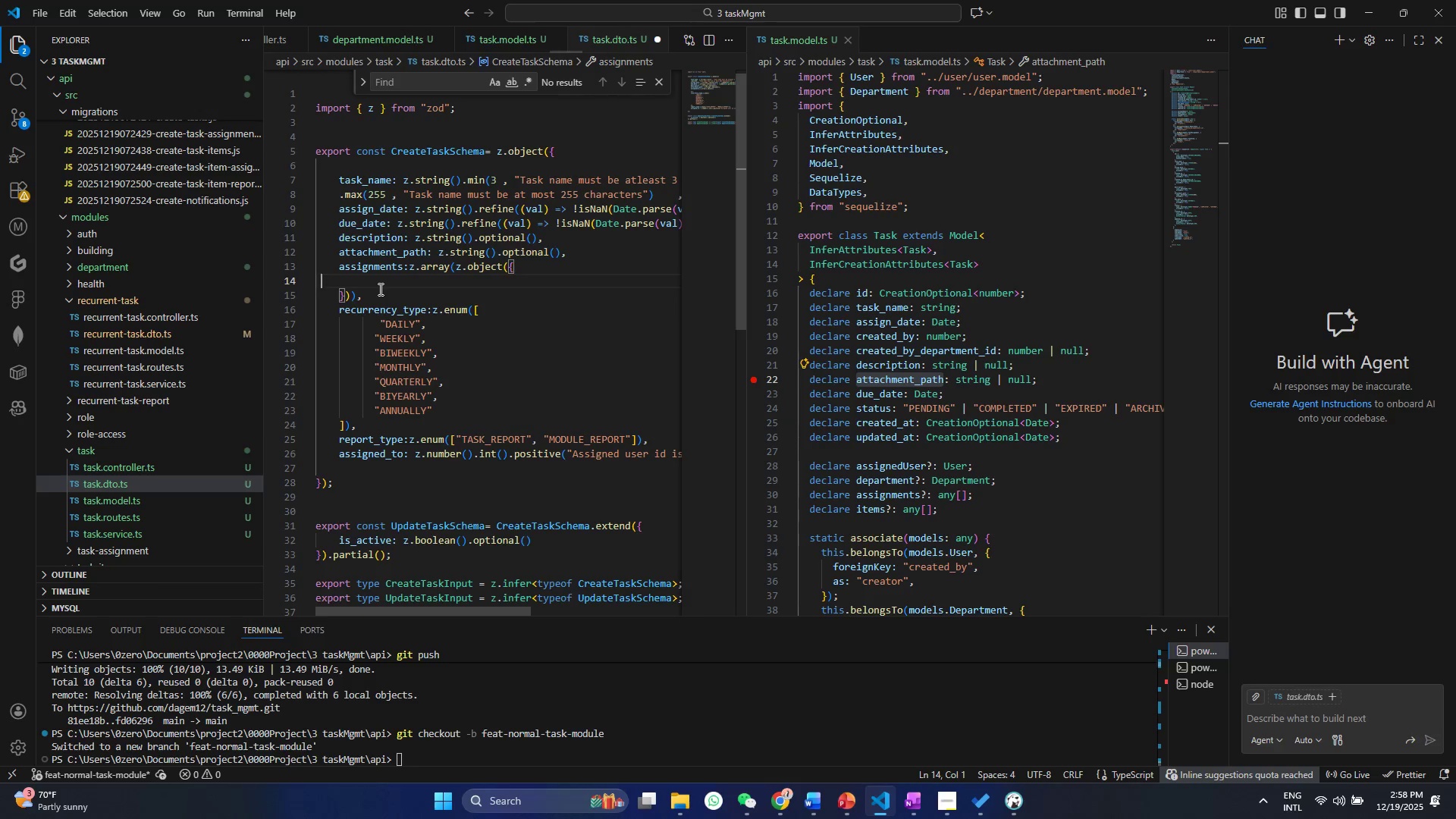 
hold_key(key=Space, duration=0.66)
 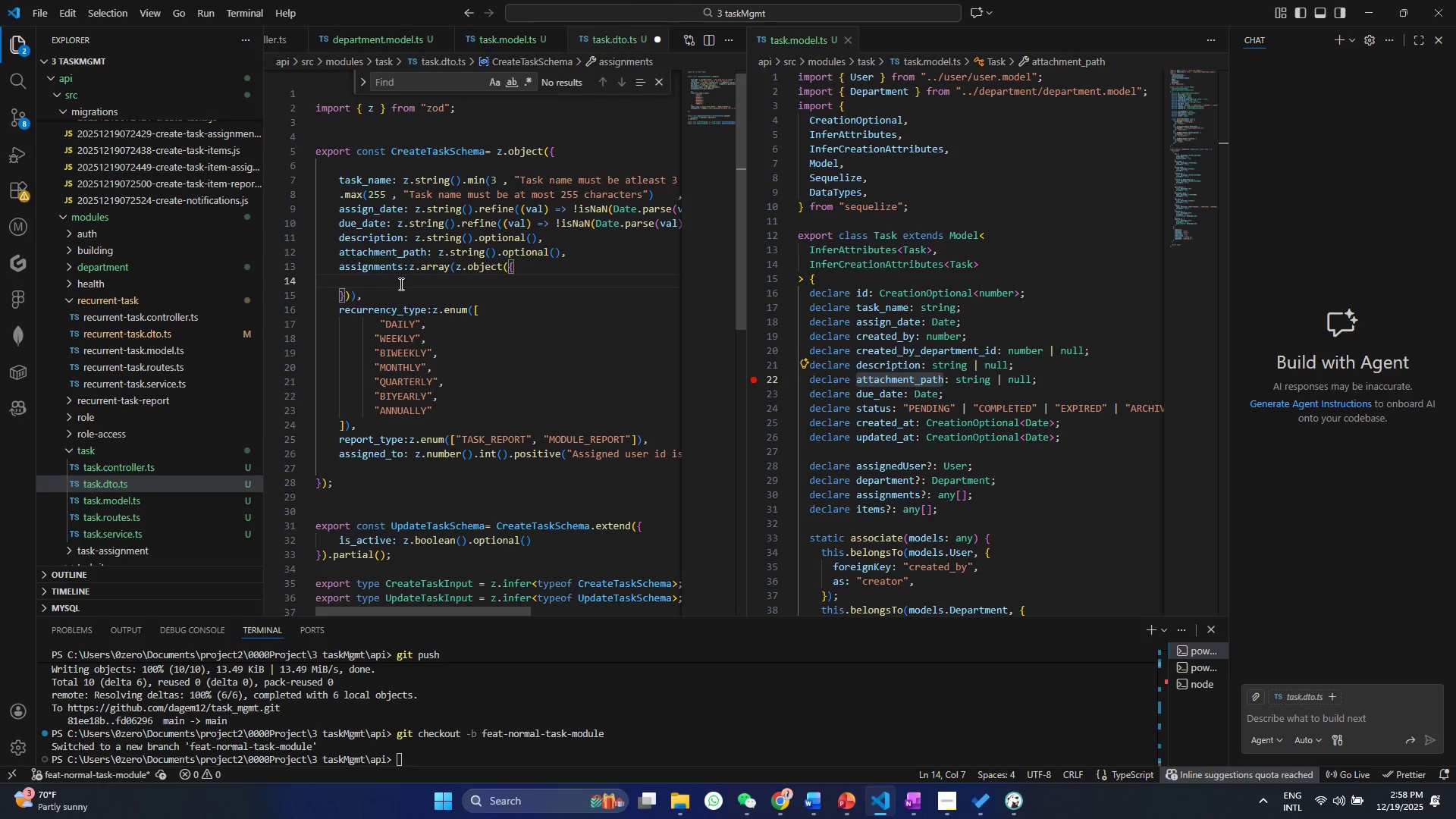 
type(user_id:)
 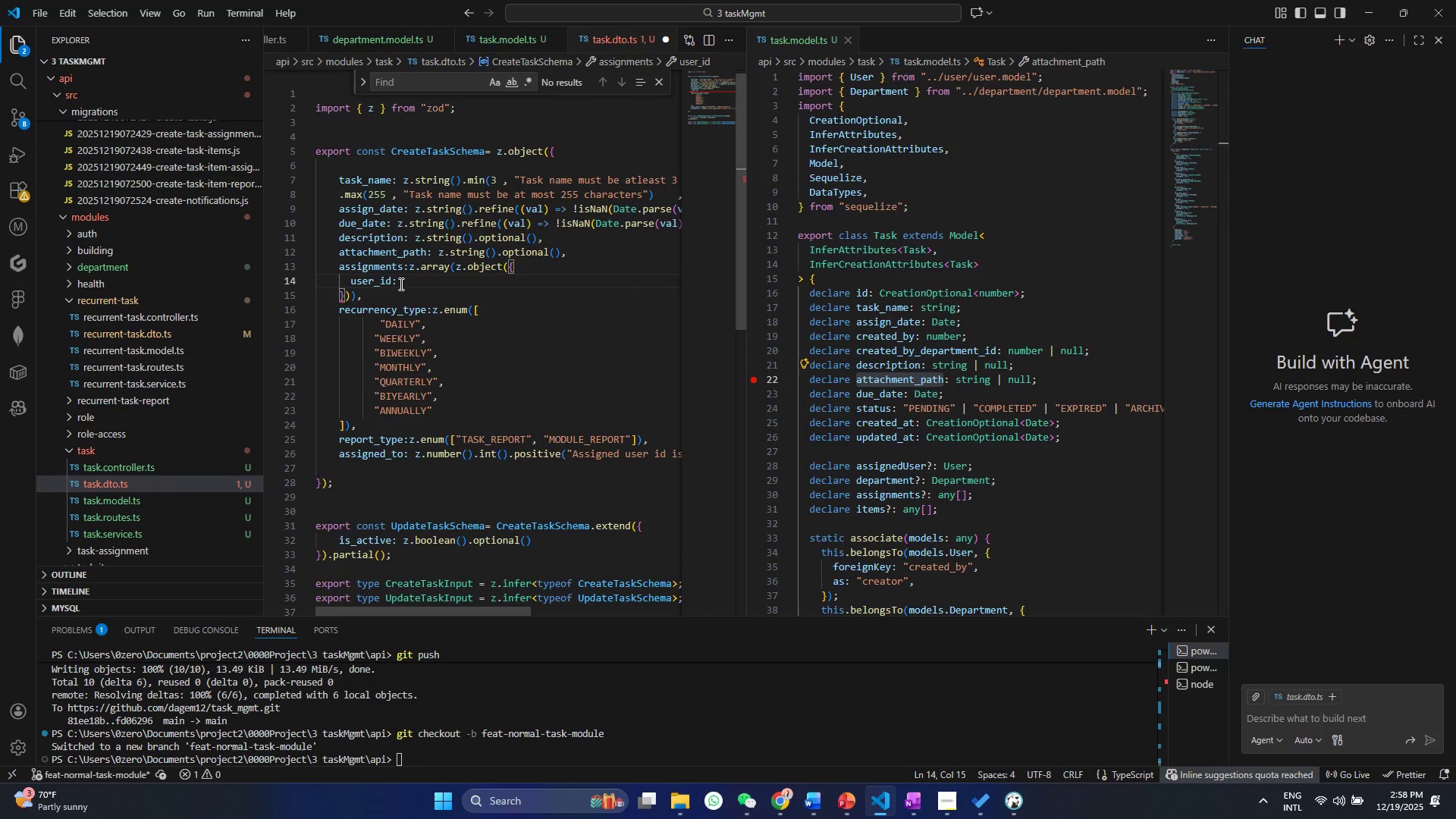 
wait(6.2)
 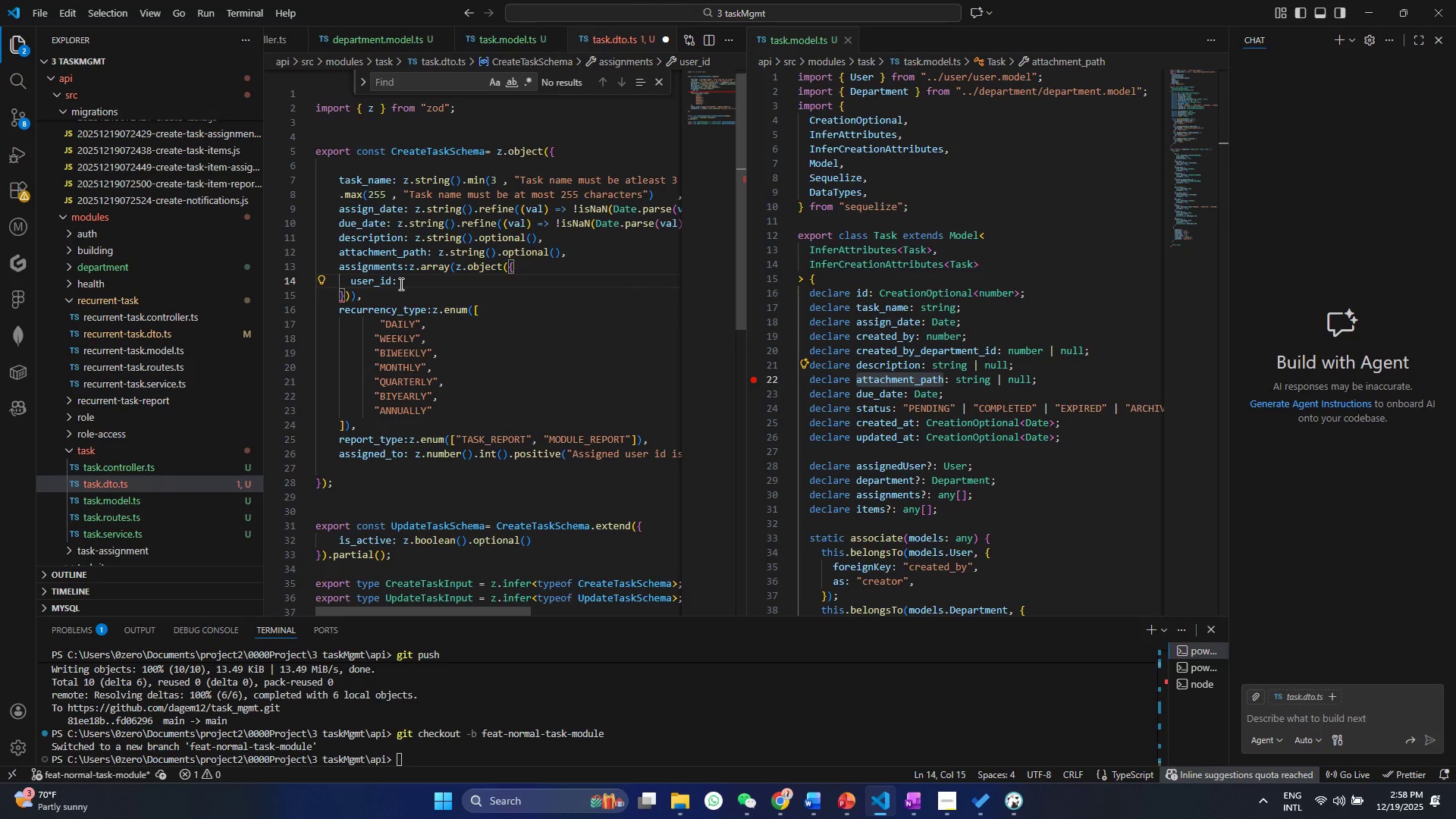 
scroll: coordinate [438, 333], scroll_direction: down, amount: 2.0
 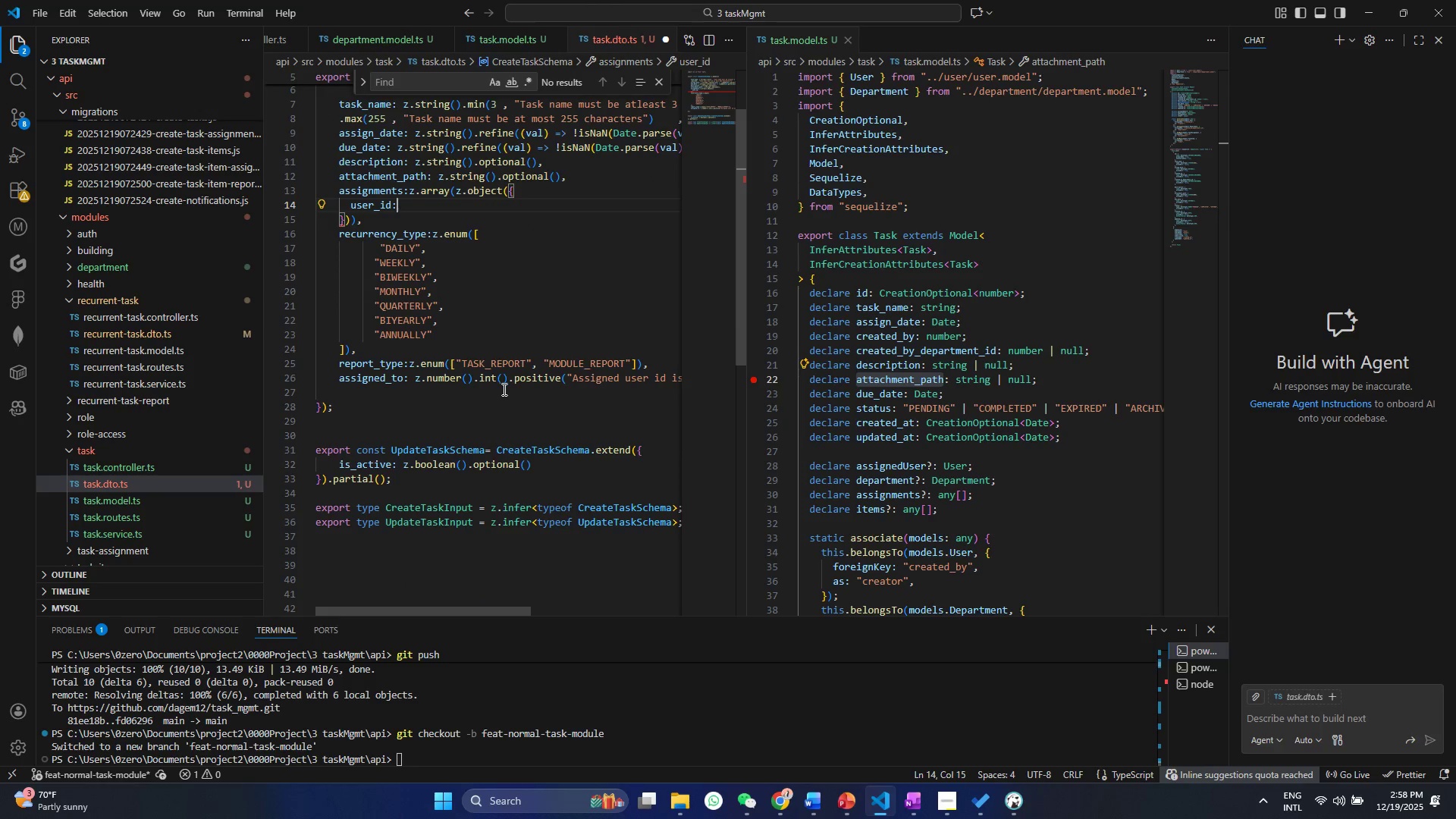 
left_click([504, 389])
 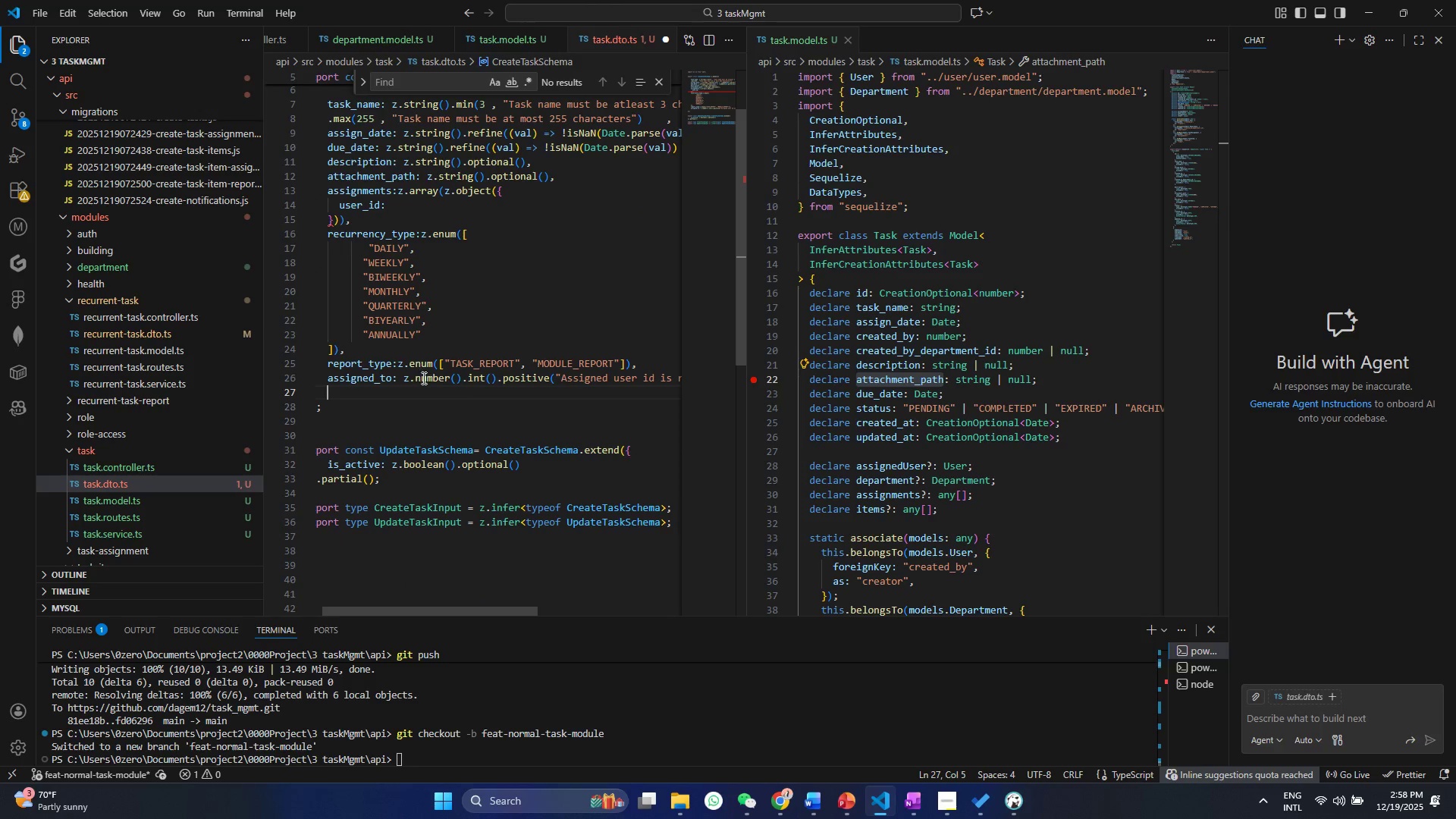 
left_click_drag(start_coordinate=[400, 384], to_coordinate=[539, 381])
 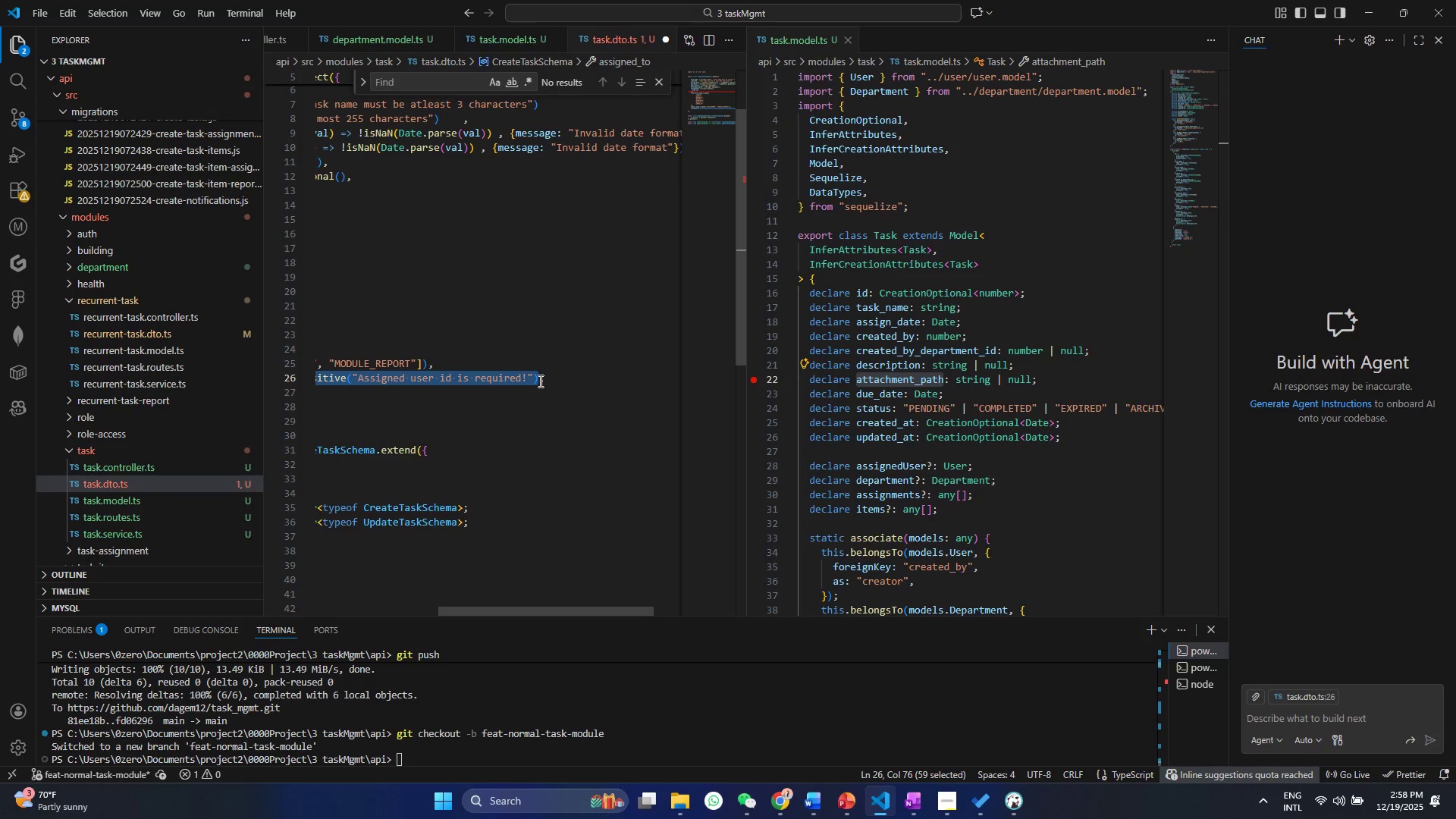 
key(Control+C)
 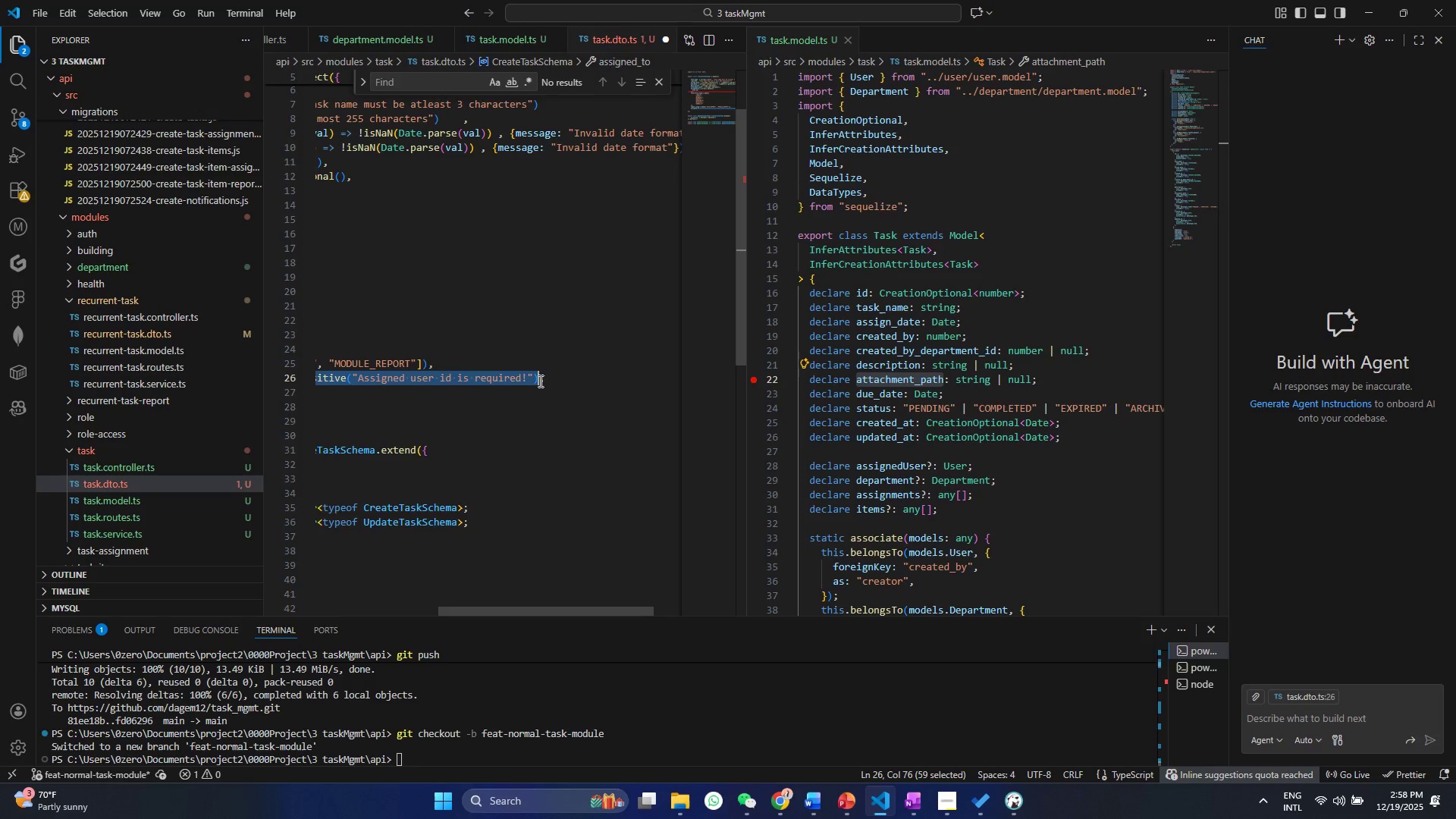 
key(Control+C)
 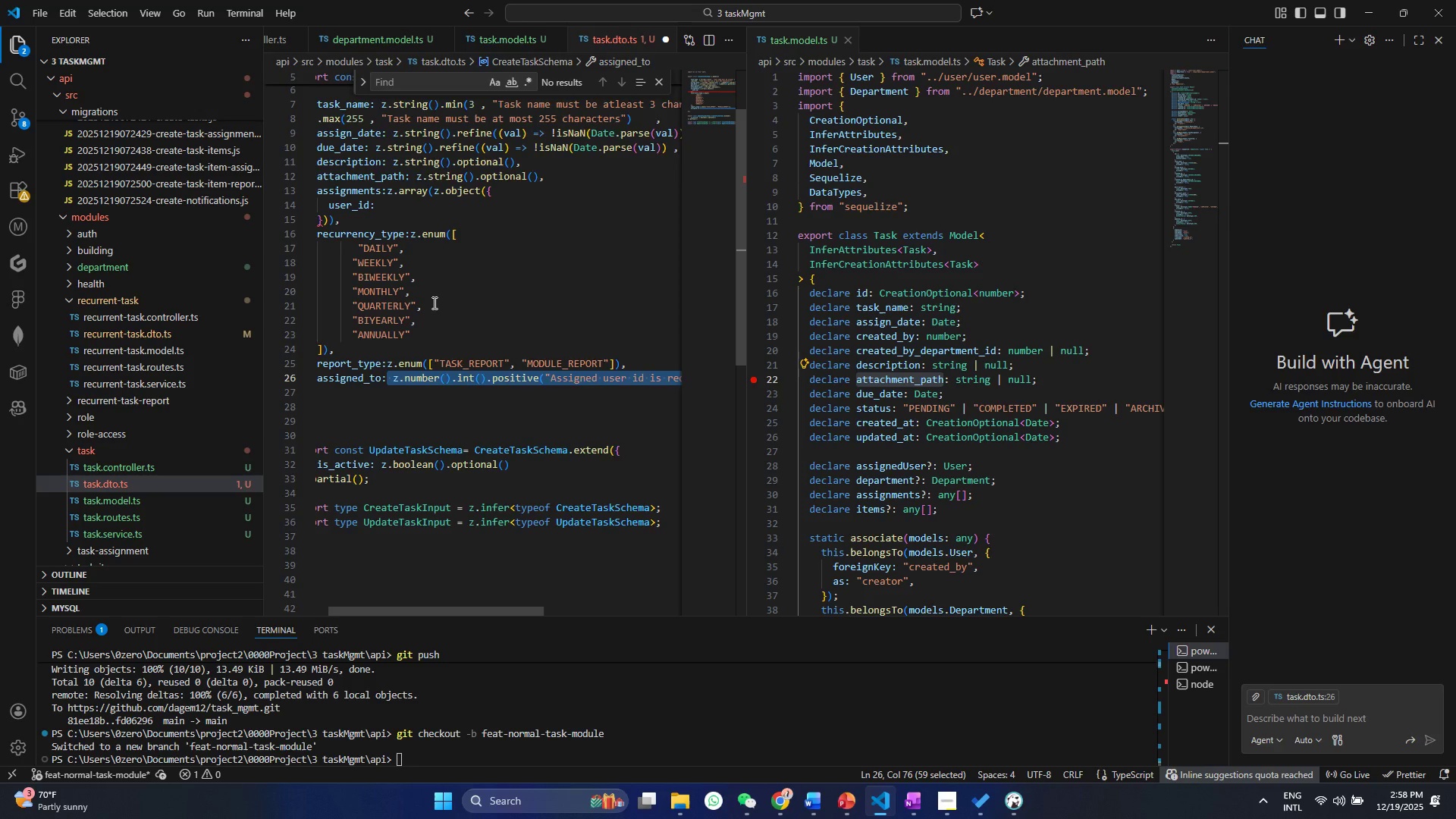 
left_click([428, 209])
 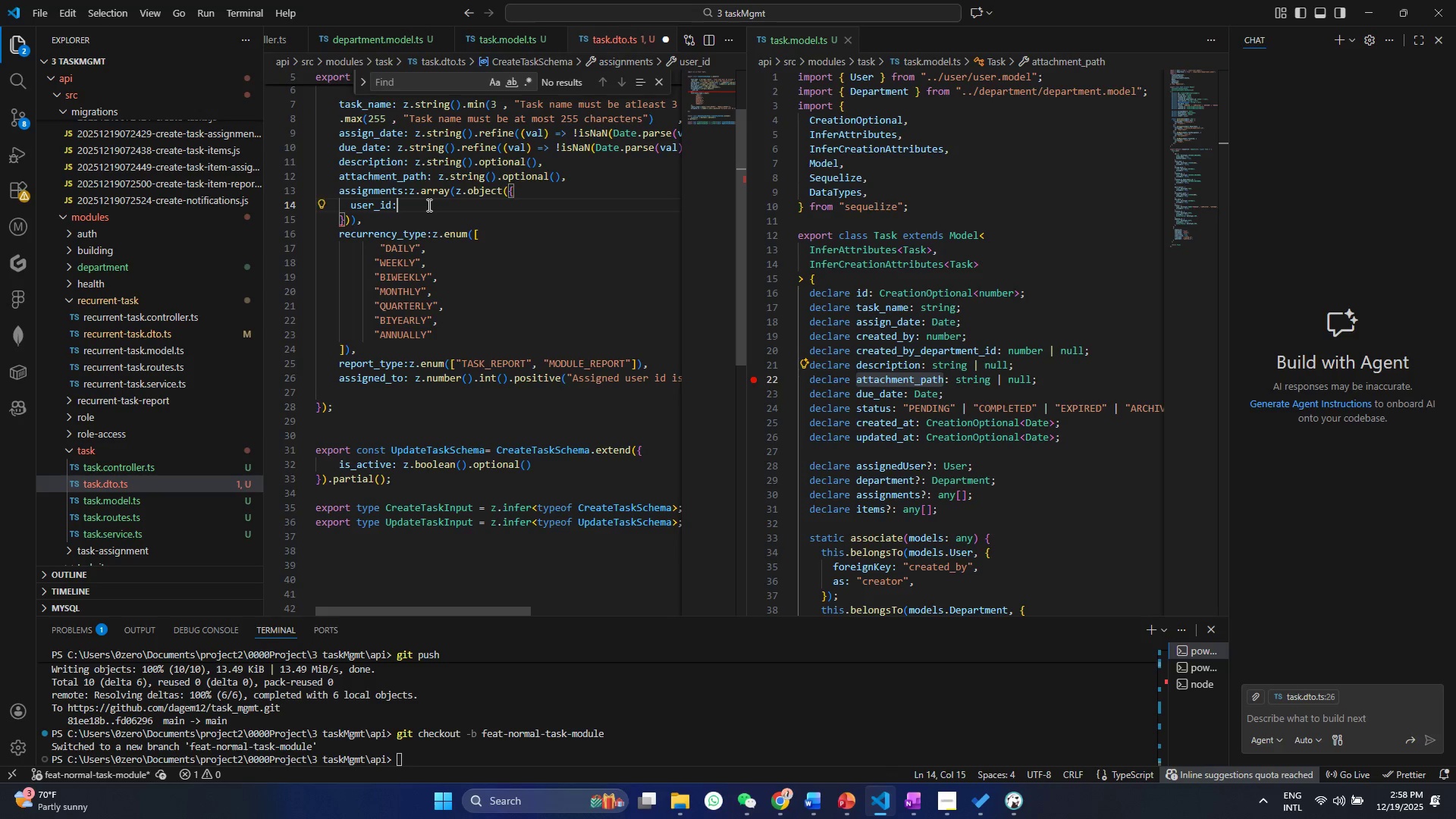 
key(Control+ControlLeft)
 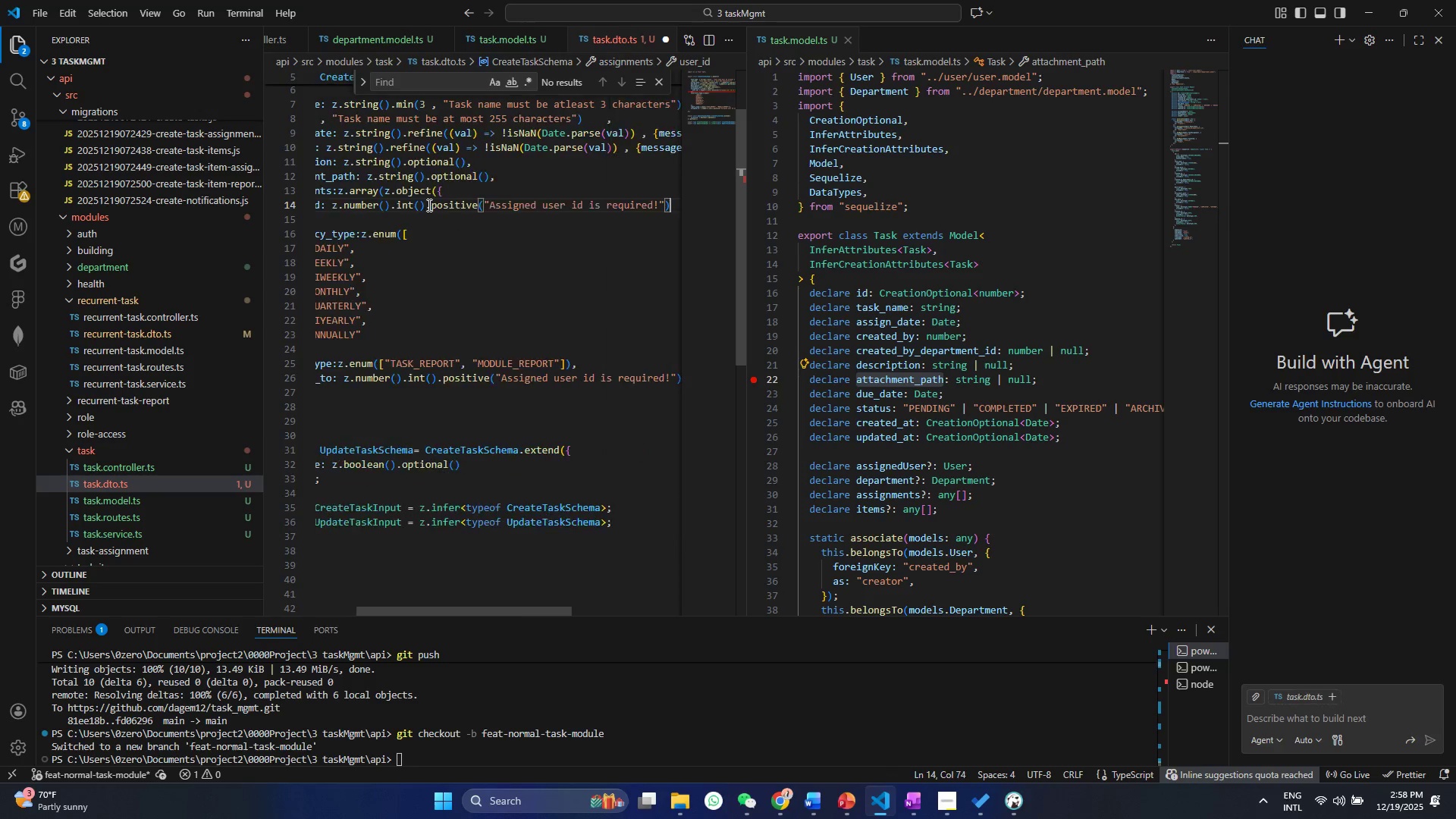 
key(Control+V)
 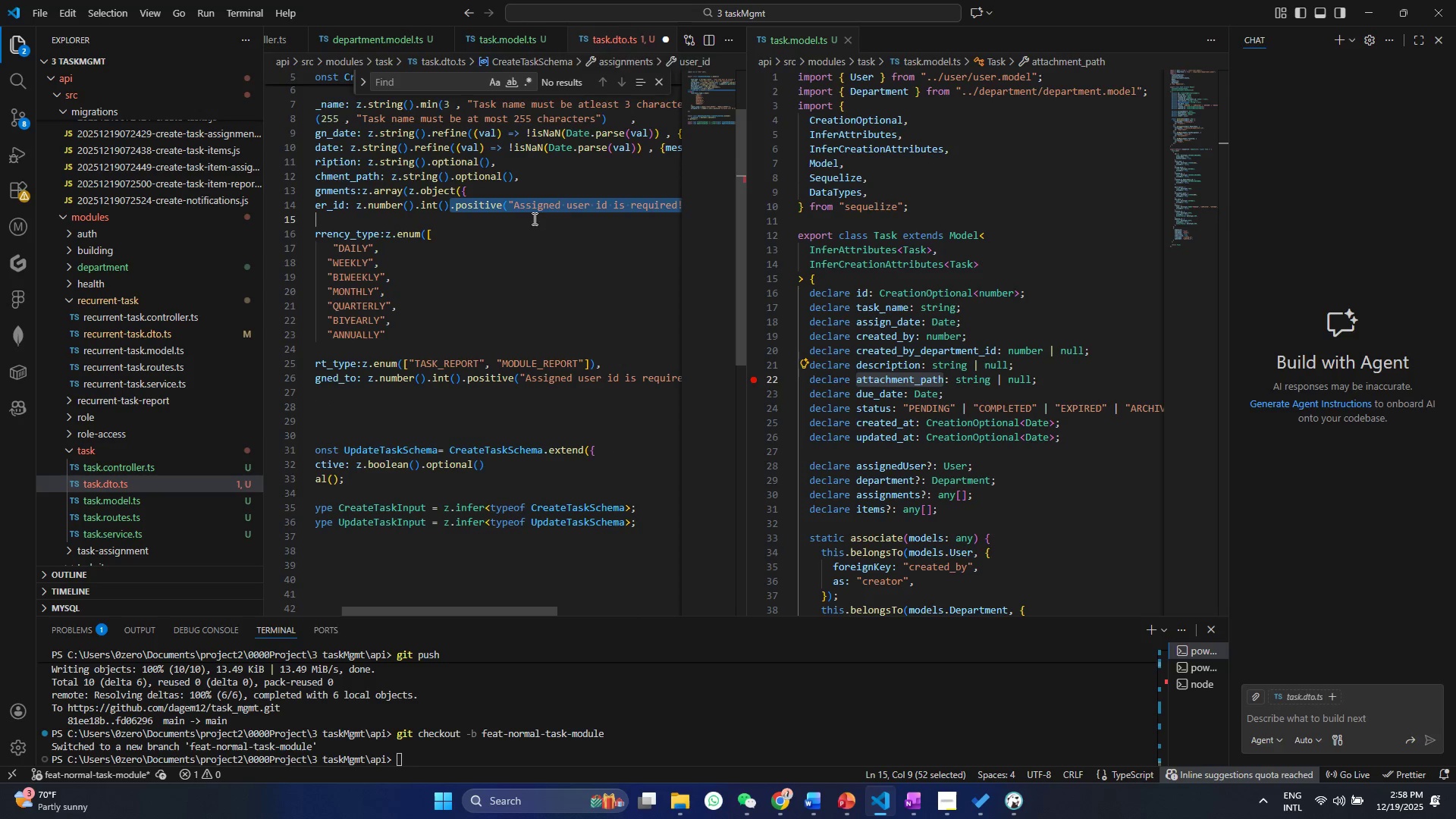 
left_click_drag(start_coordinate=[428, 205], to_coordinate=[579, 219])
 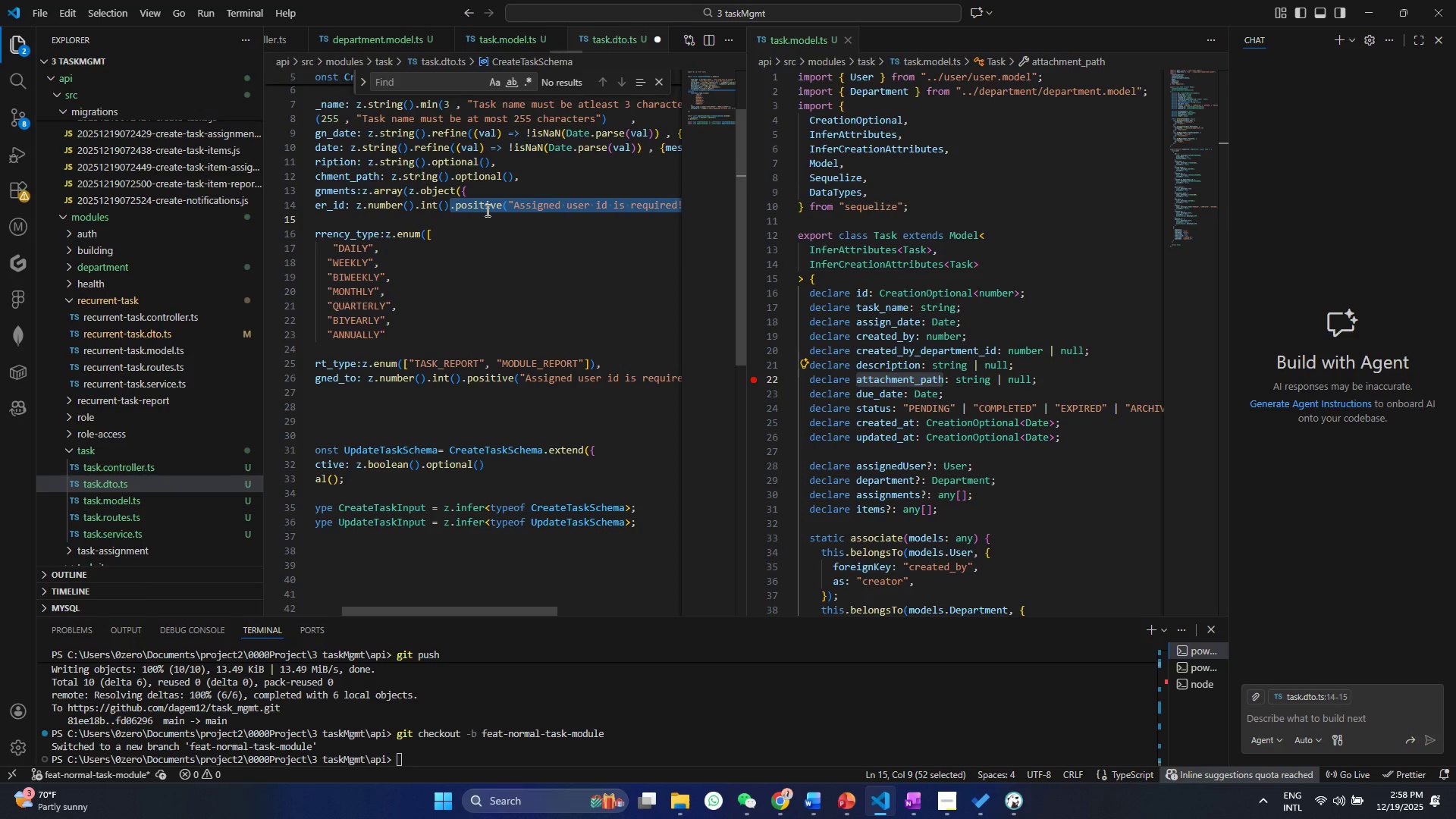 
left_click([486, 210])
 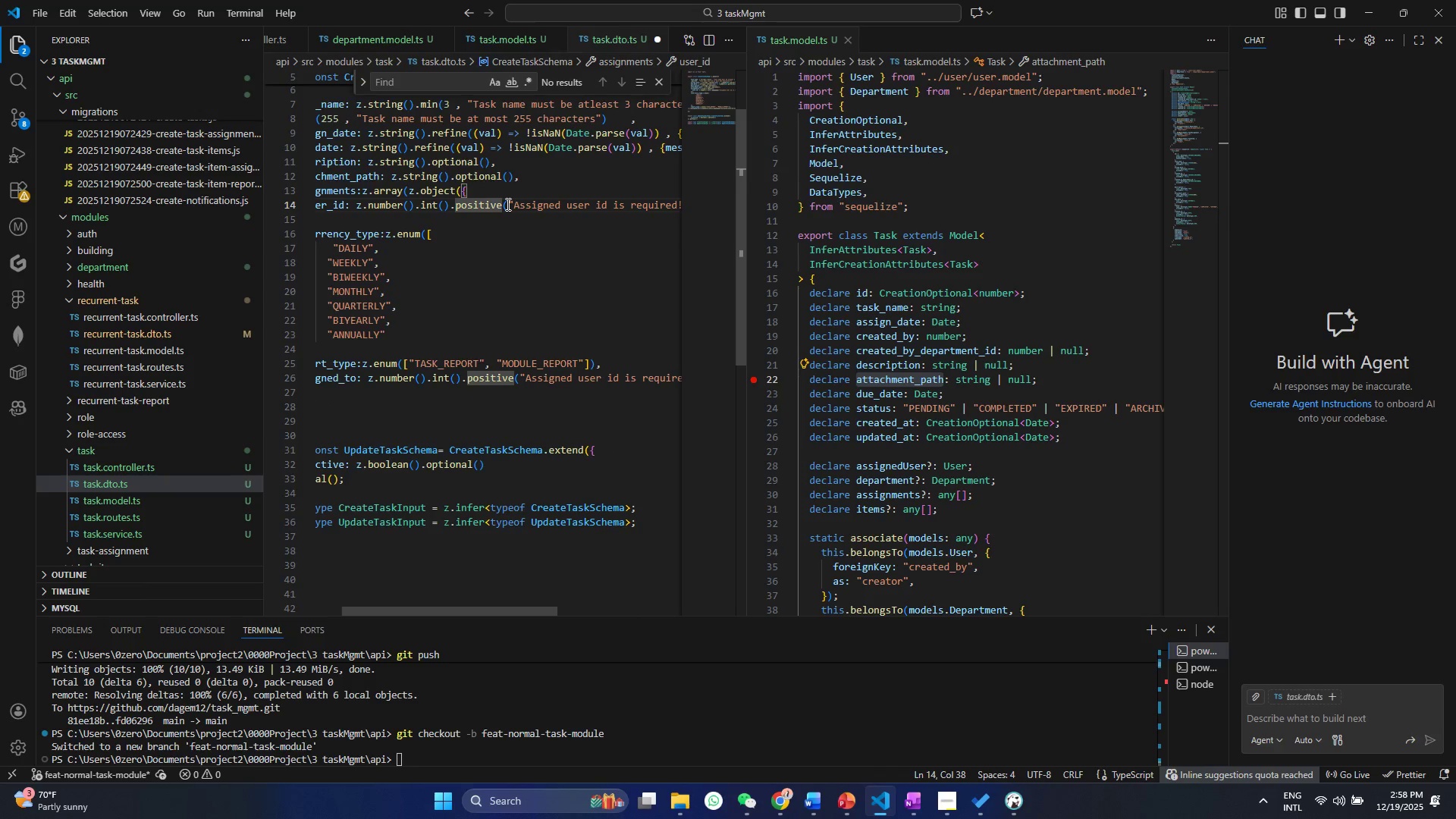 
left_click_drag(start_coordinate=[507, 204], to_coordinate=[513, 204])
 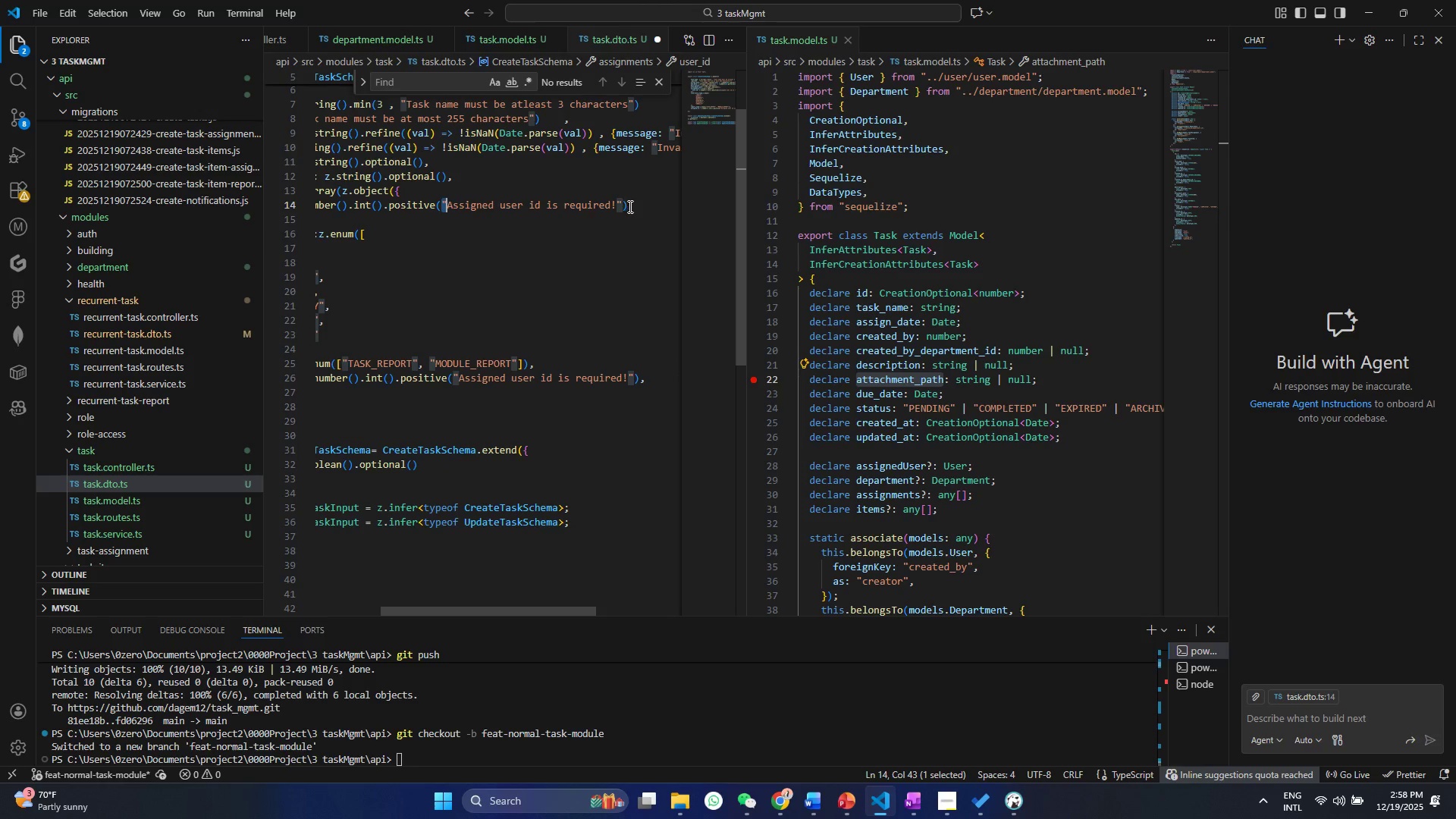 
left_click_drag(start_coordinate=[629, 206], to_coordinate=[436, 206])
 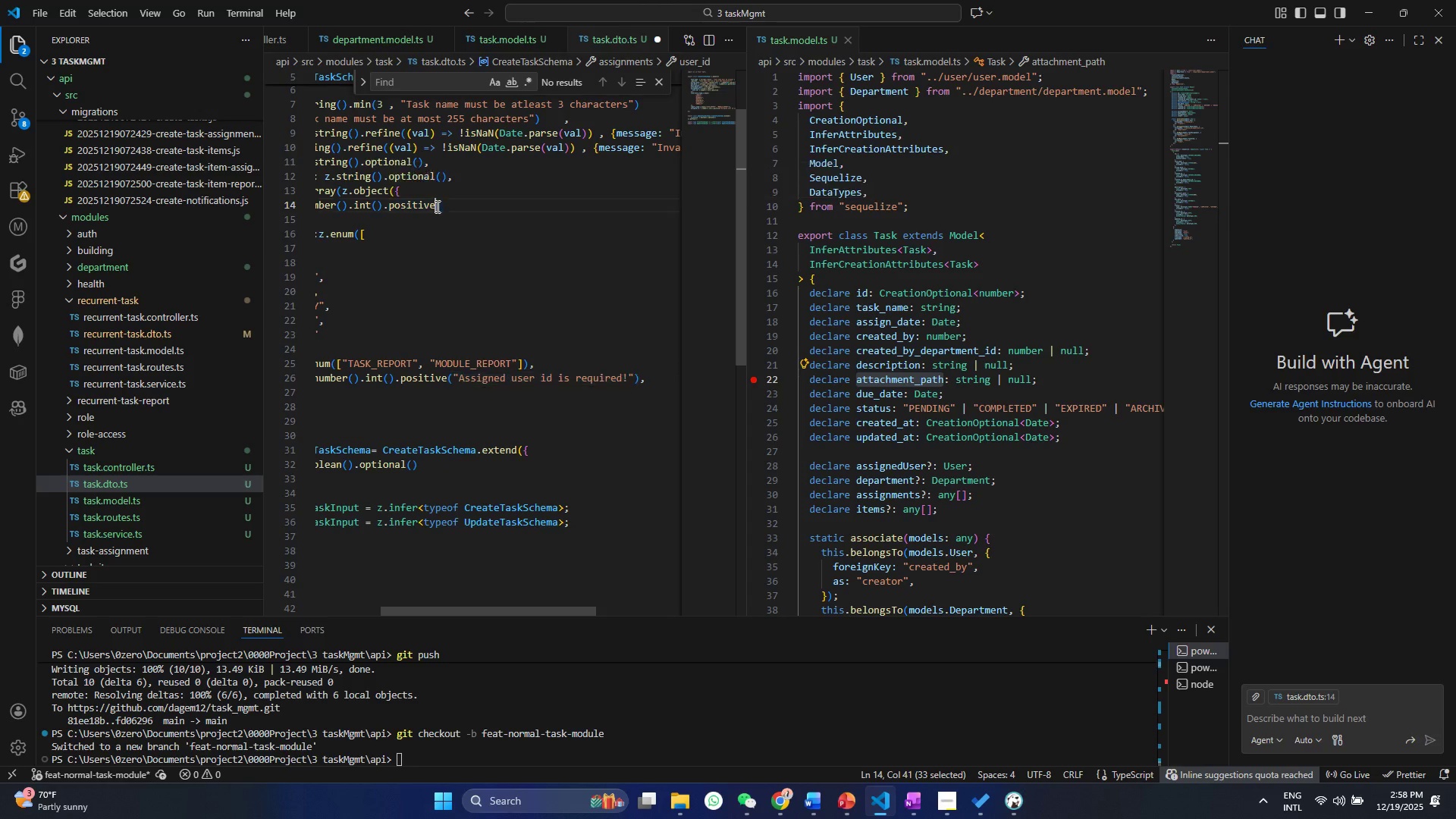 
key(Backspace)
 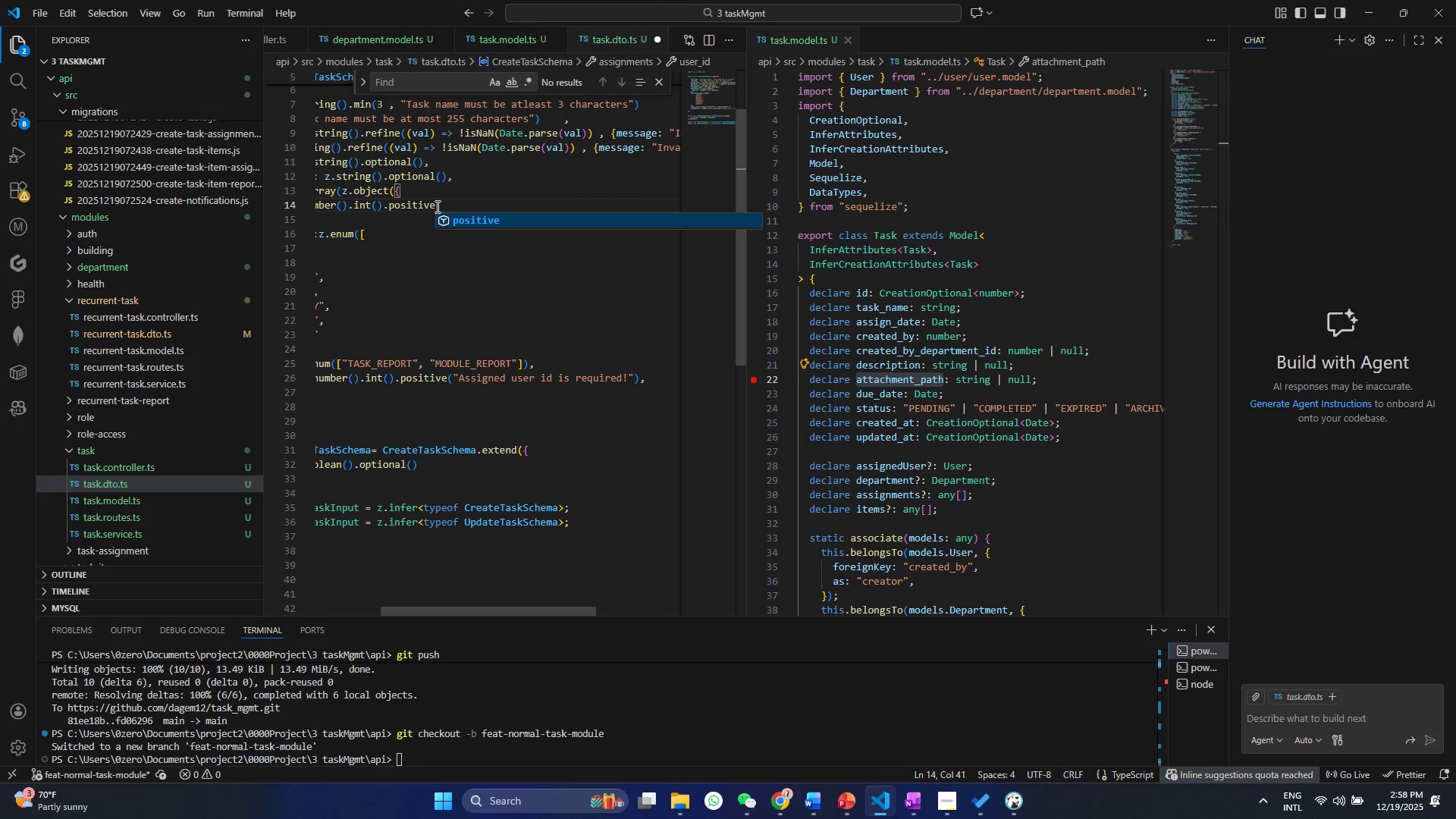 
key(Shift+9)
 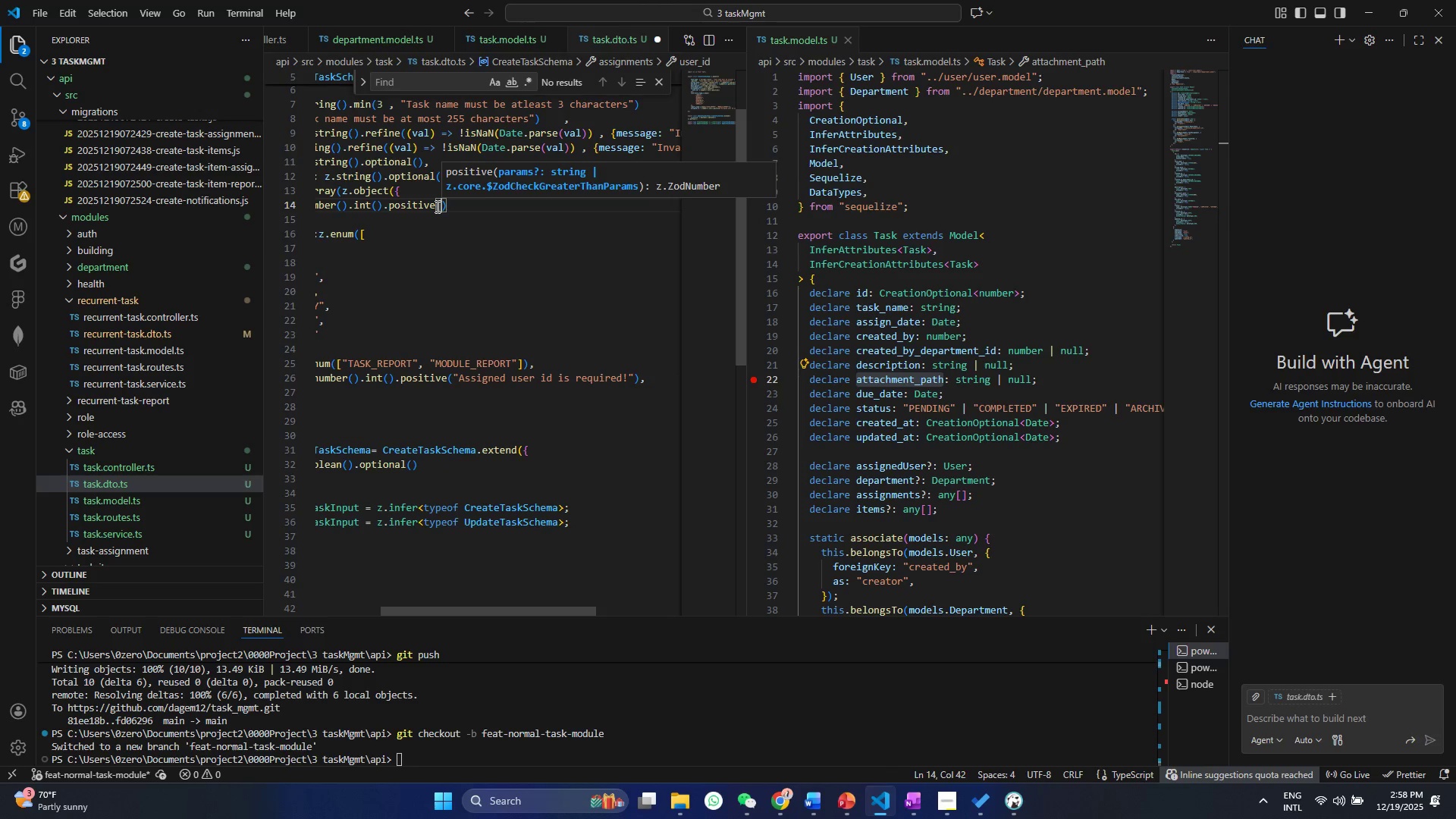 
key(ArrowRight)
 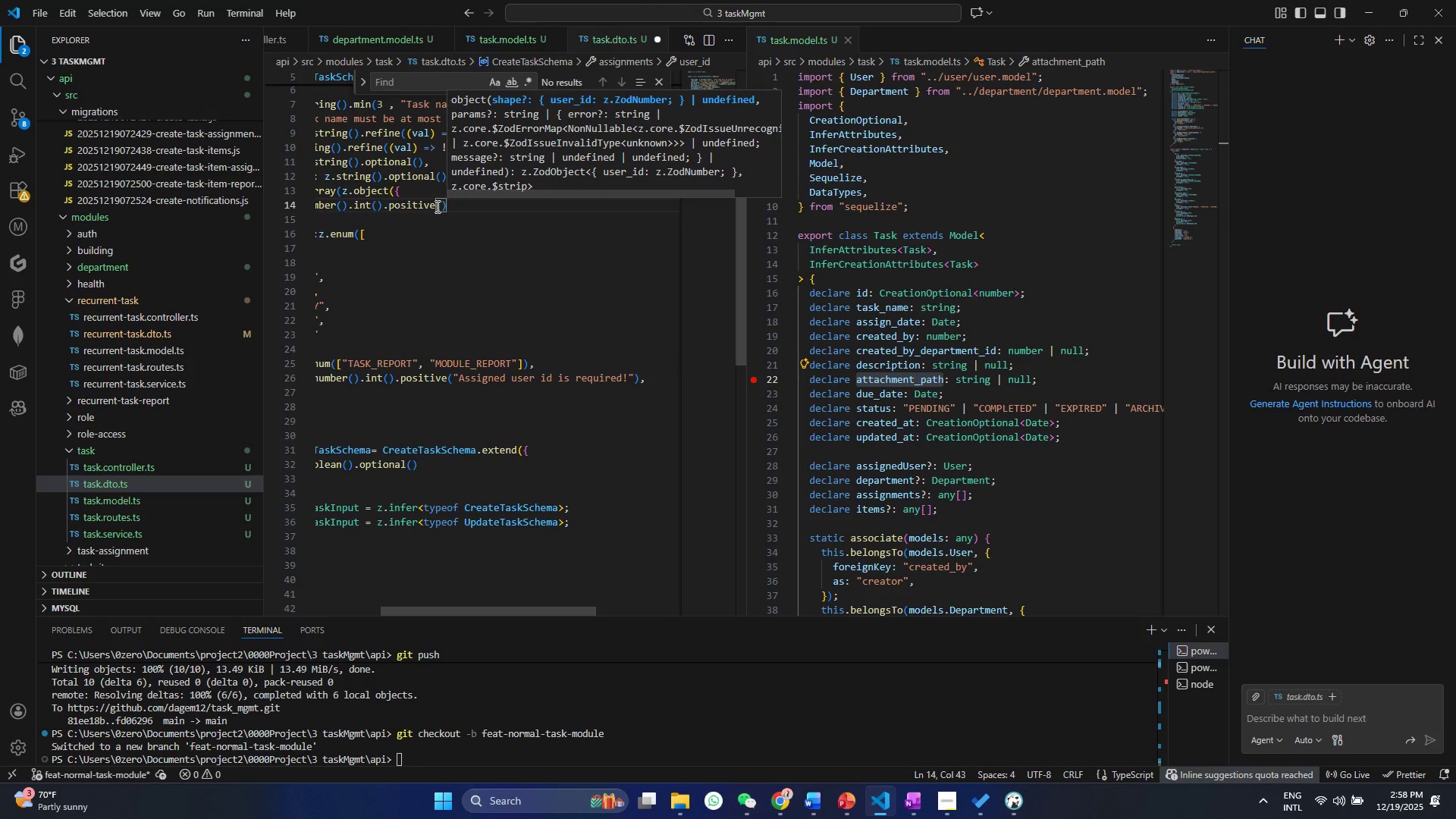 
type(.ope)
key(Backspace)
 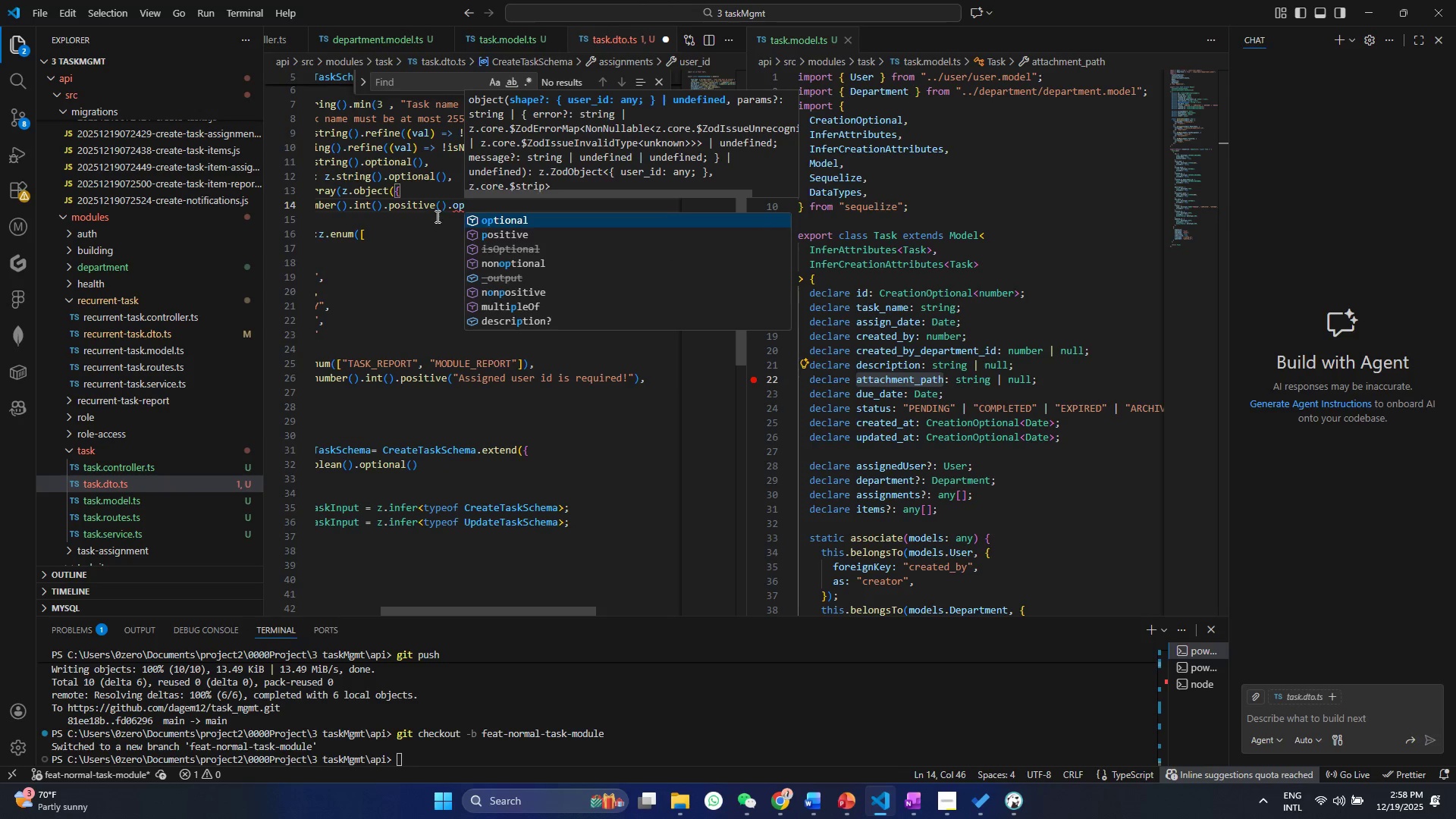 
key(Enter)
 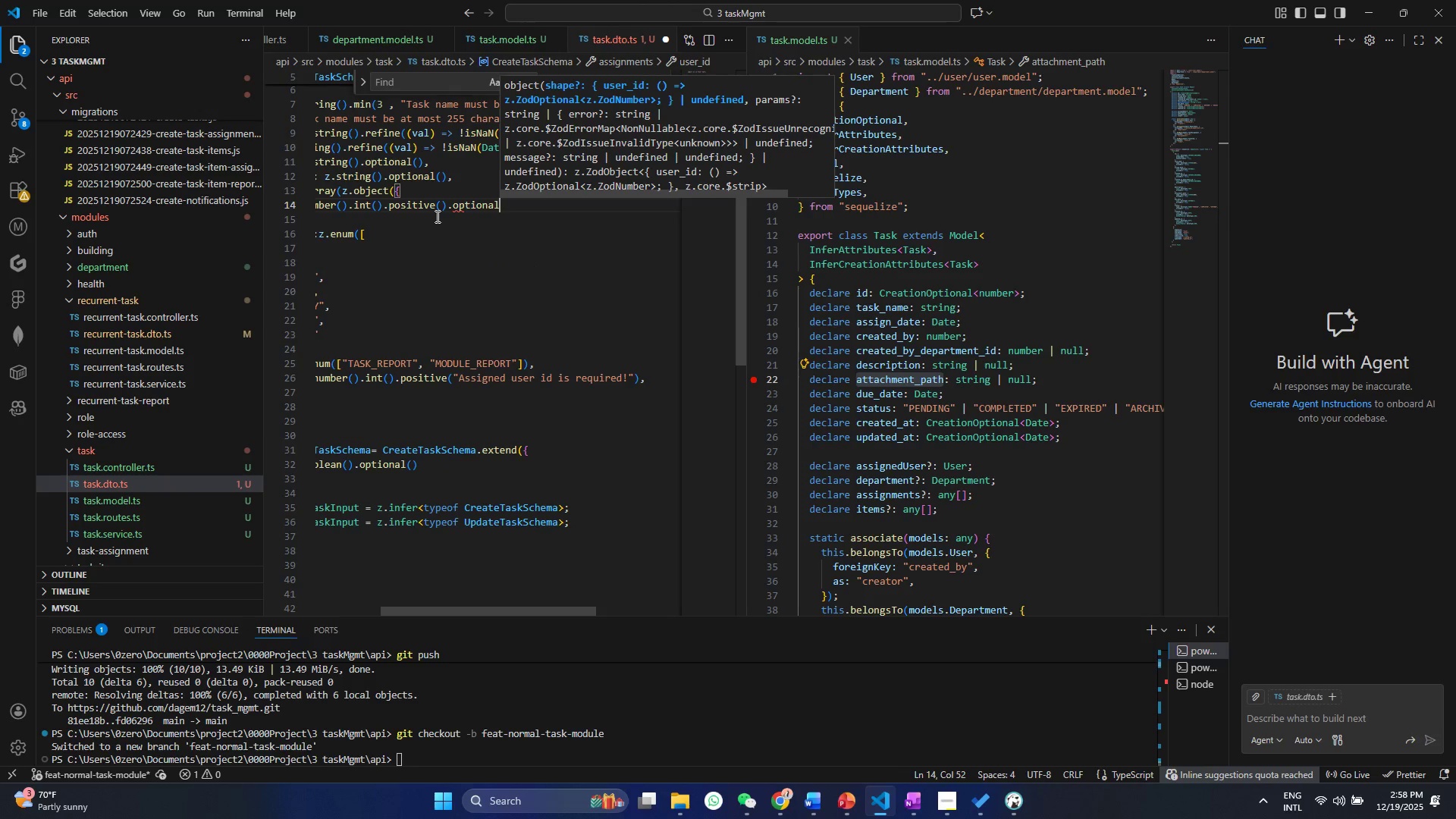 
key(Shift+9)
 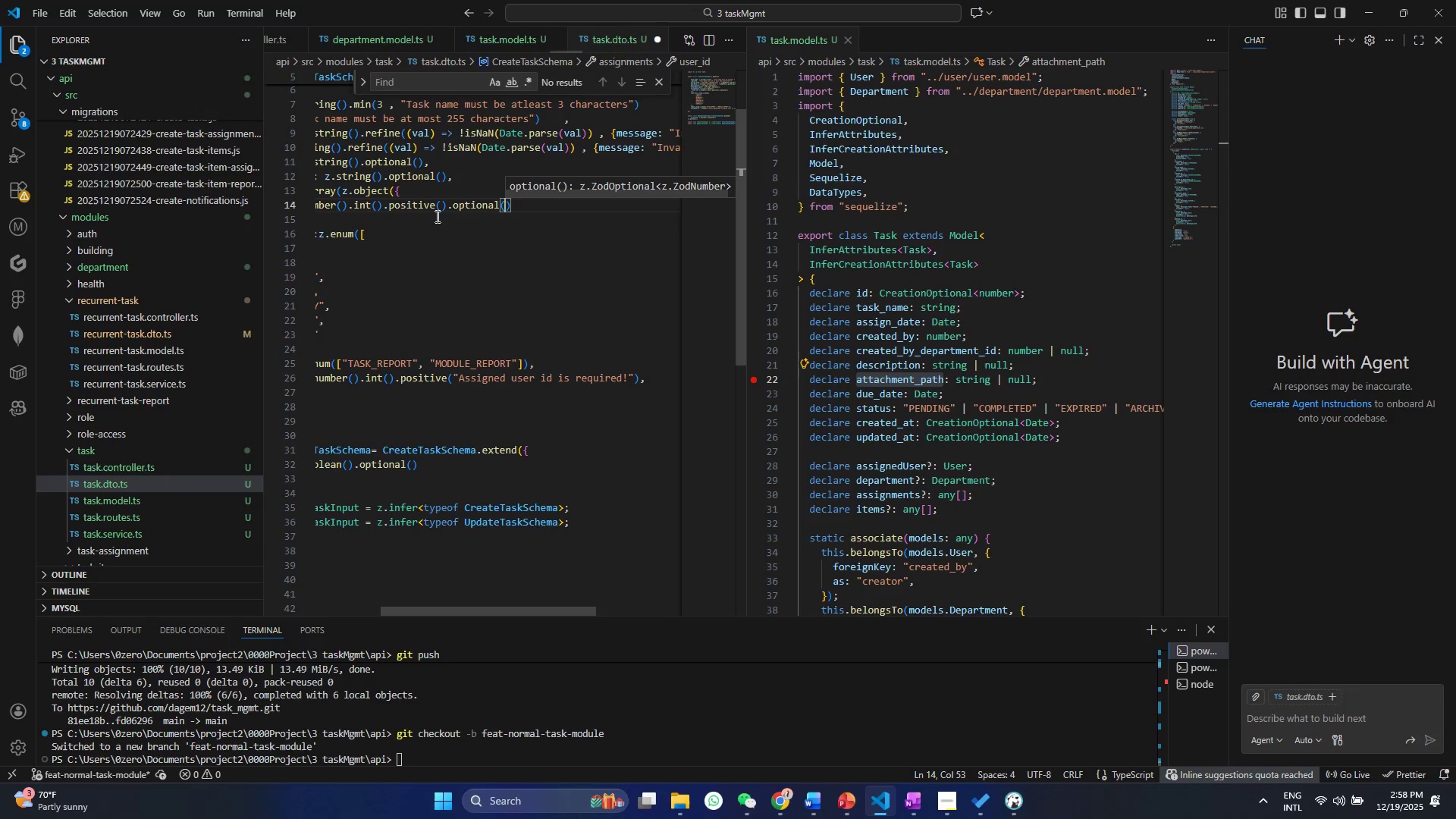 
key(Control+Shift+ControlLeft)
 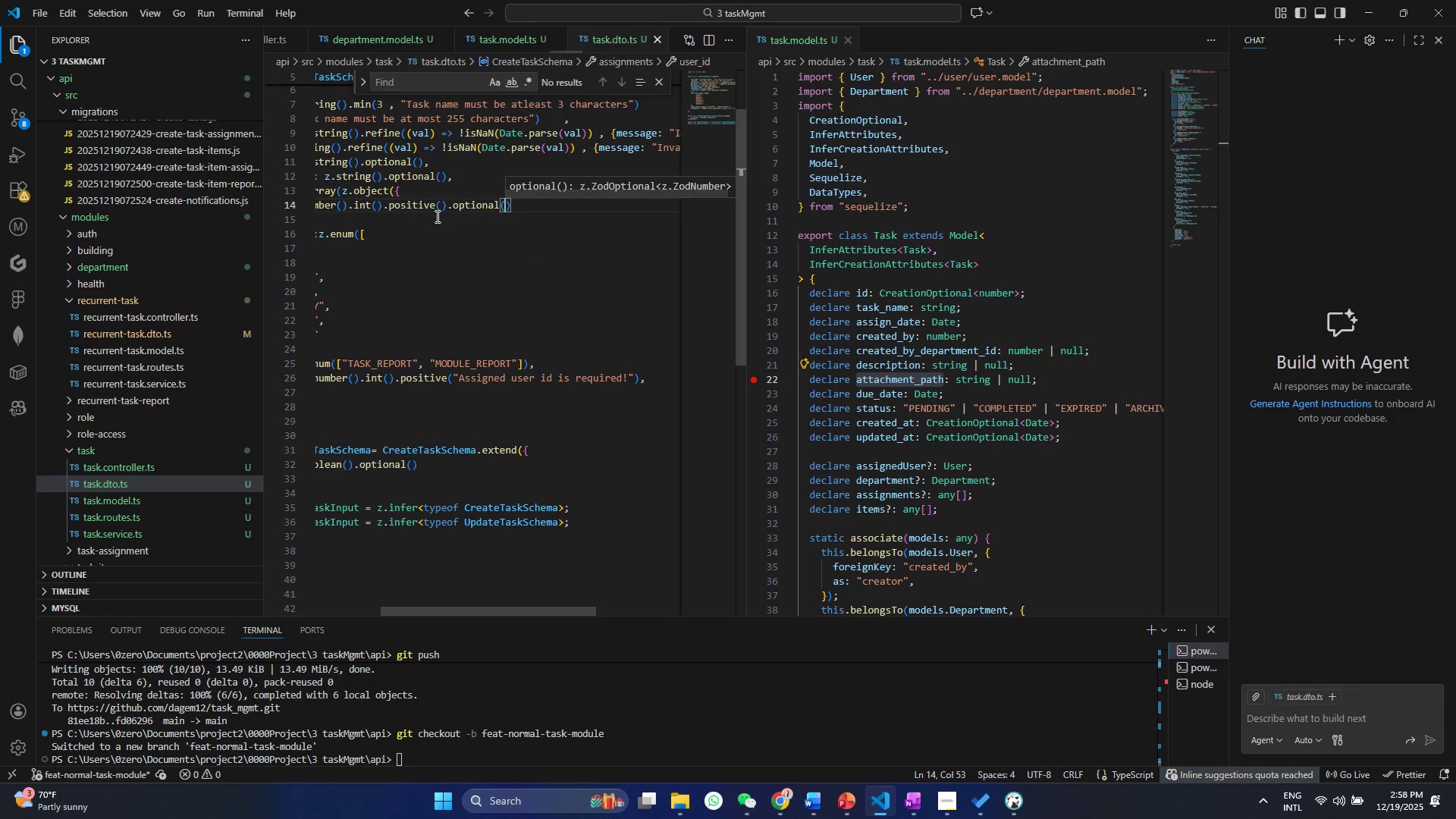 
key(Control+S)
 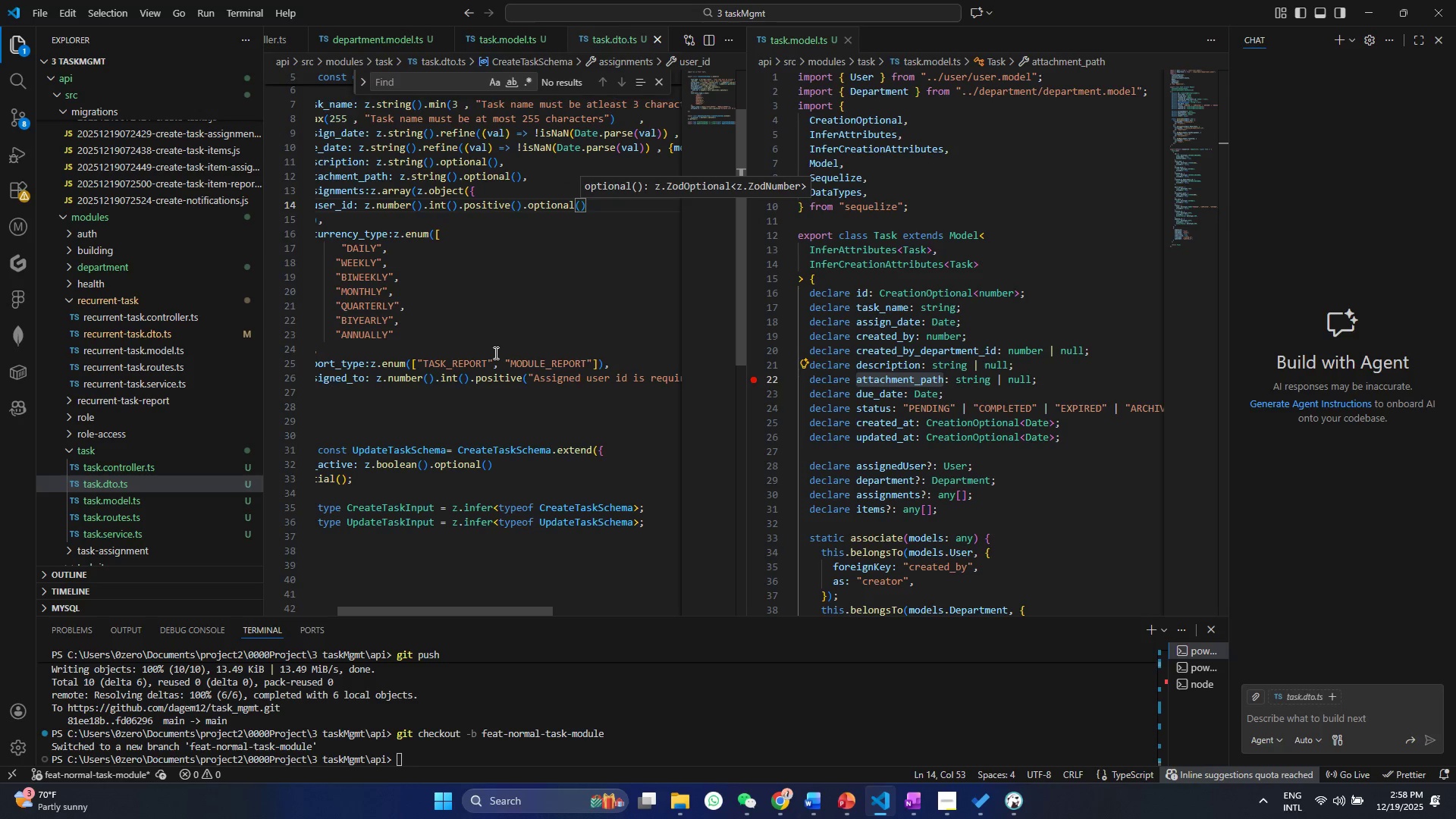 
left_click([494, 353])
 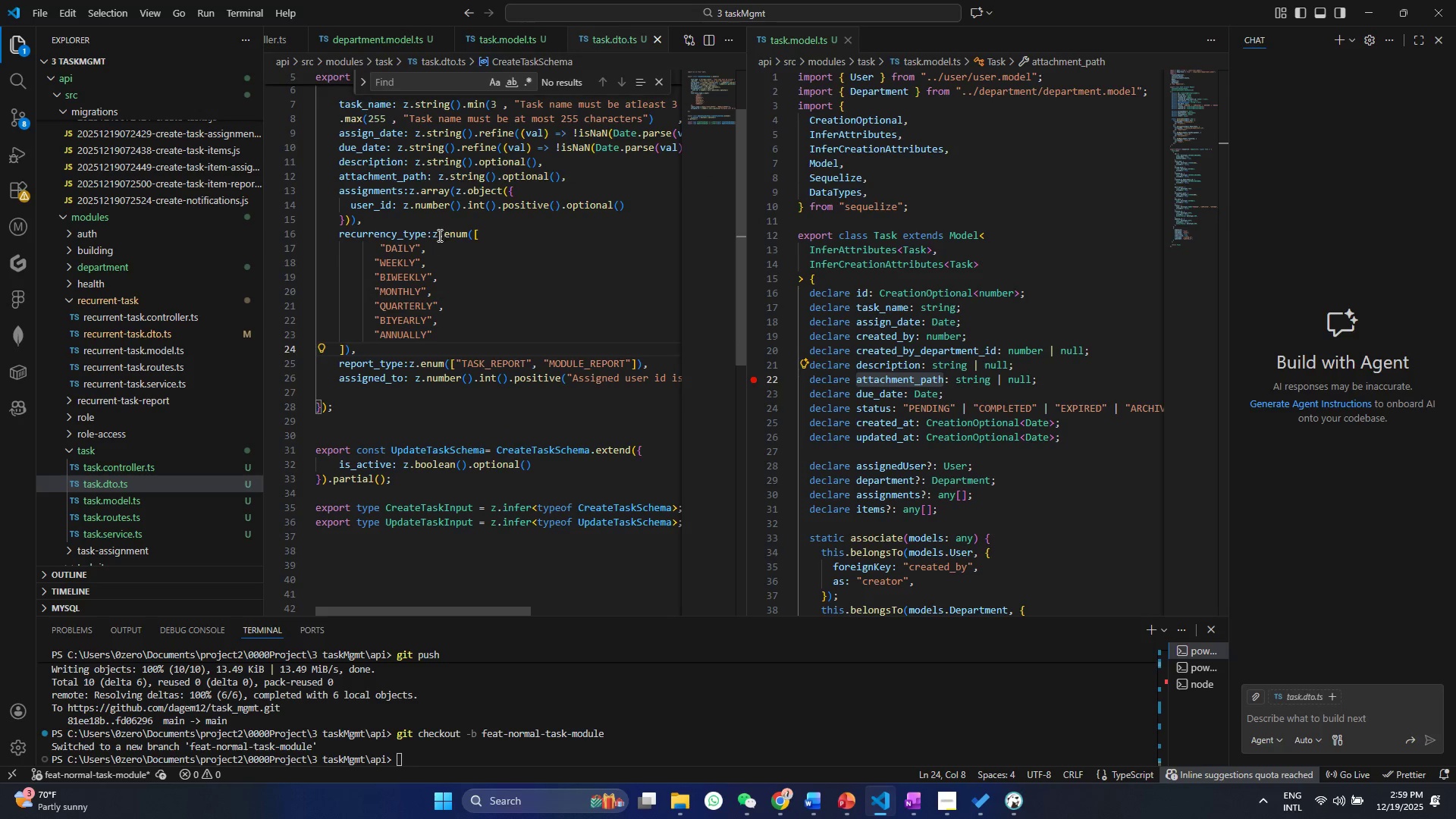 
left_click([443, 209])
 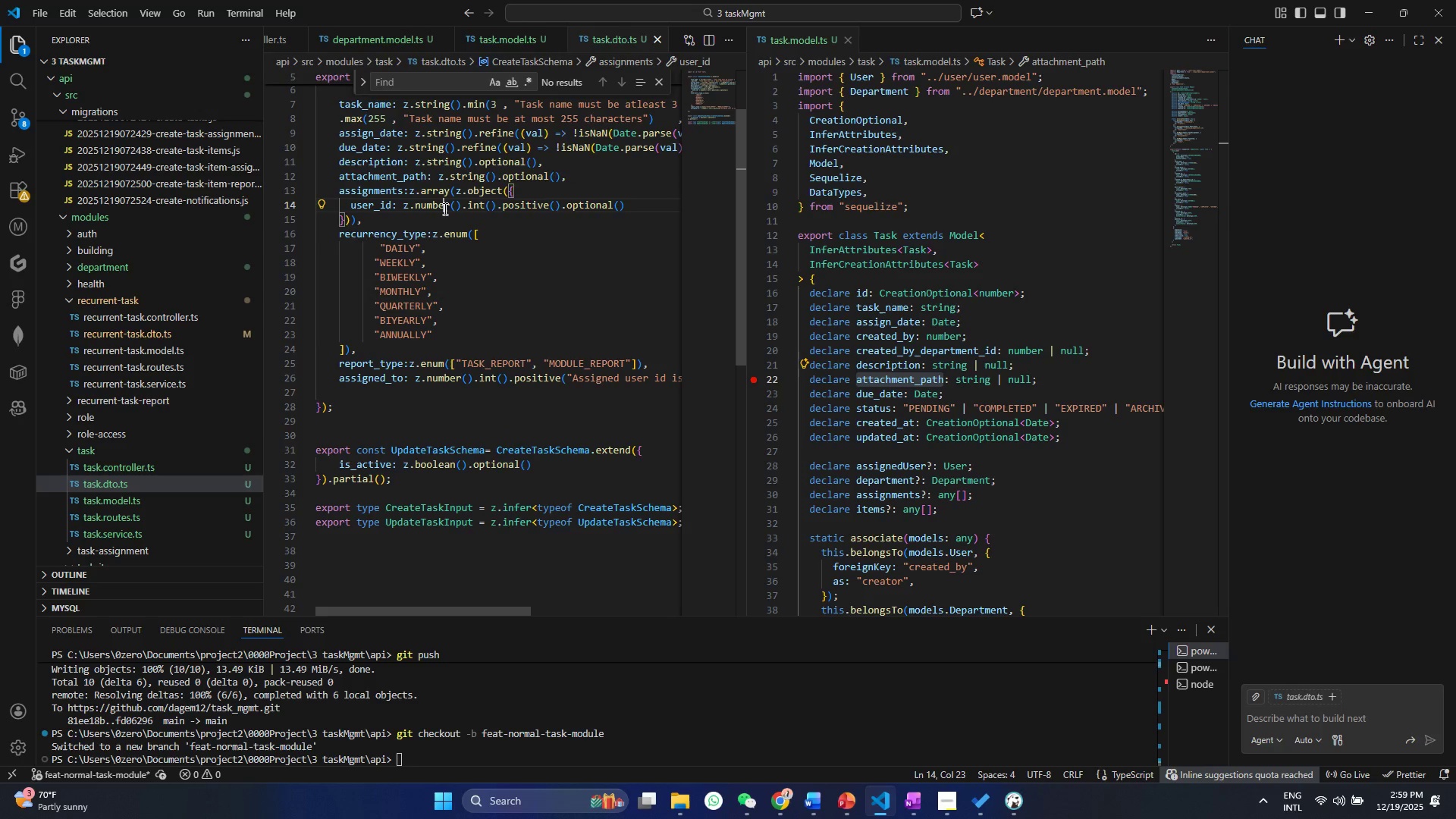 
key(Alt+Shift+ArrowDown)
 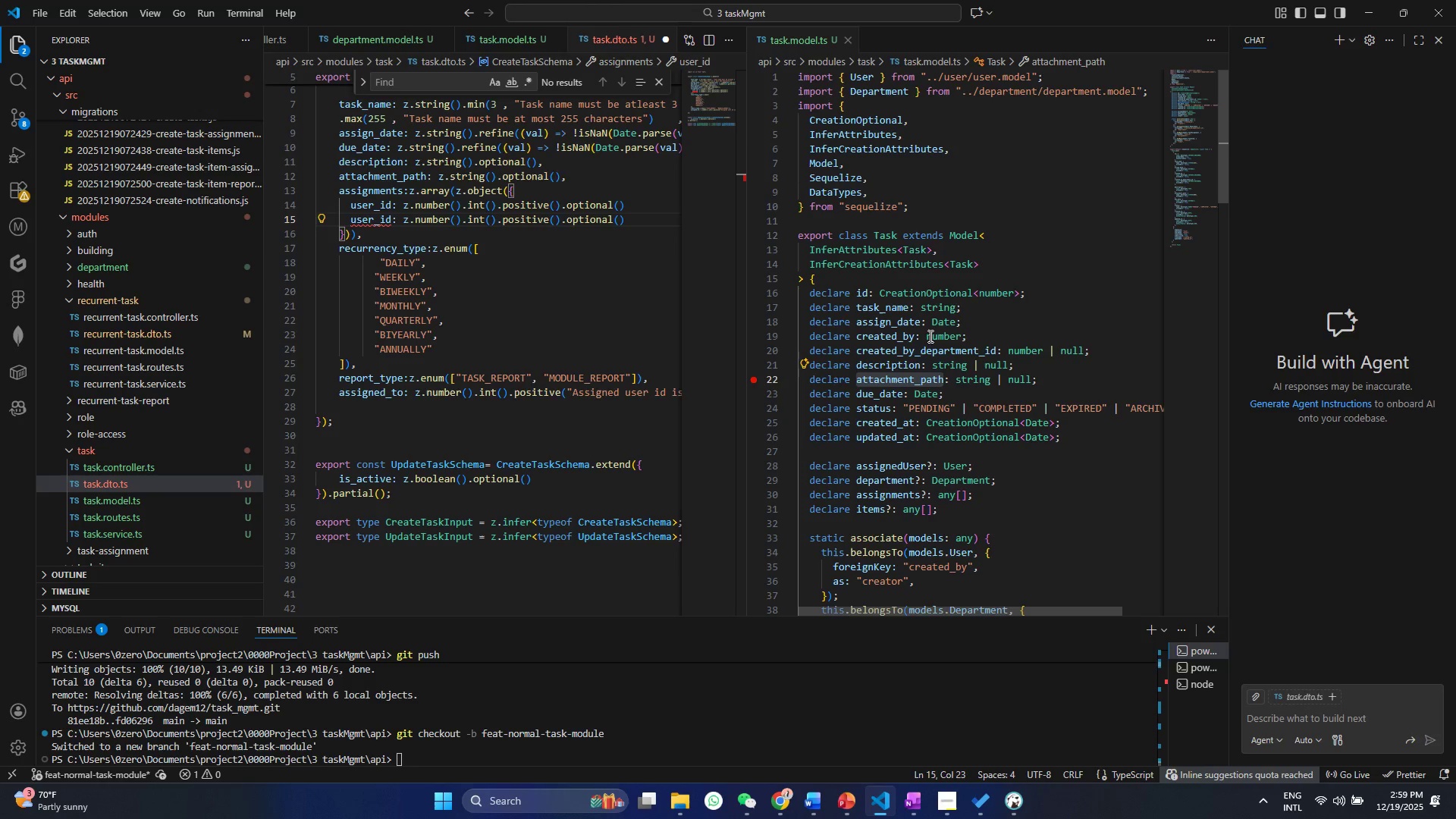 
left_click([899, 358])
 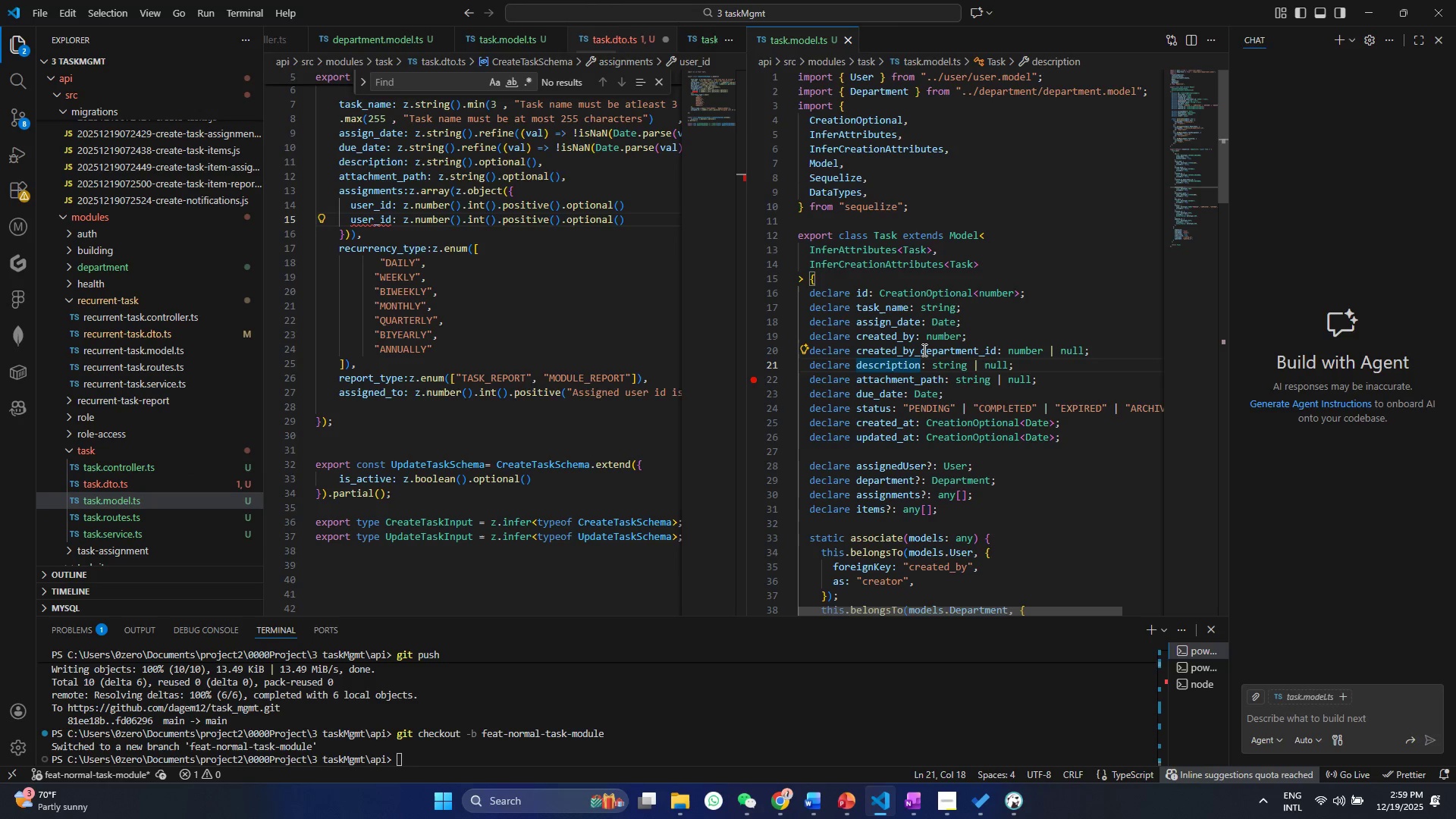 
left_click([923, 350])
 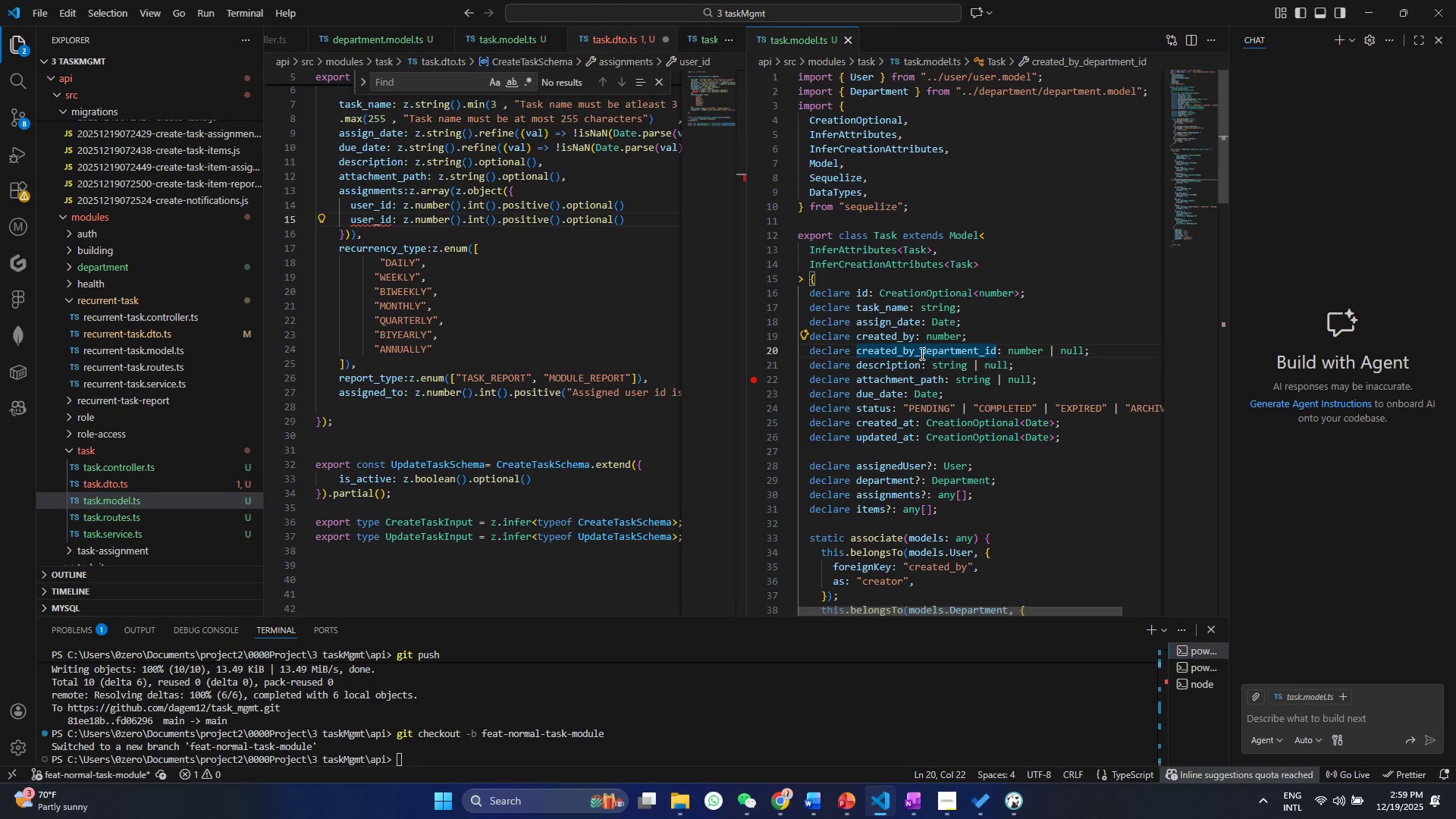 
left_click_drag(start_coordinate=[921, 353], to_coordinate=[996, 350])
 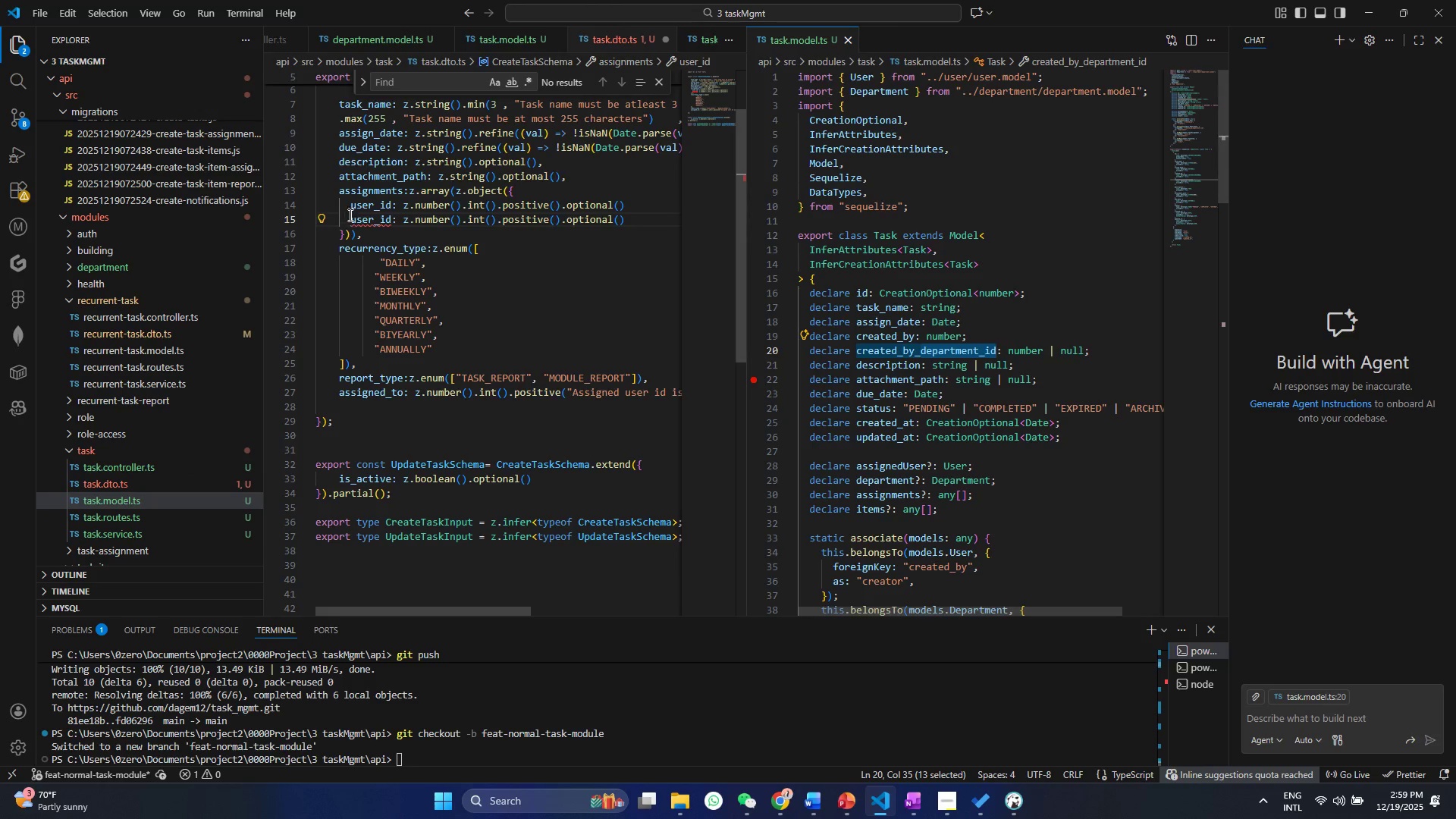 
key(Control+C)
 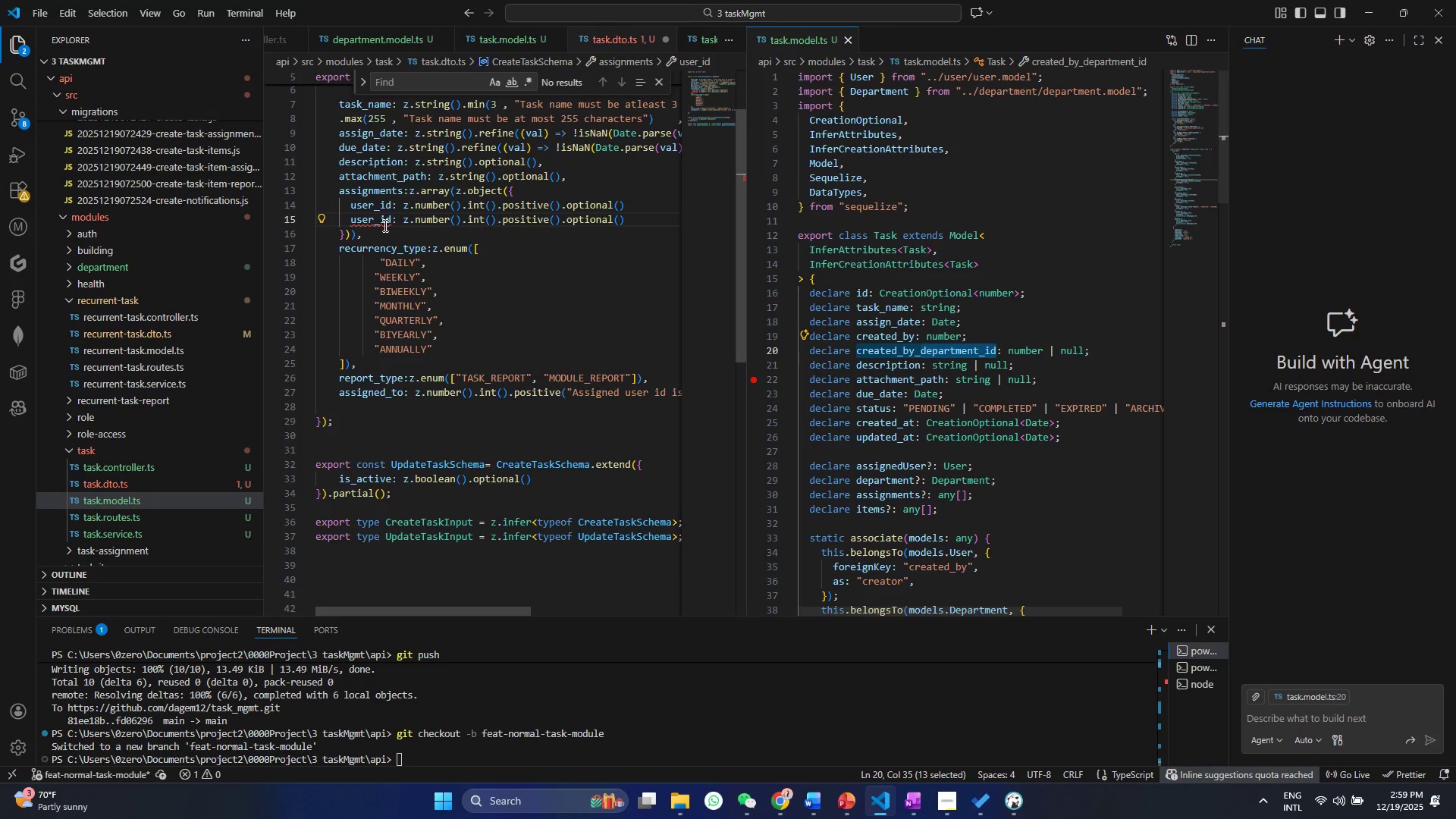 
left_click([384, 225])
 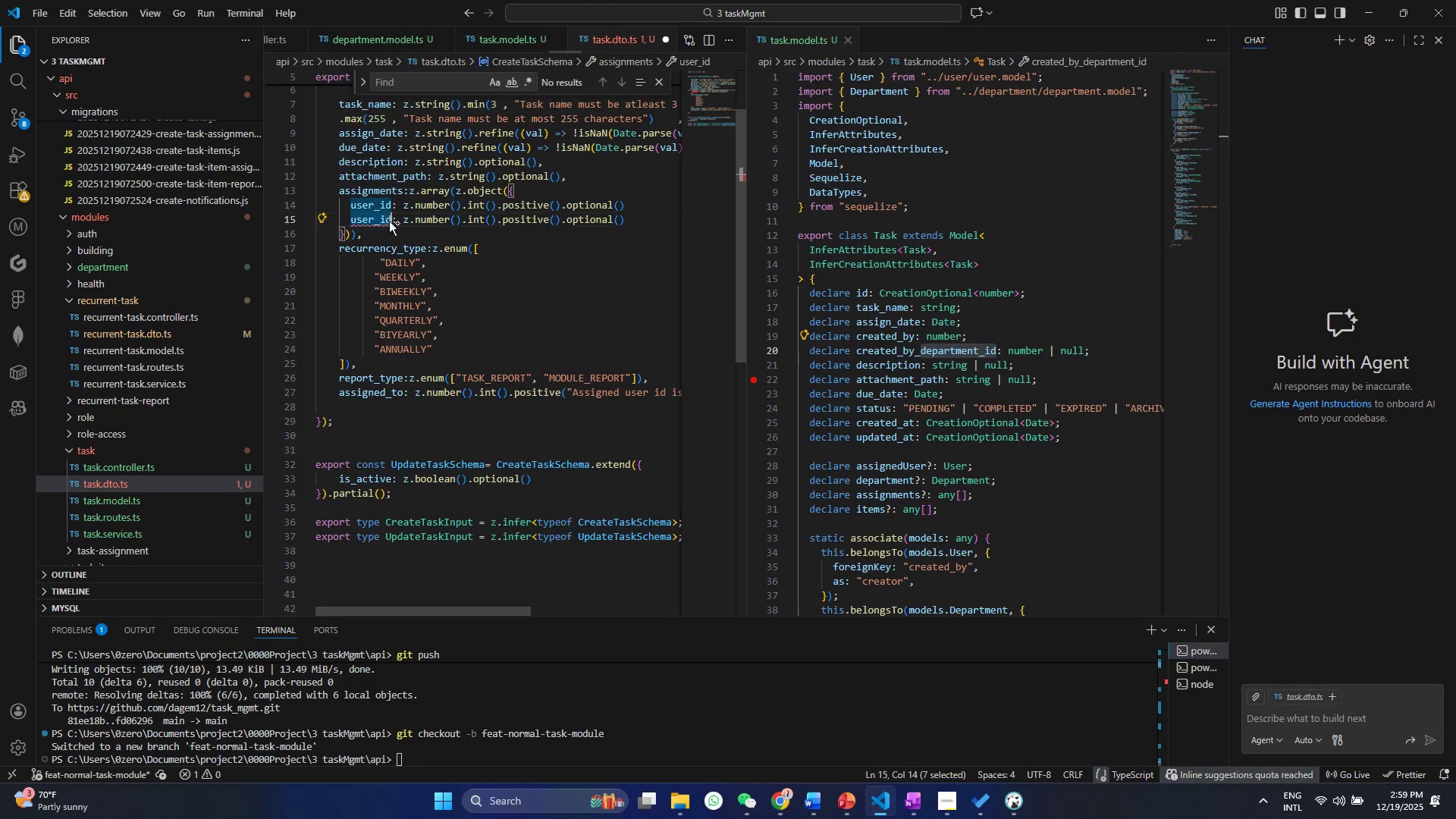 
key(Control+V)
 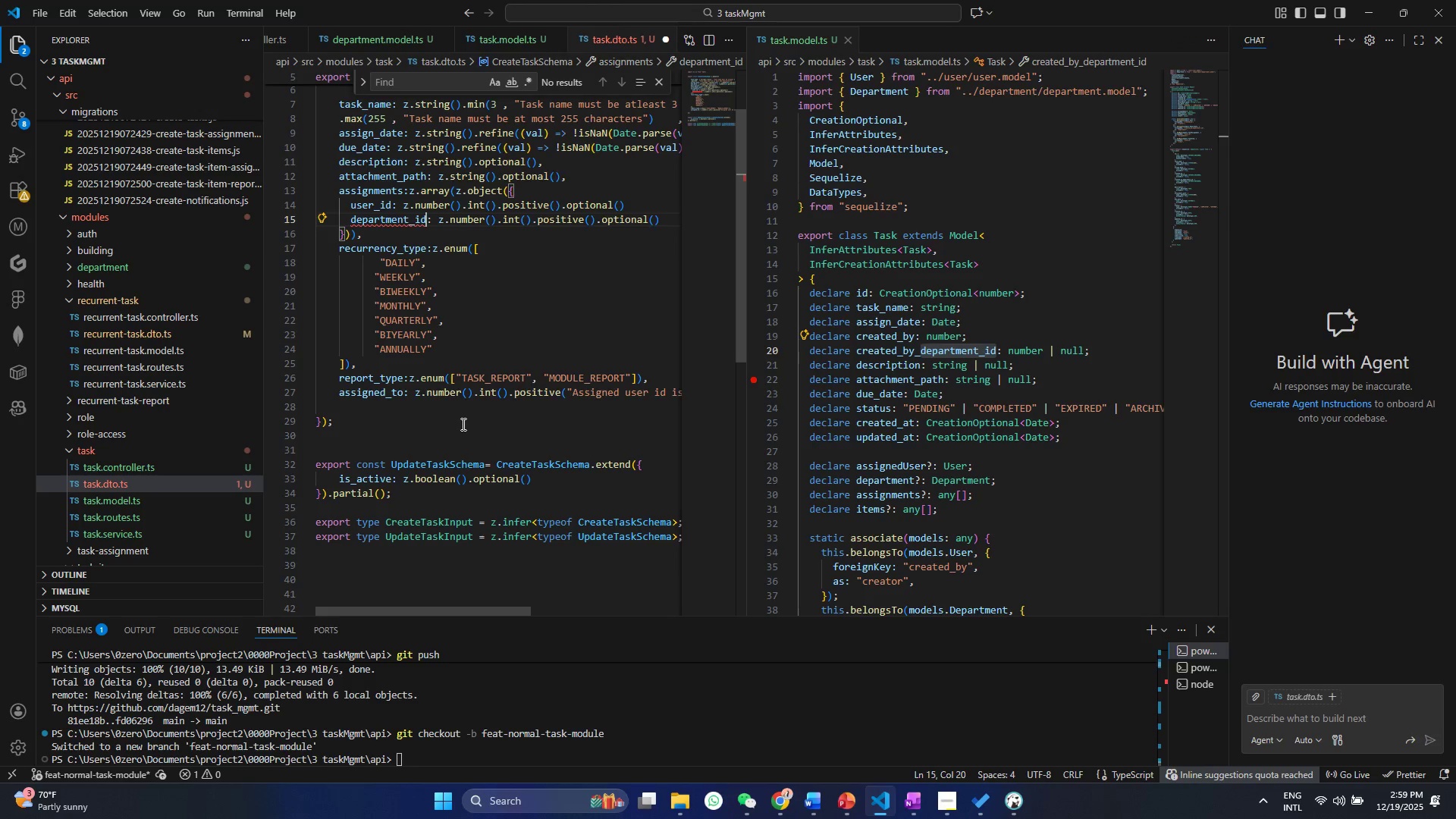 
left_click([651, 203])
 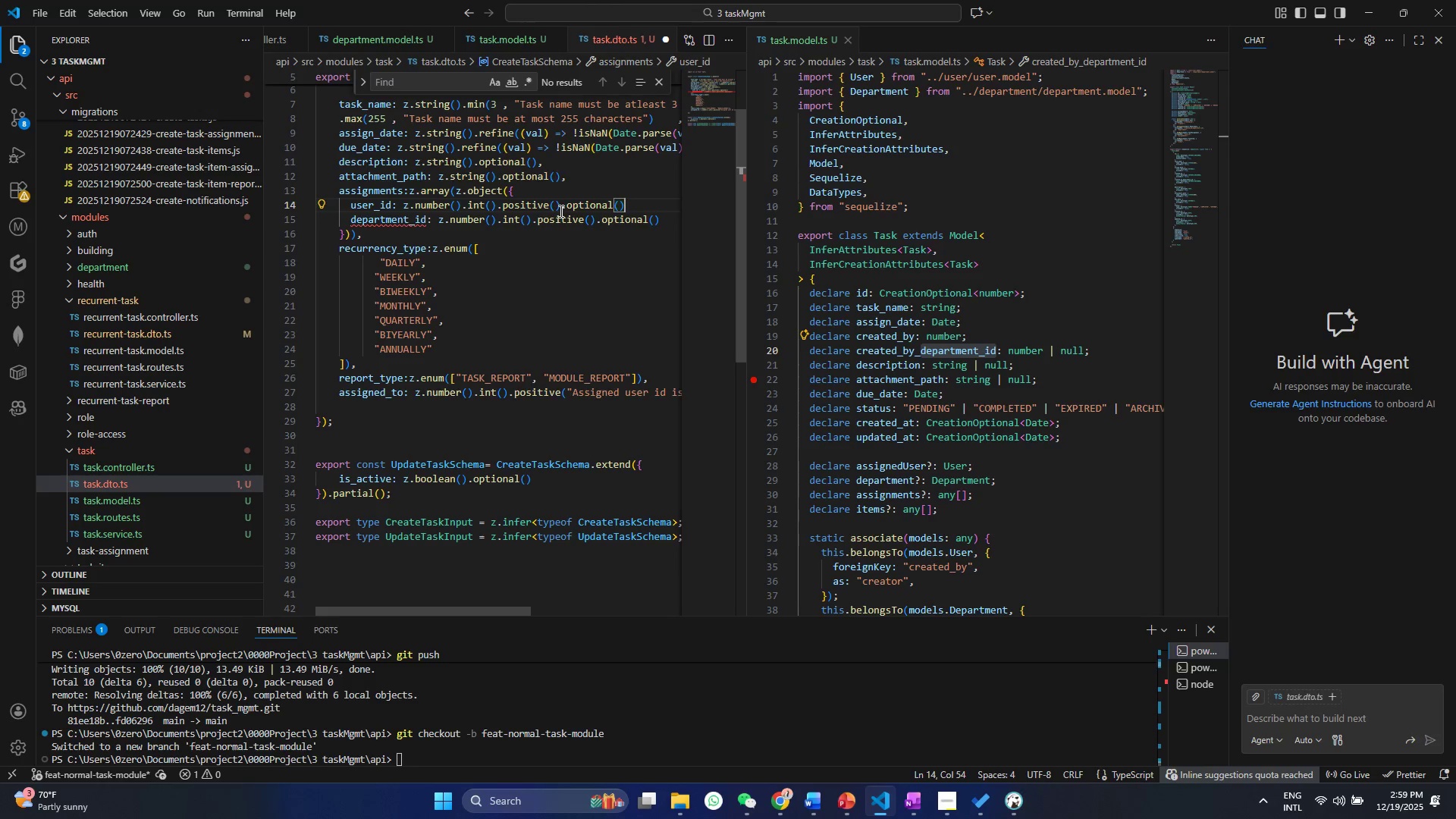 
key(Comma)
 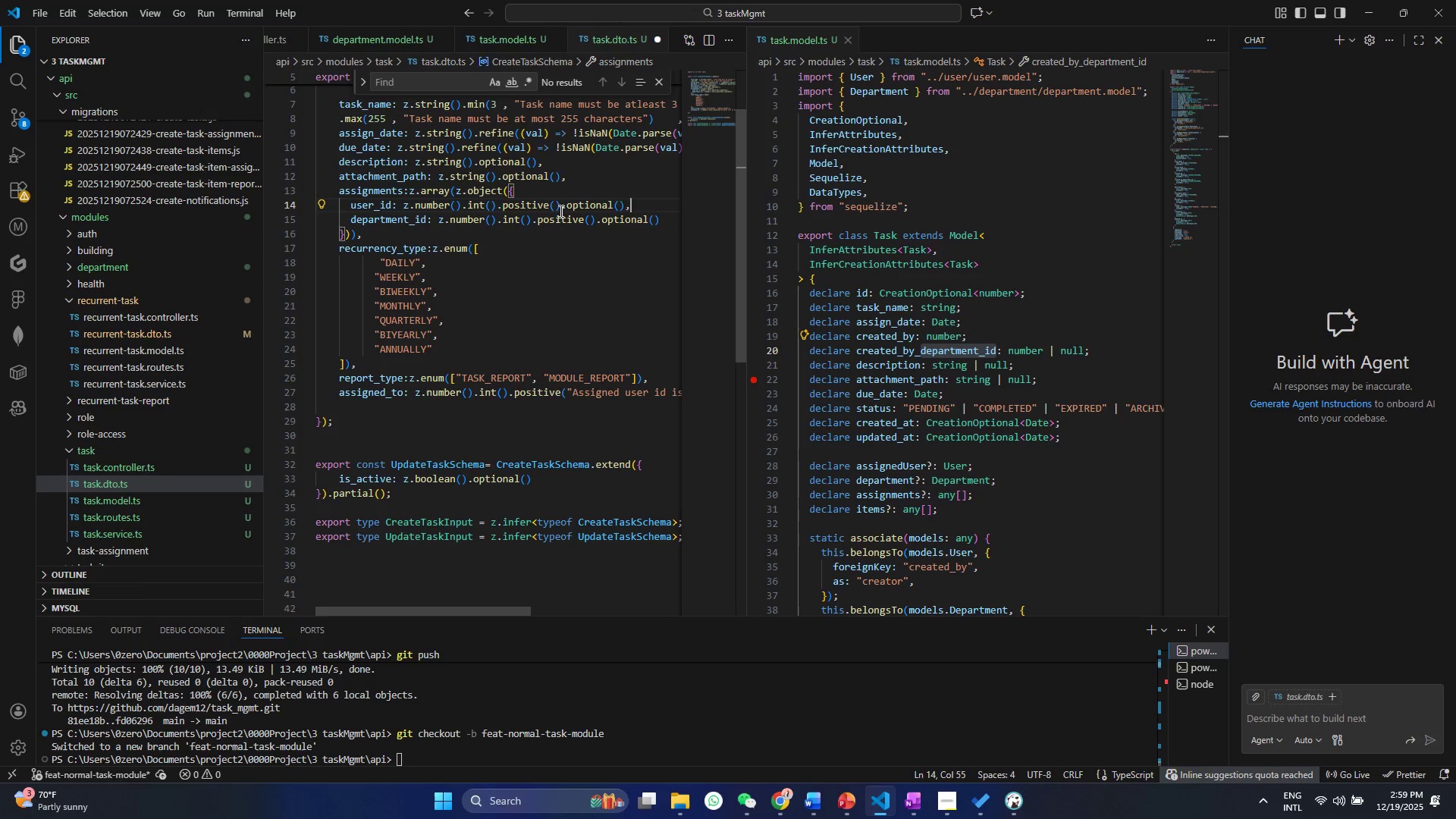 
key(Control+ControlLeft)
 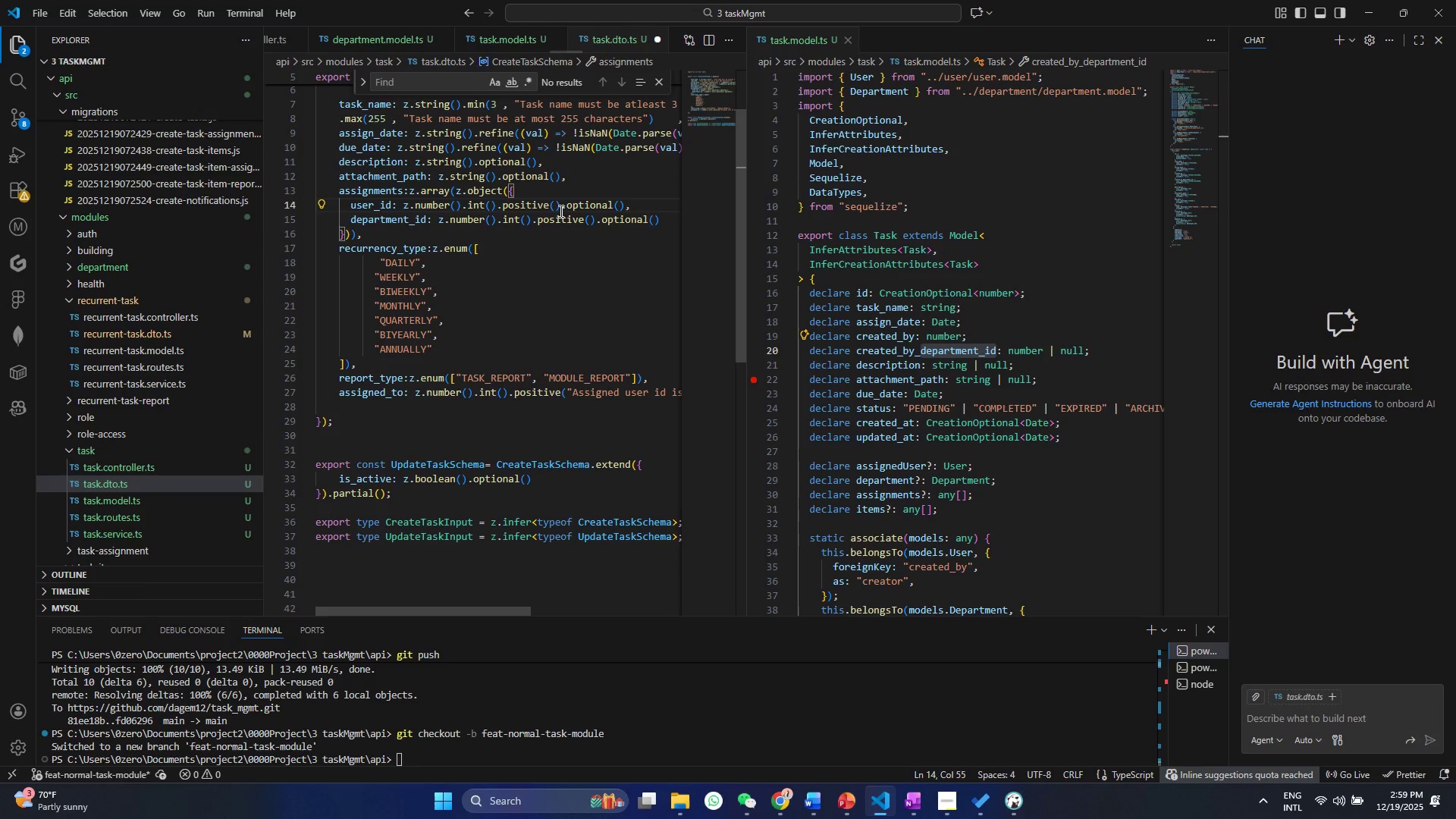 
key(Control+S)
 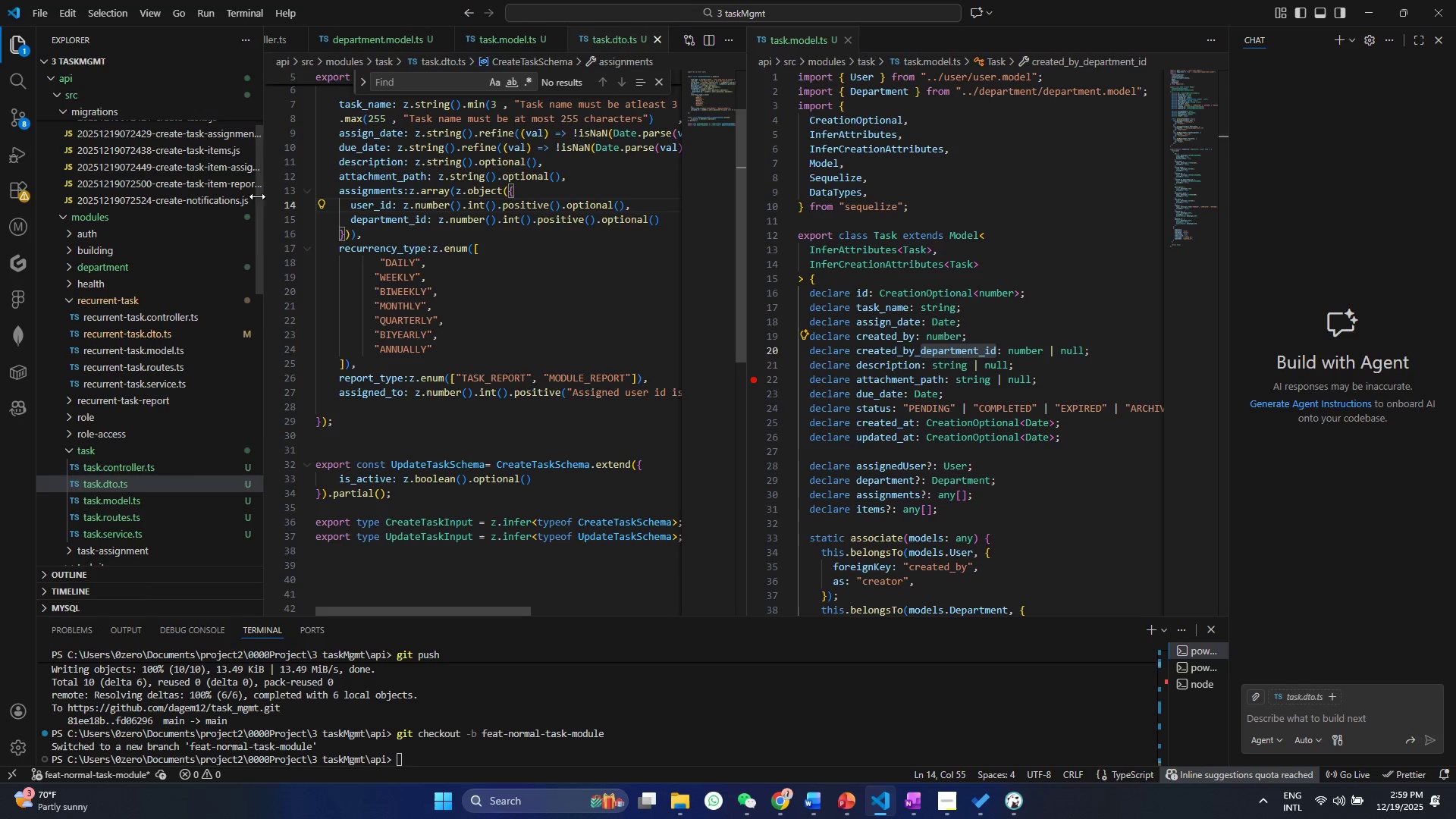 
left_click([452, 244])
 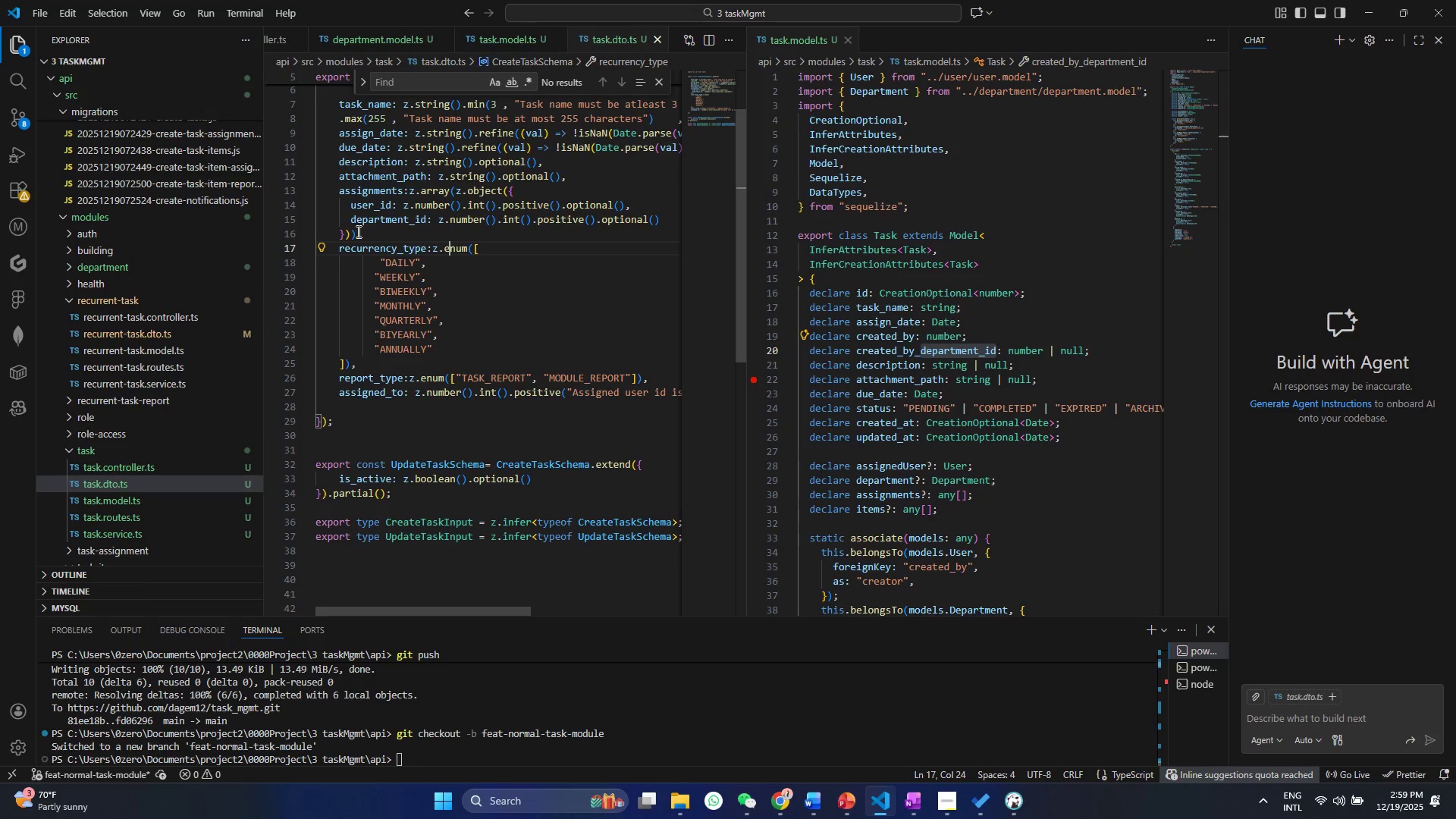 
left_click([357, 231])
 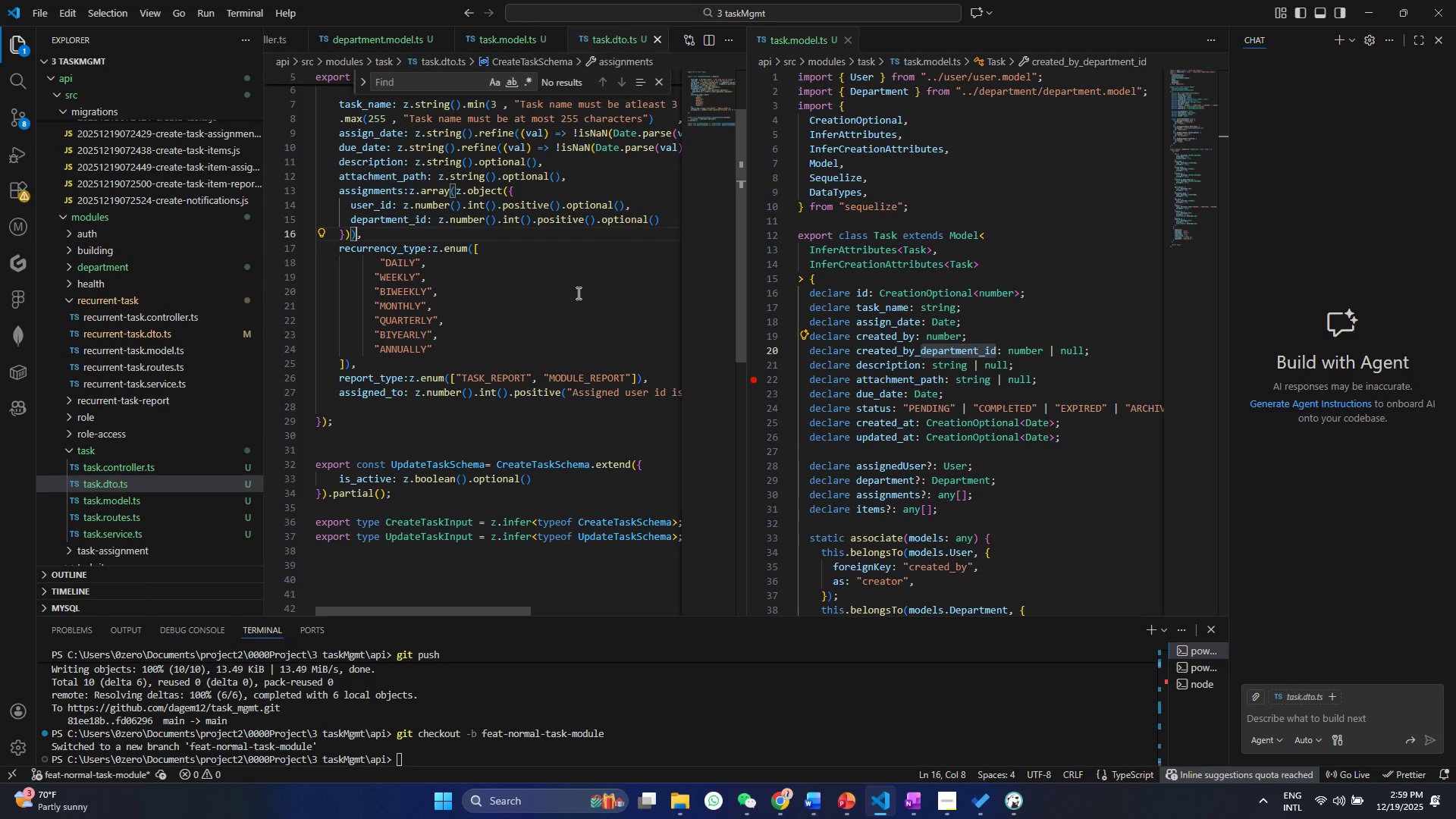 
type(.op)
 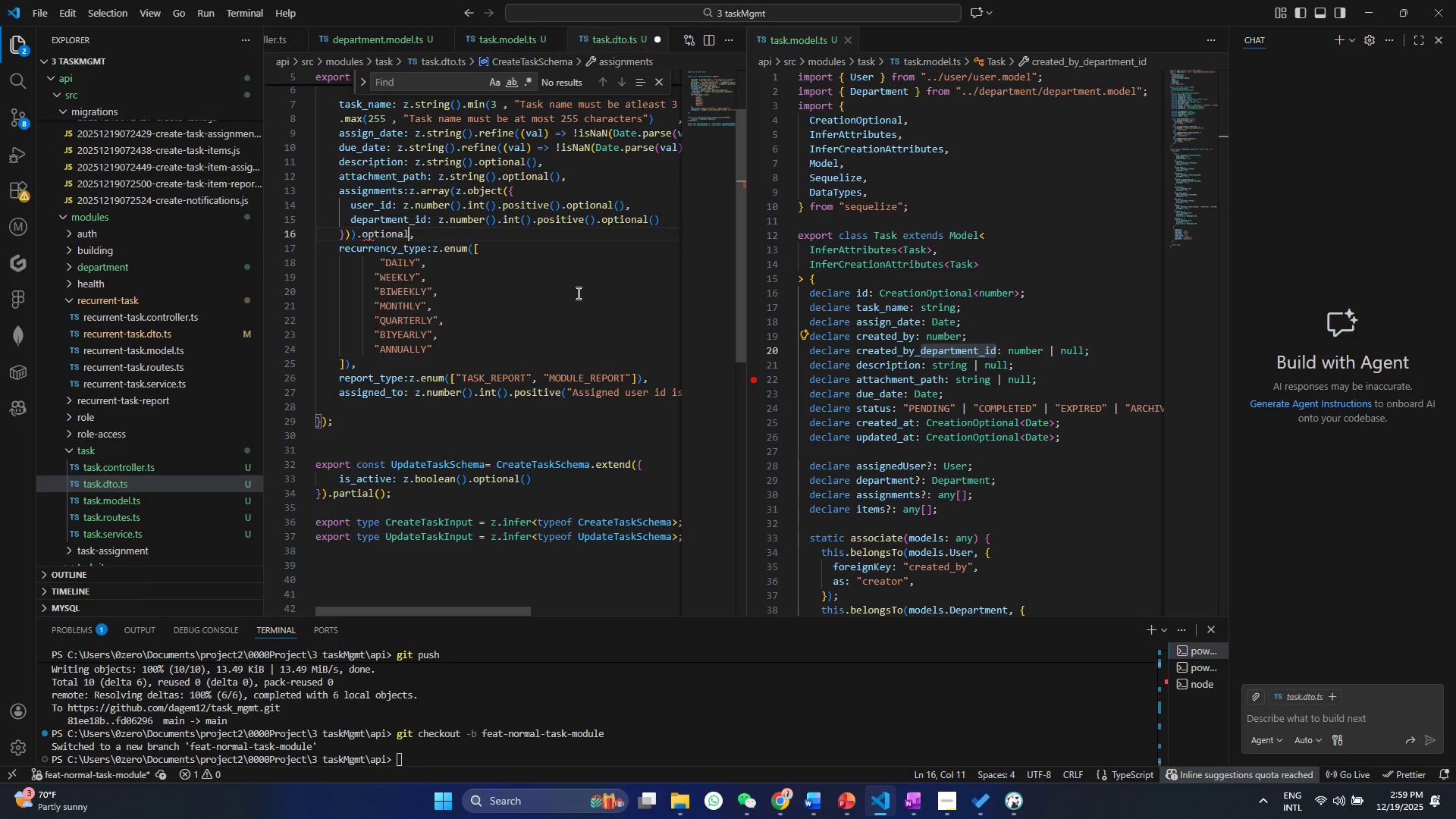 
key(Enter)
 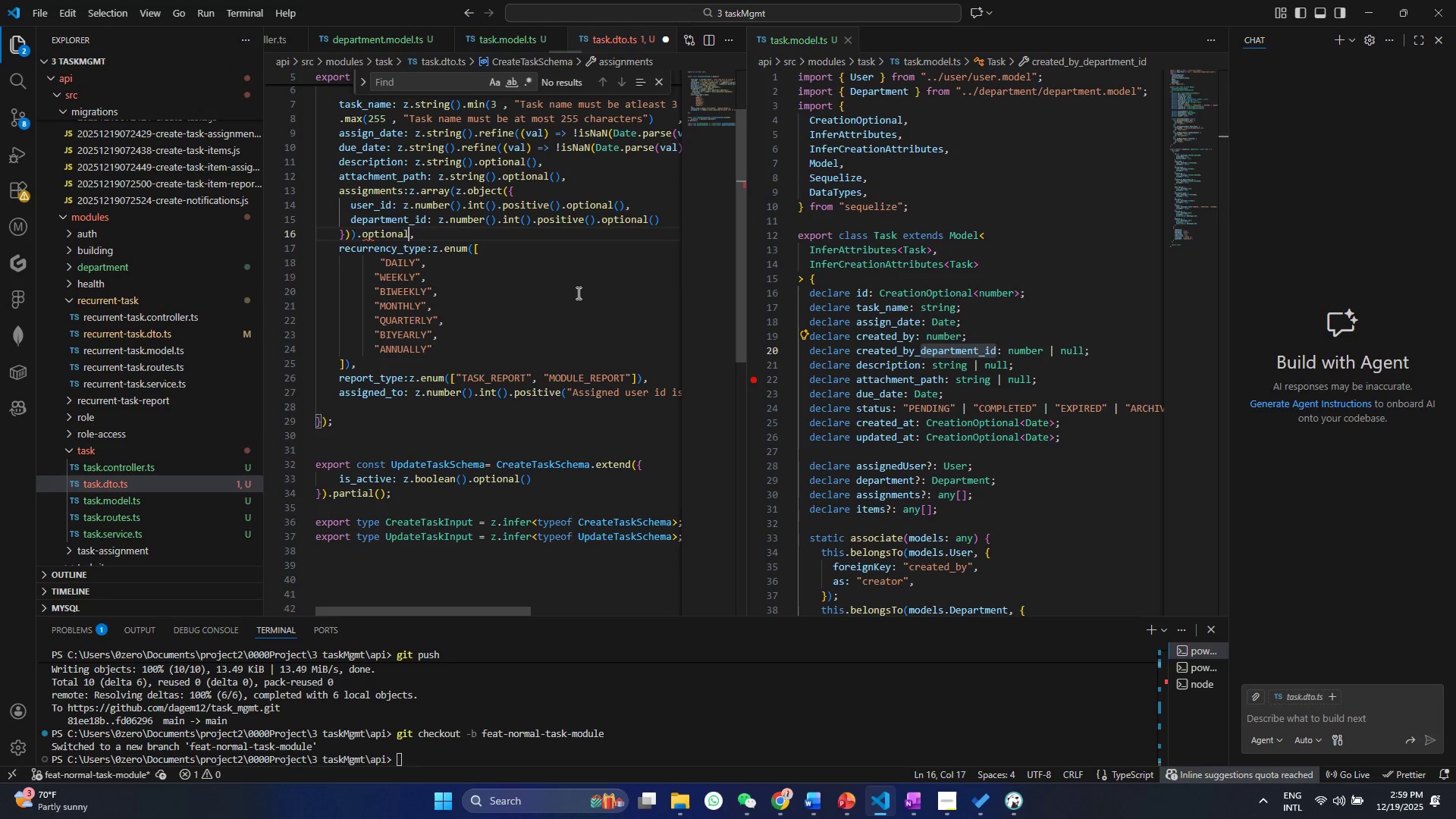 
key(Shift+9)
 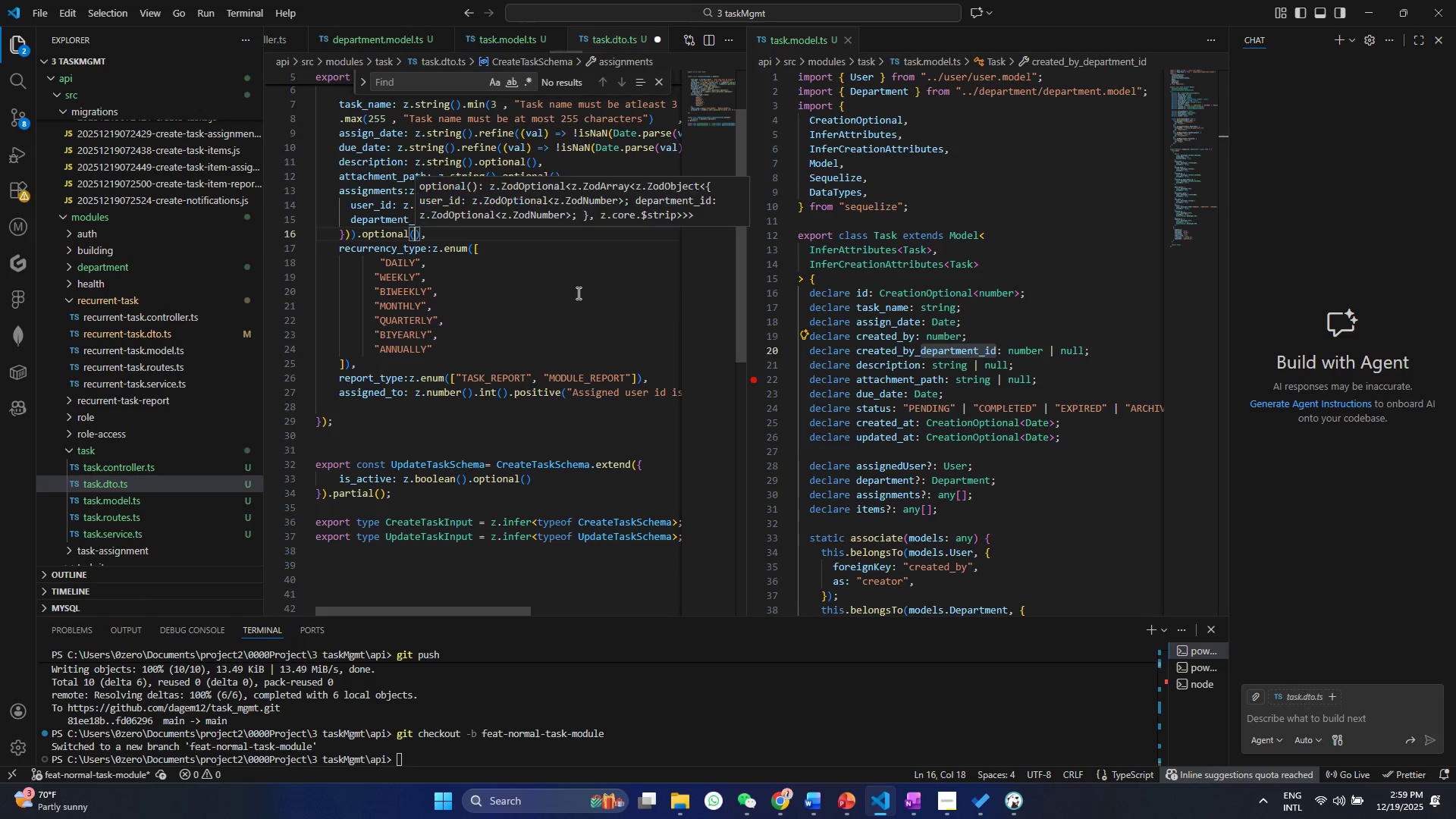 
key(Control+Shift+ControlLeft)
 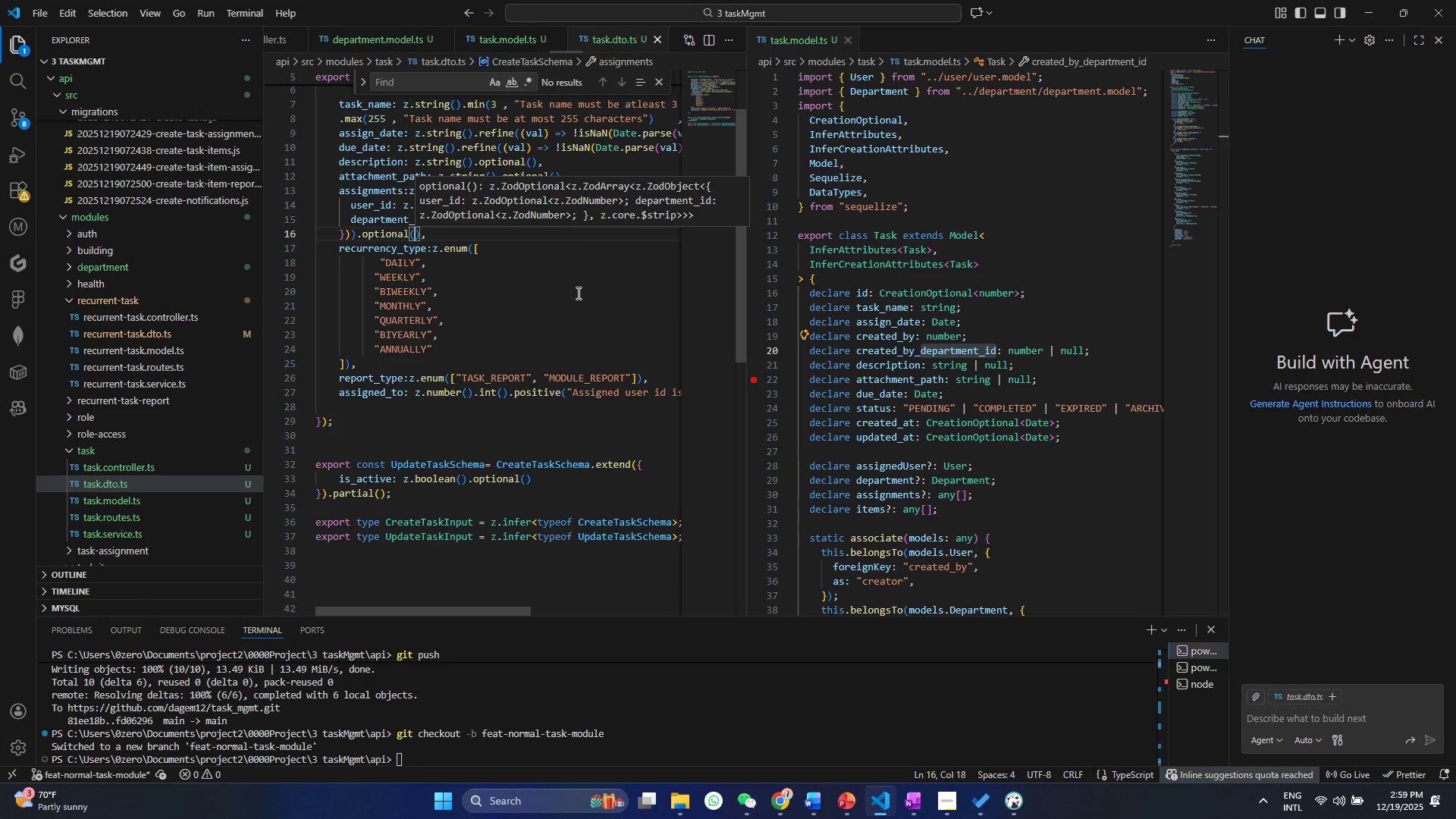 
key(Control+S)
 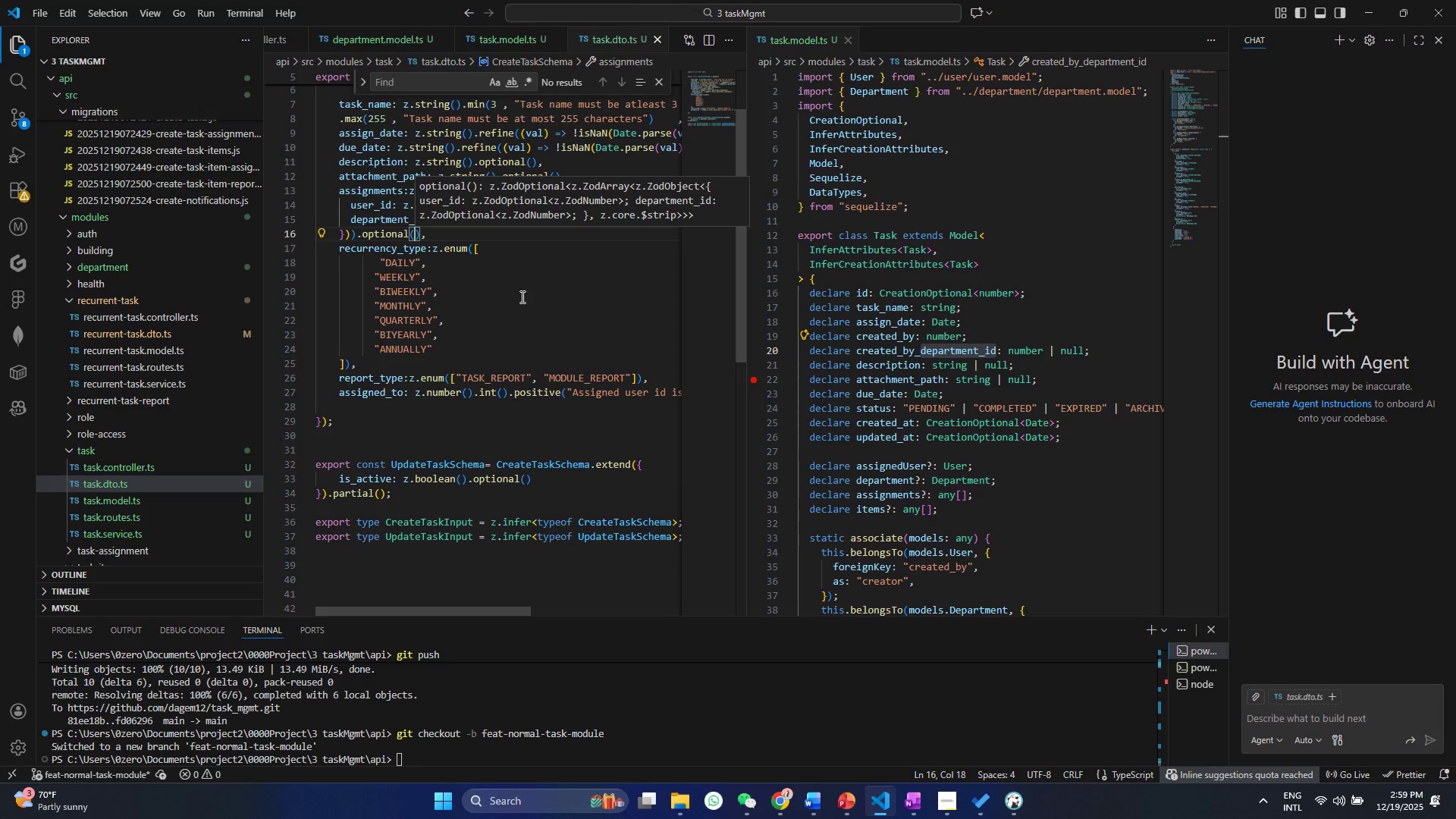 
wait(8.56)
 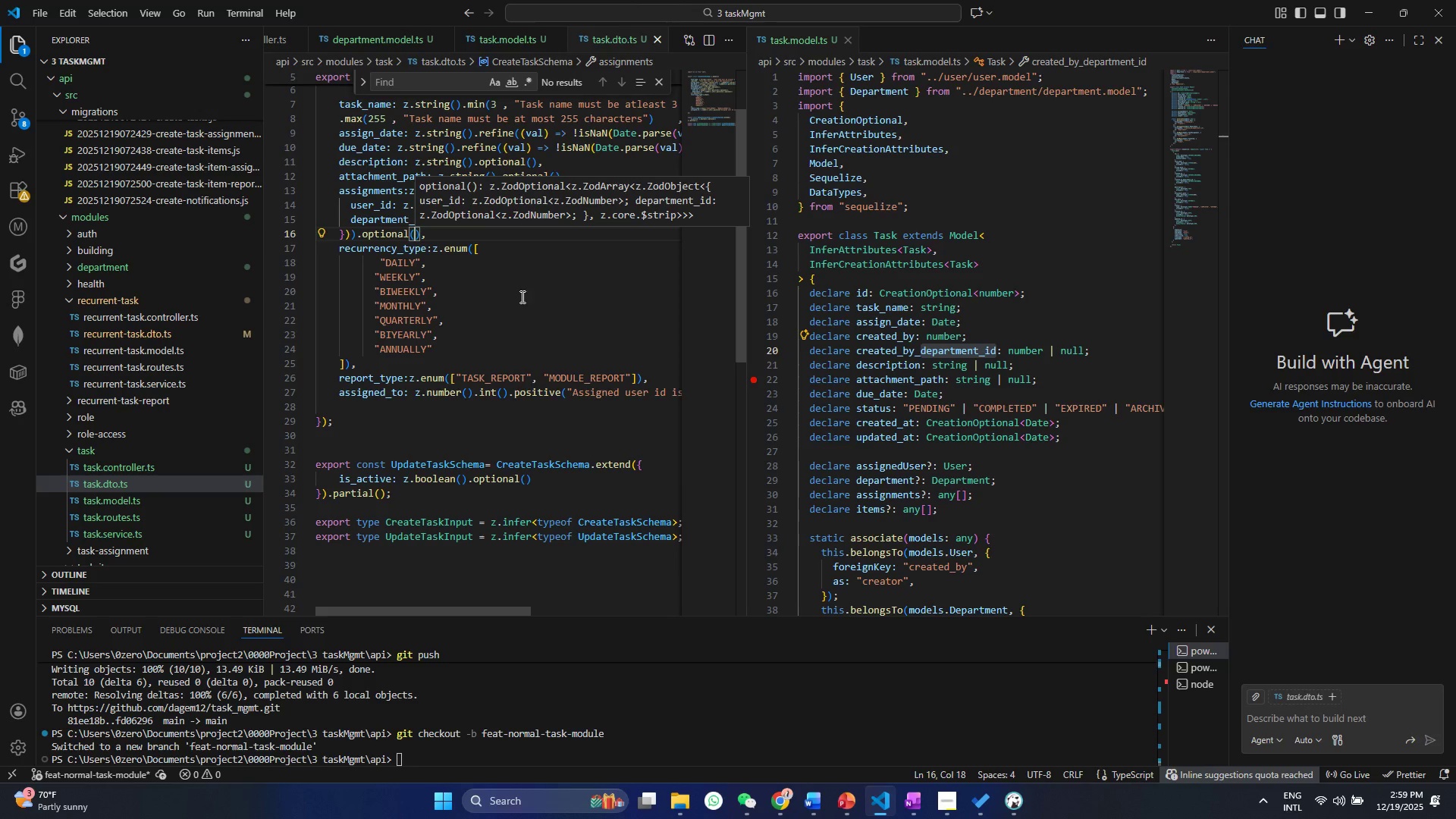 
left_click([474, 331])
 